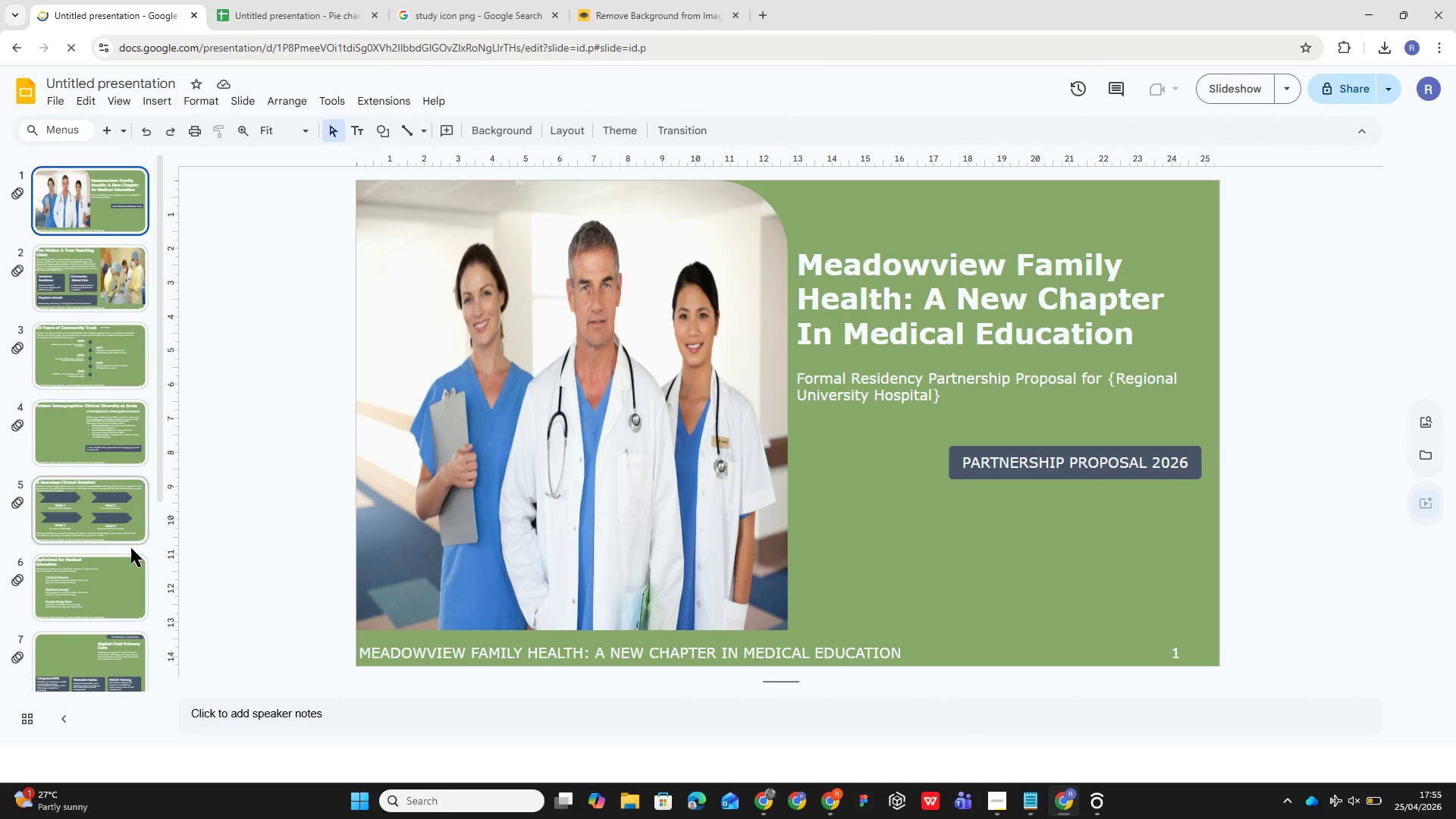 
scroll: coordinate [130, 548], scroll_direction: down, amount: 7.0
 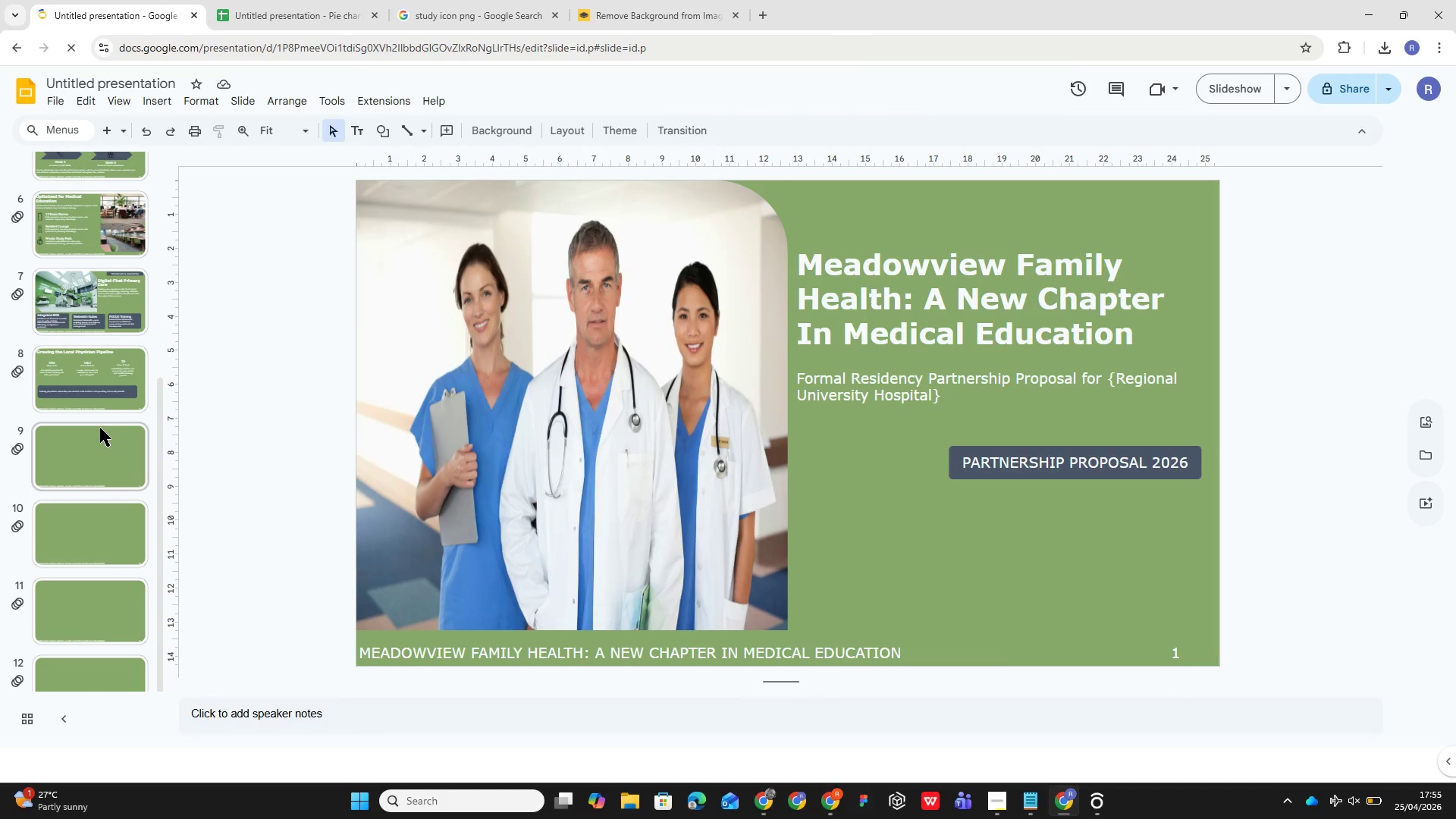 
left_click([104, 403])
 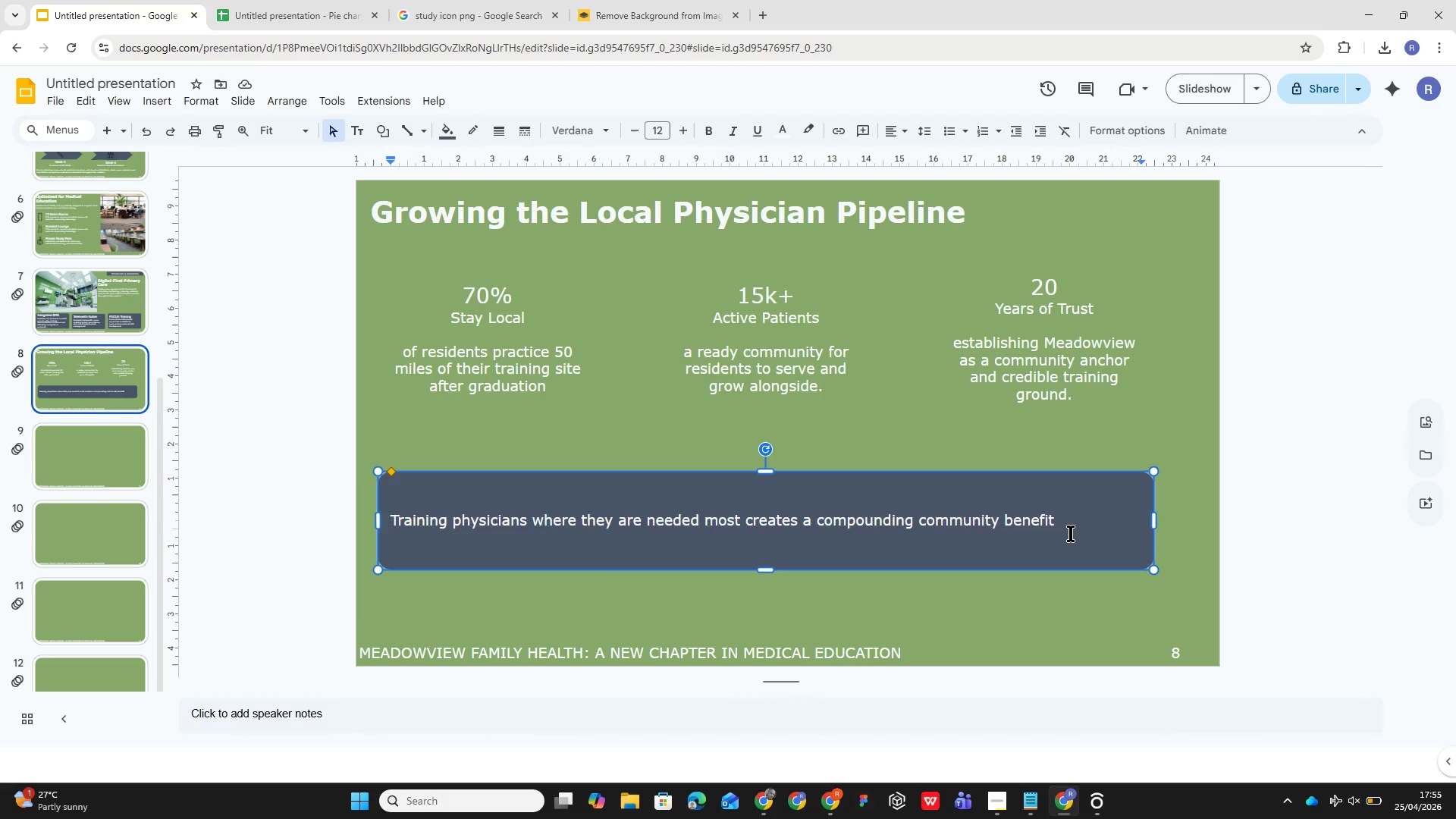 
wait(10.33)
 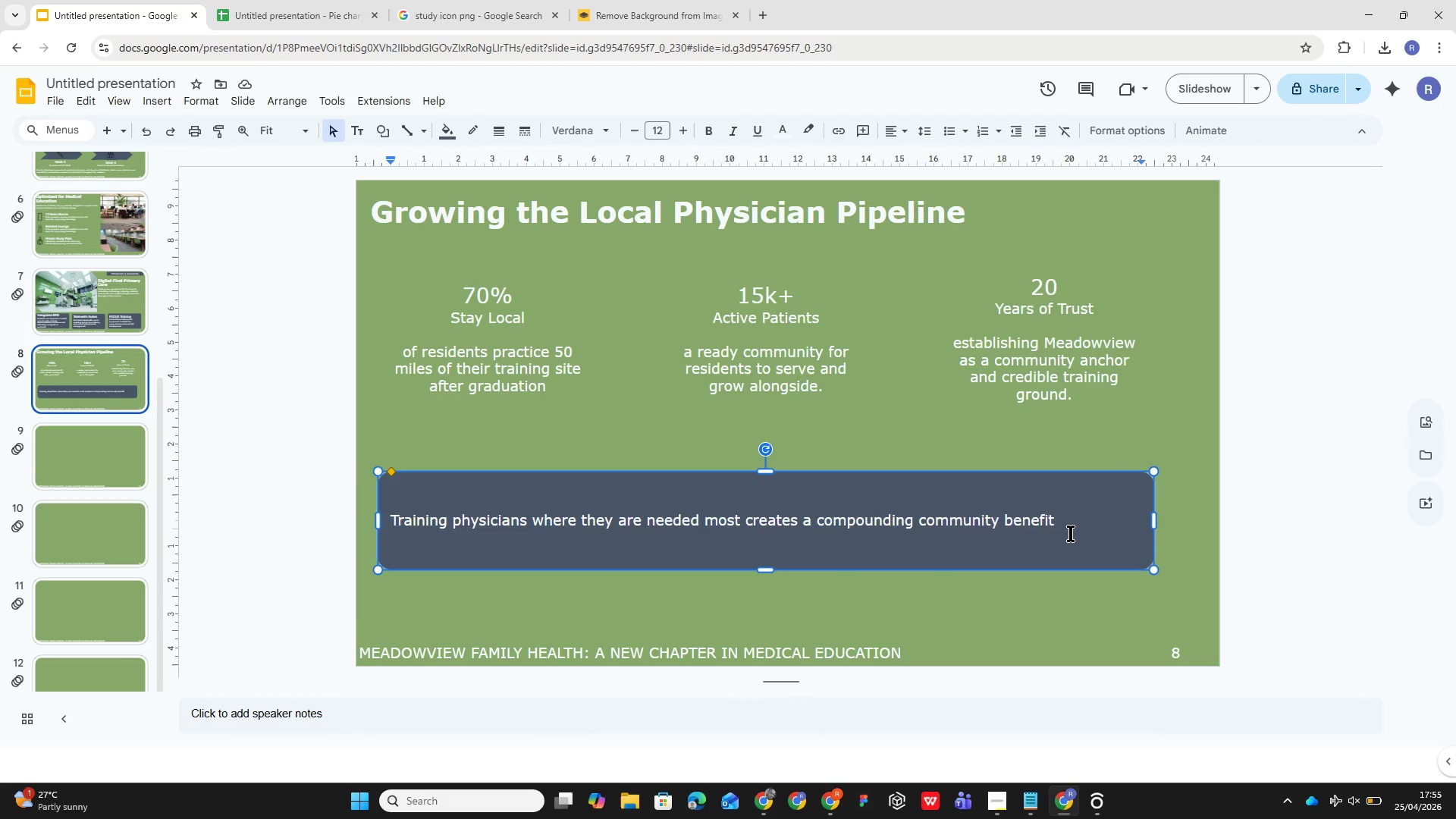 
type(. Reso)
key(Backspace)
type(idents who train at Meadowb)
key(Backspace)
type(view build roots- with patients )
key(Backspace)
type(, colleagues, and the e)
key(Backspace)
type(region)
 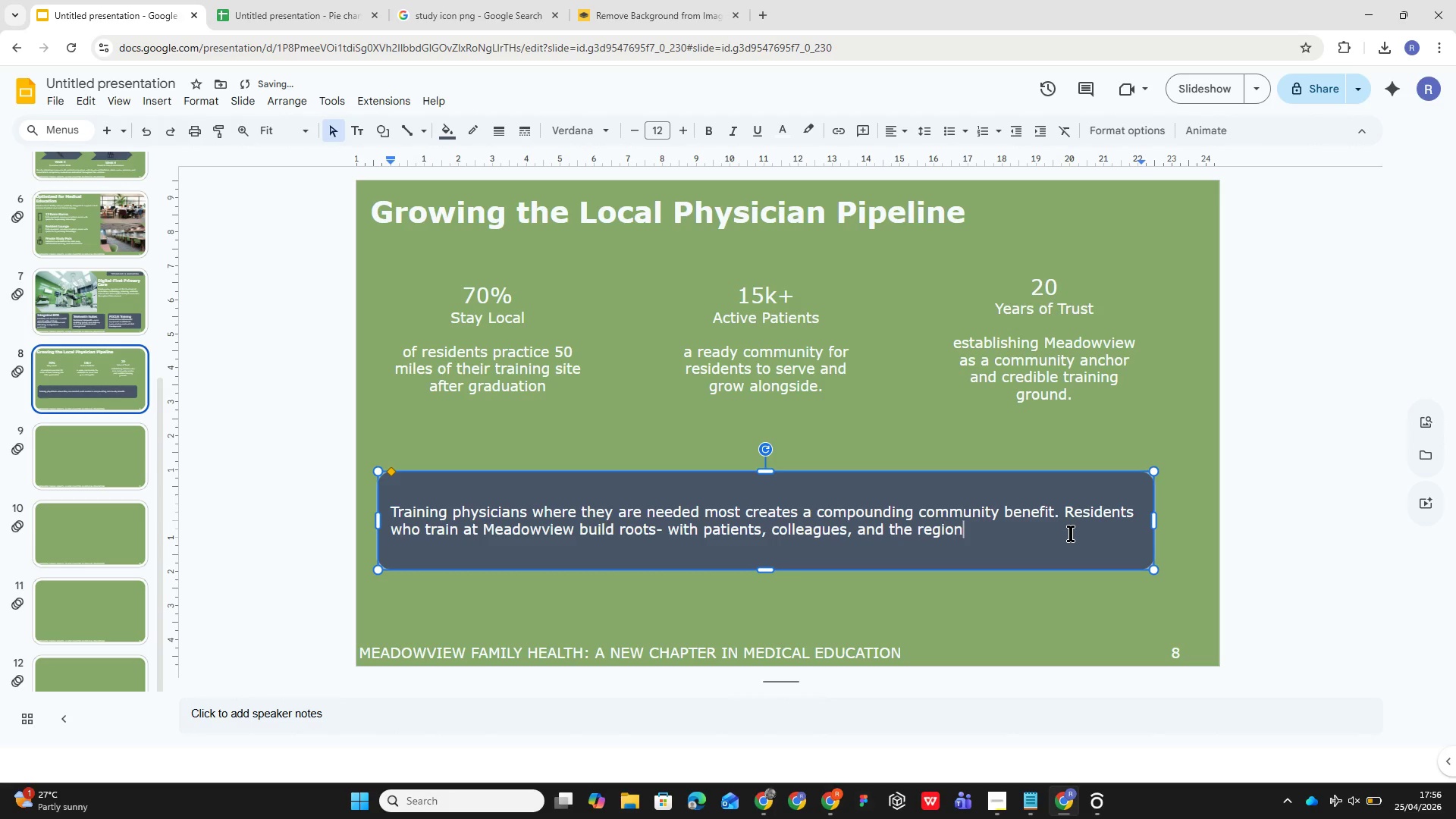 
type(- )
key(Backspace)
key(Backspace)
type( - making )
 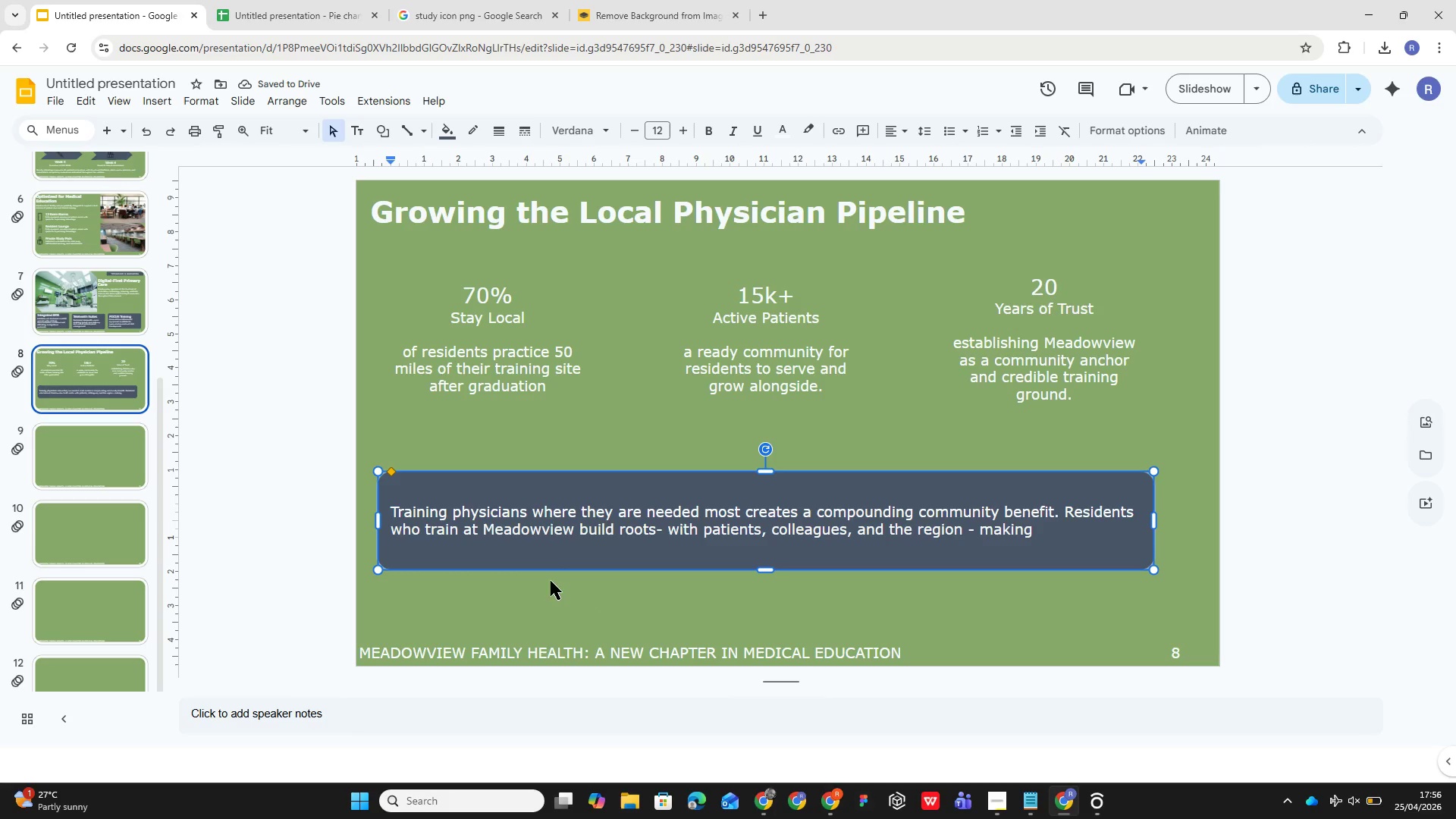 
scroll: coordinate [61, 591], scroll_direction: down, amount: 41.0
 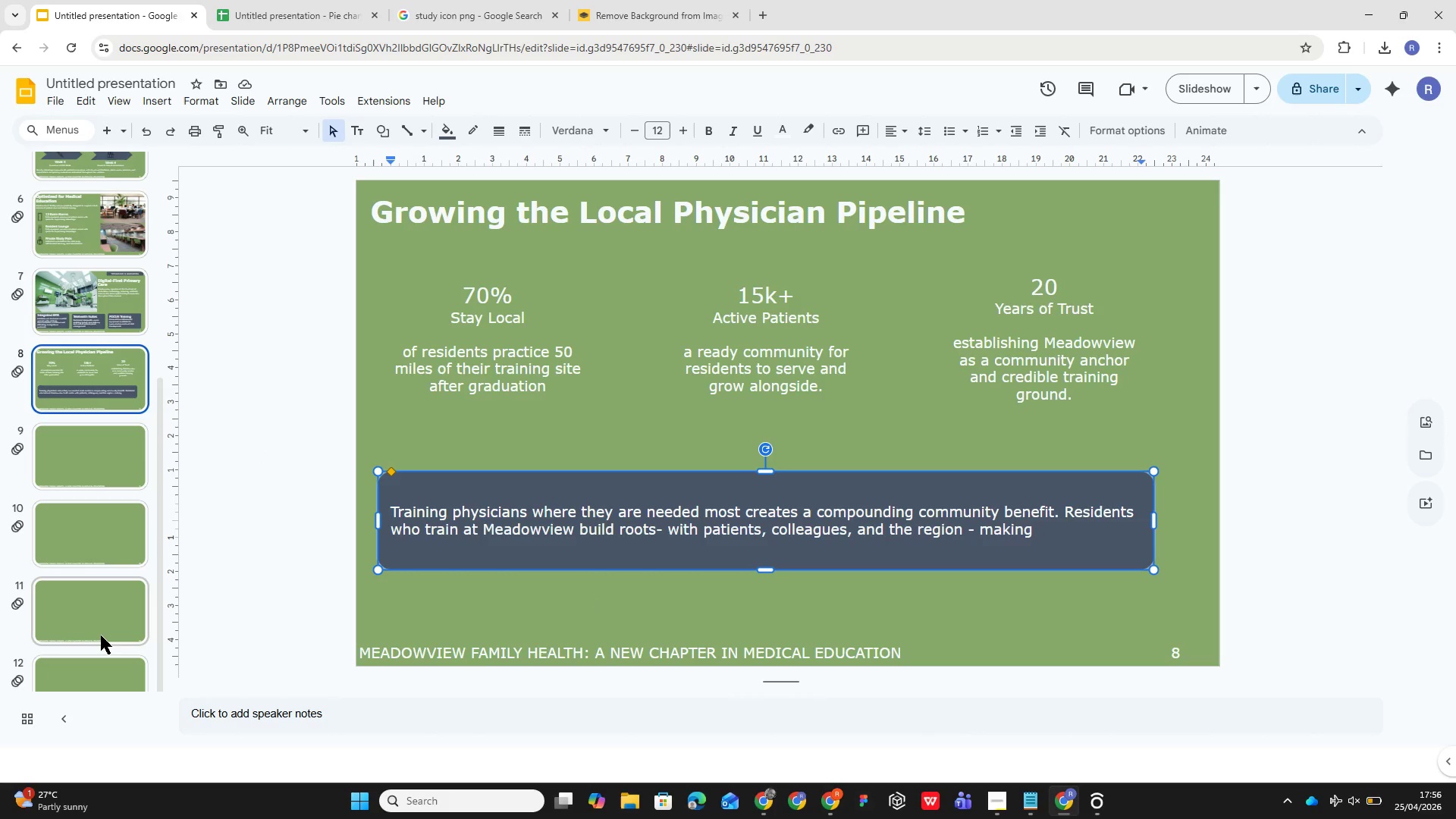 
wait(10.72)
 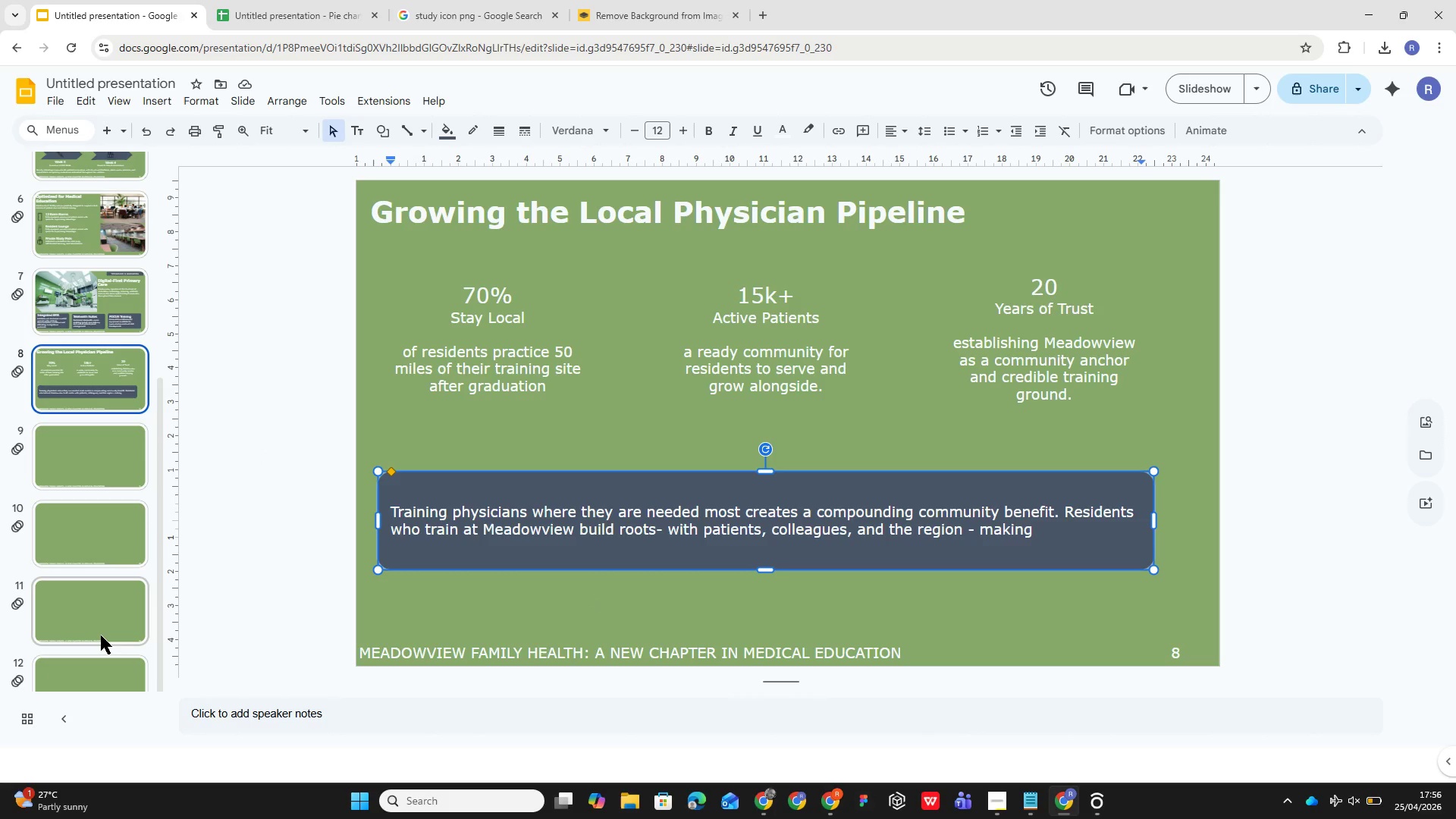 
type(them far more likl)
key(Backspace)
type(elu)
key(Backspace)
type(y to remainand practice legally)
key(Backspace)
key(Backspace)
key(Backspace)
key(Backspace)
key(Backspace)
type(ocally, directly addresing the primary care workforce shot)
 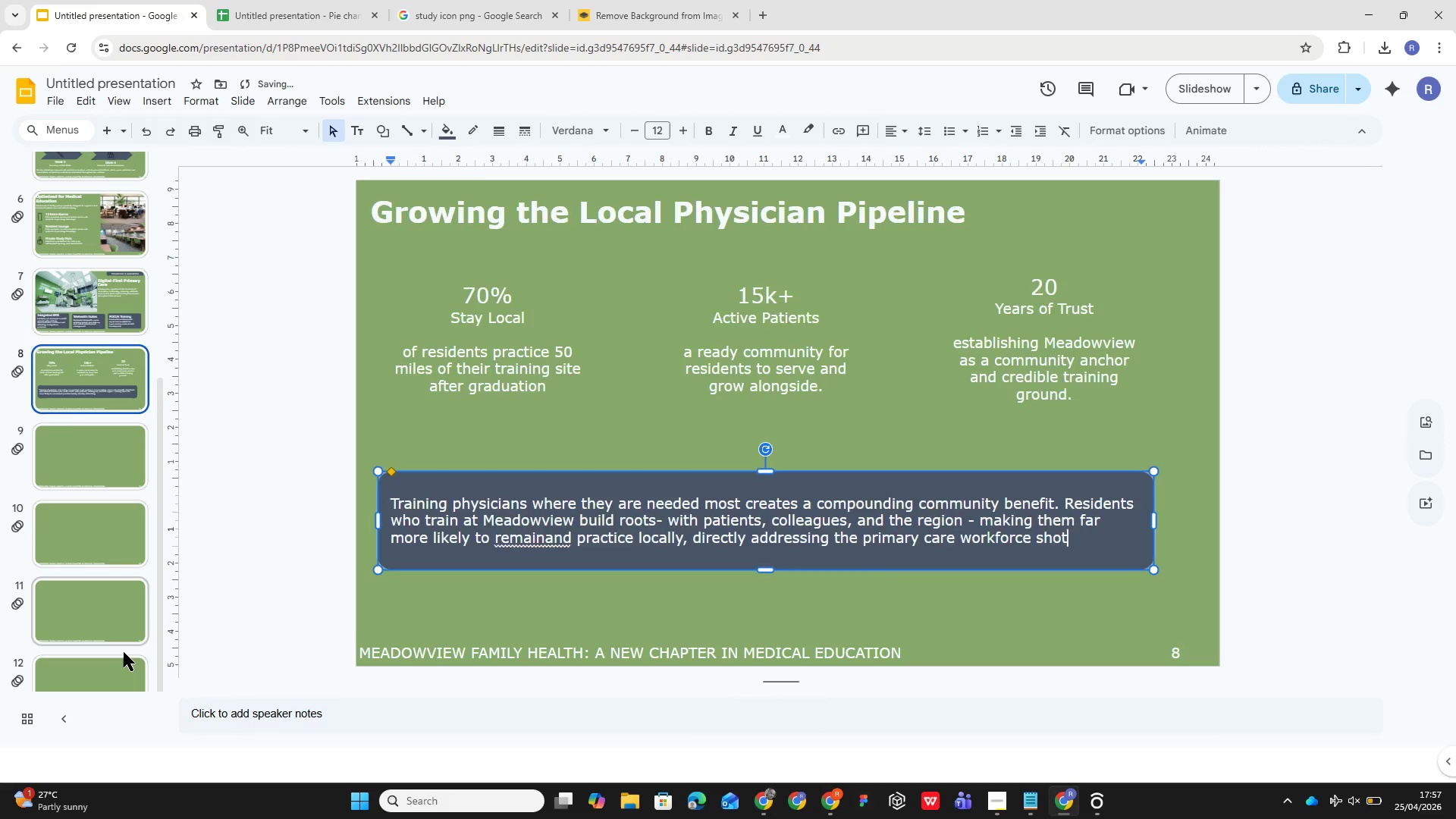 
right_click([102, 635])
 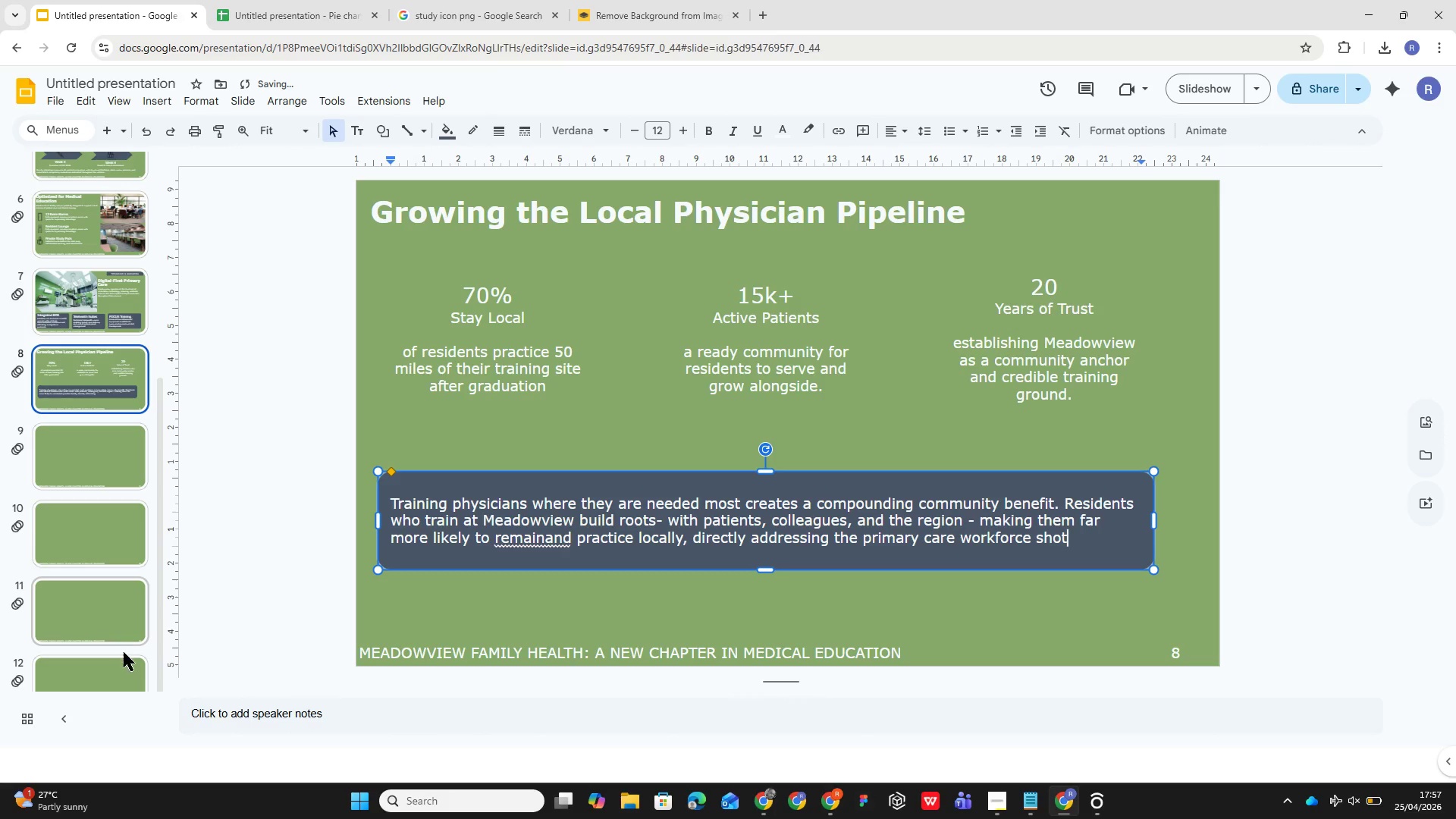 
 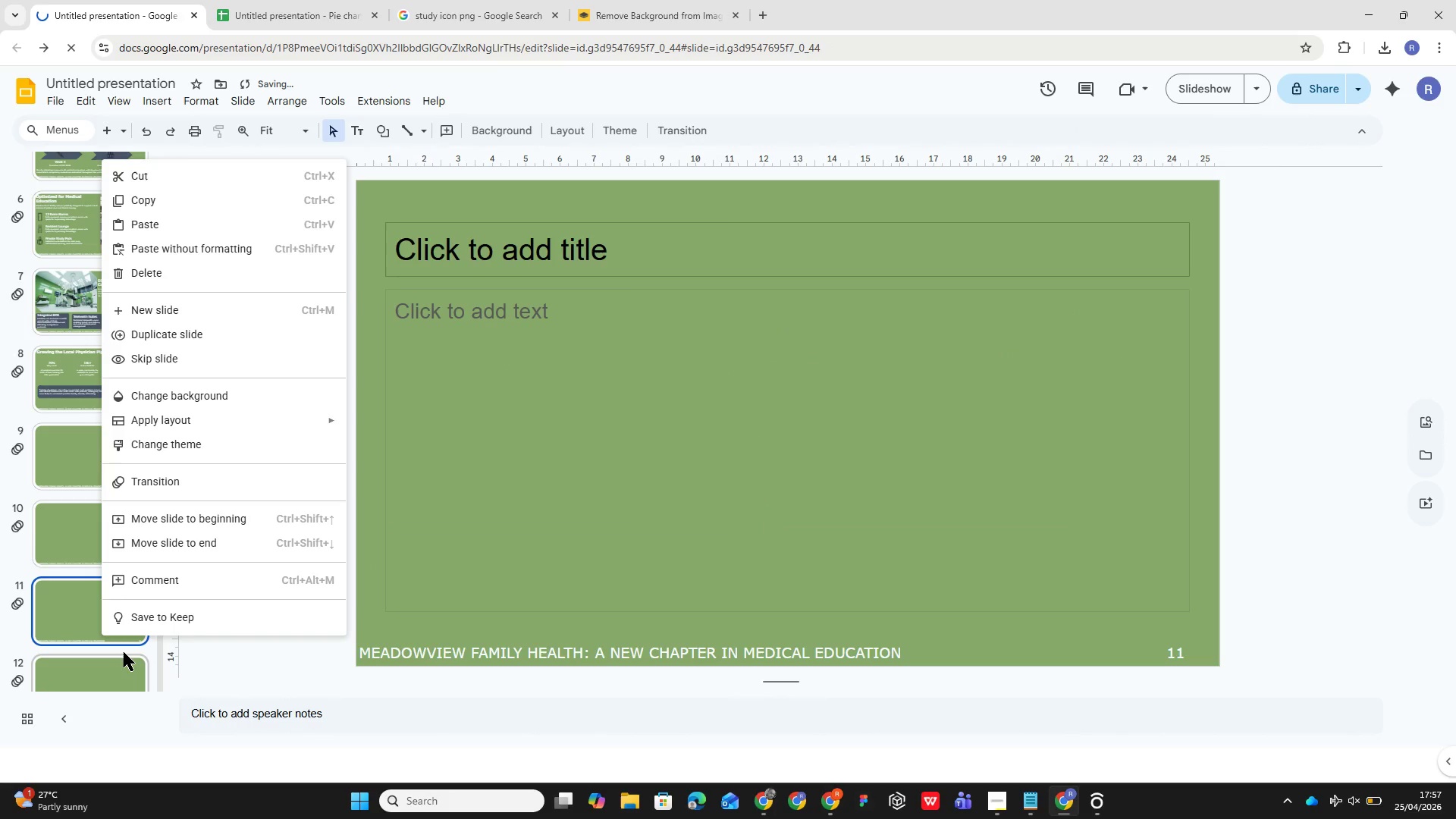 
mouse_move([137, 654])
 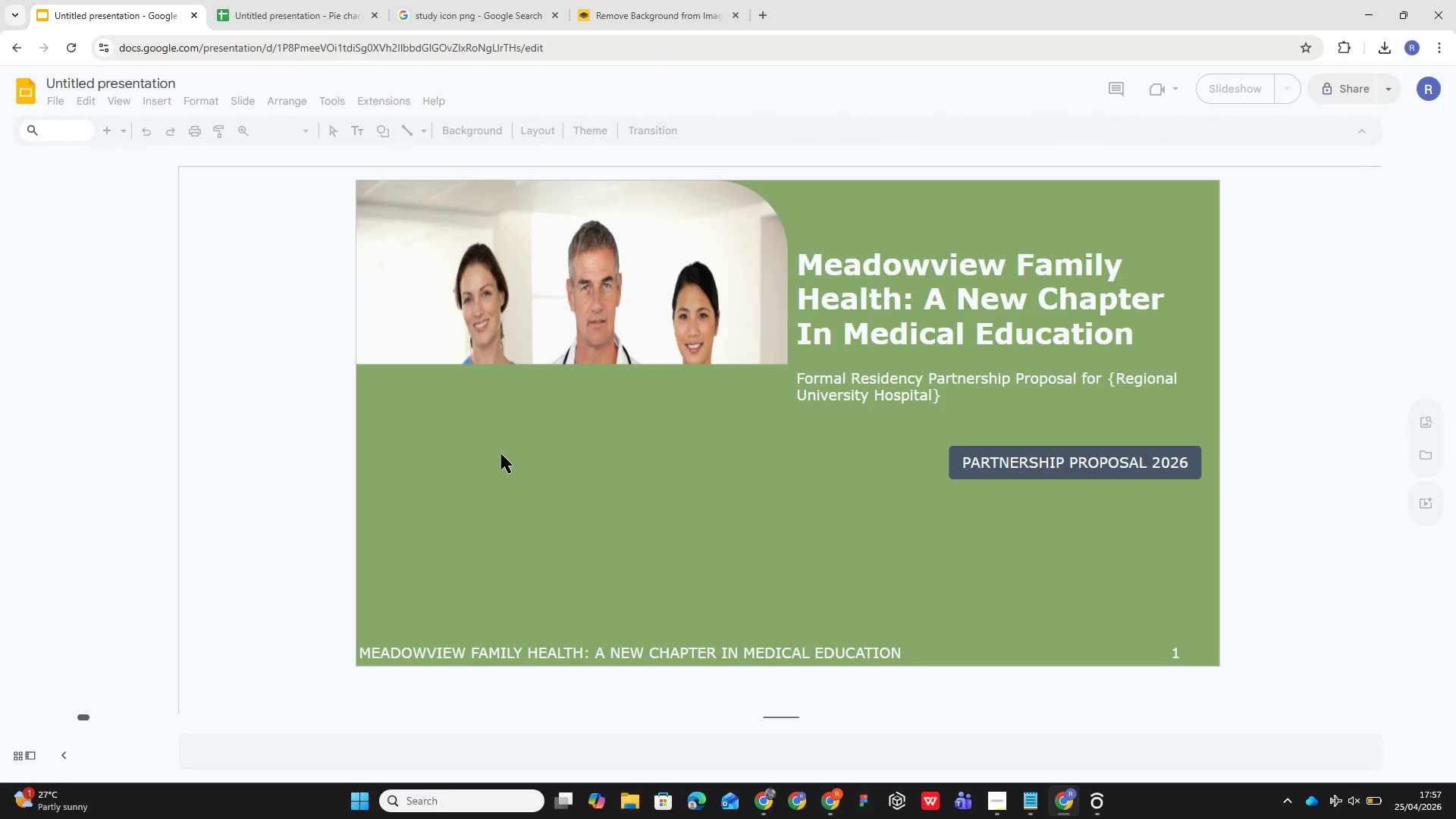 
wait(7.59)
 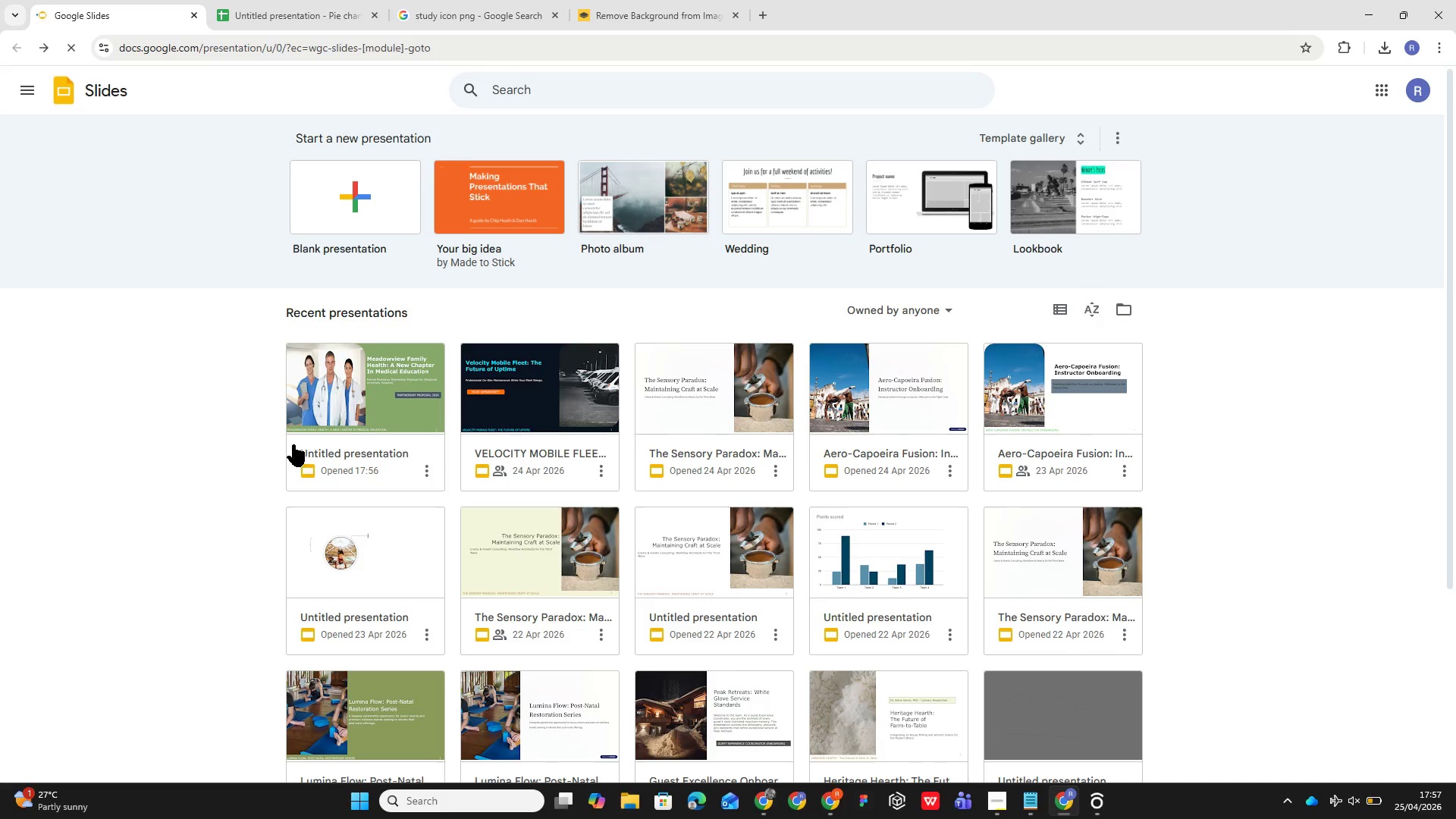 
mouse_move([879, 810])
 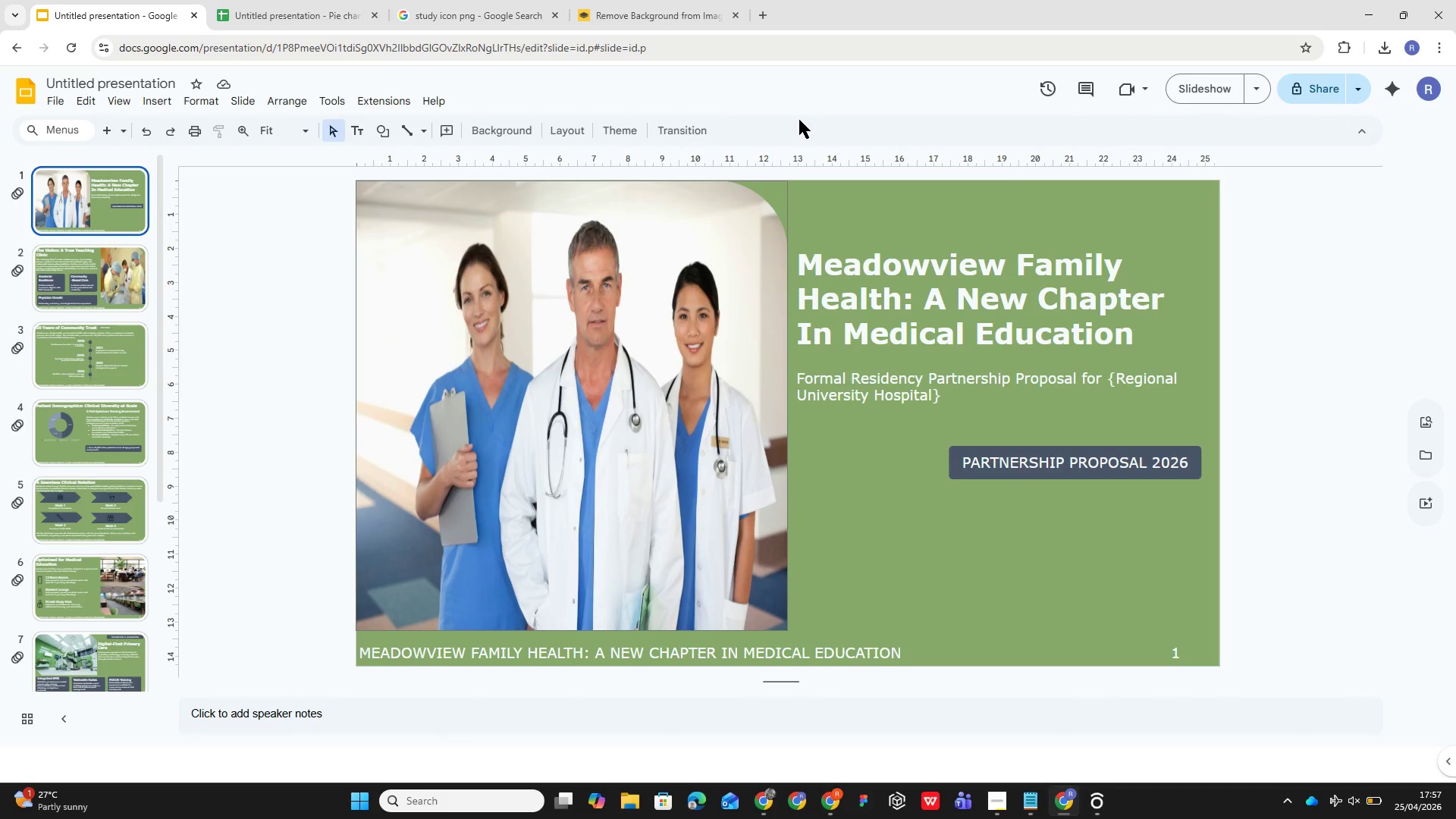 
scroll: coordinate [109, 497], scroll_direction: down, amount: 16.0
 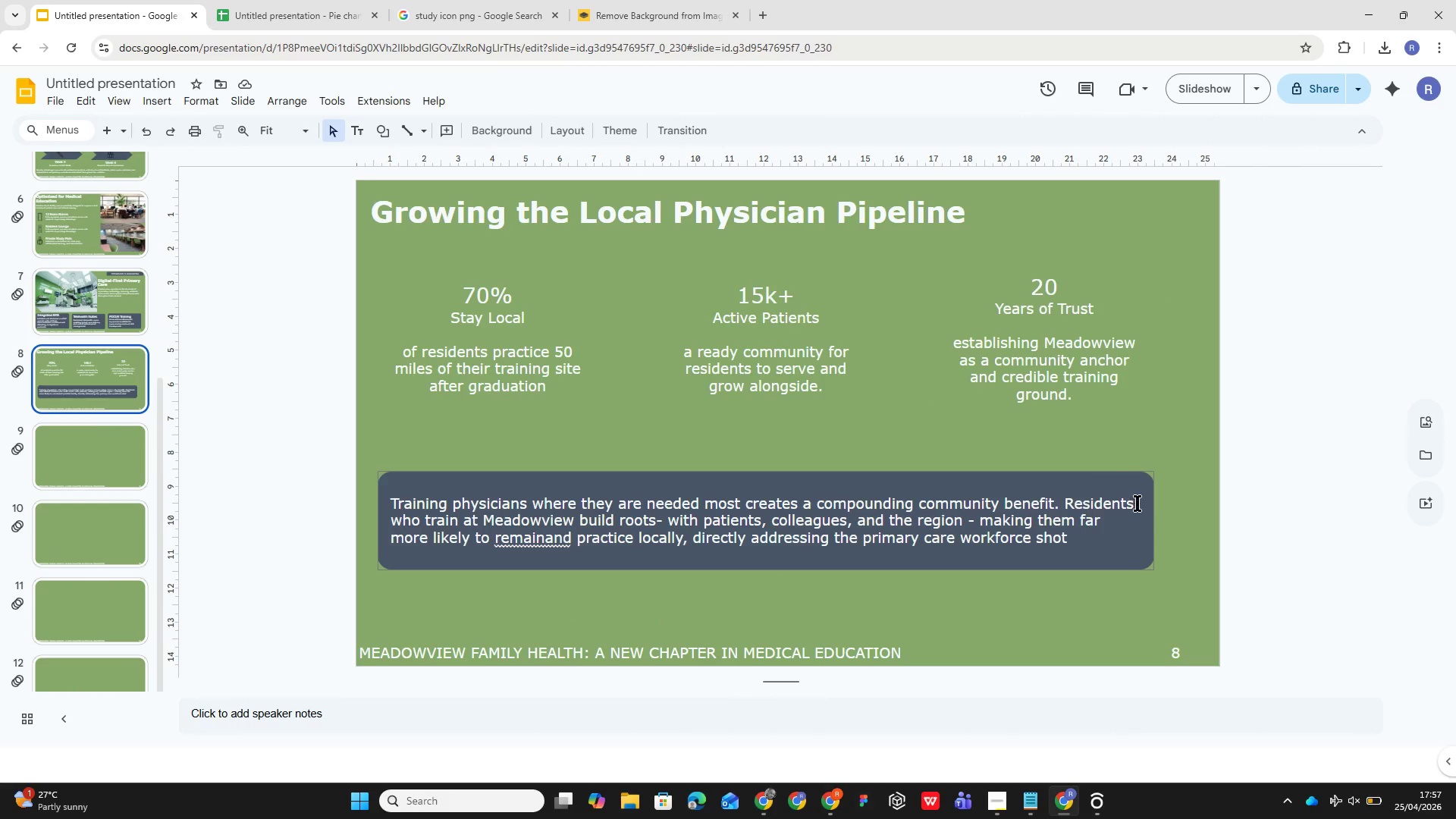 
left_click([1067, 535])
 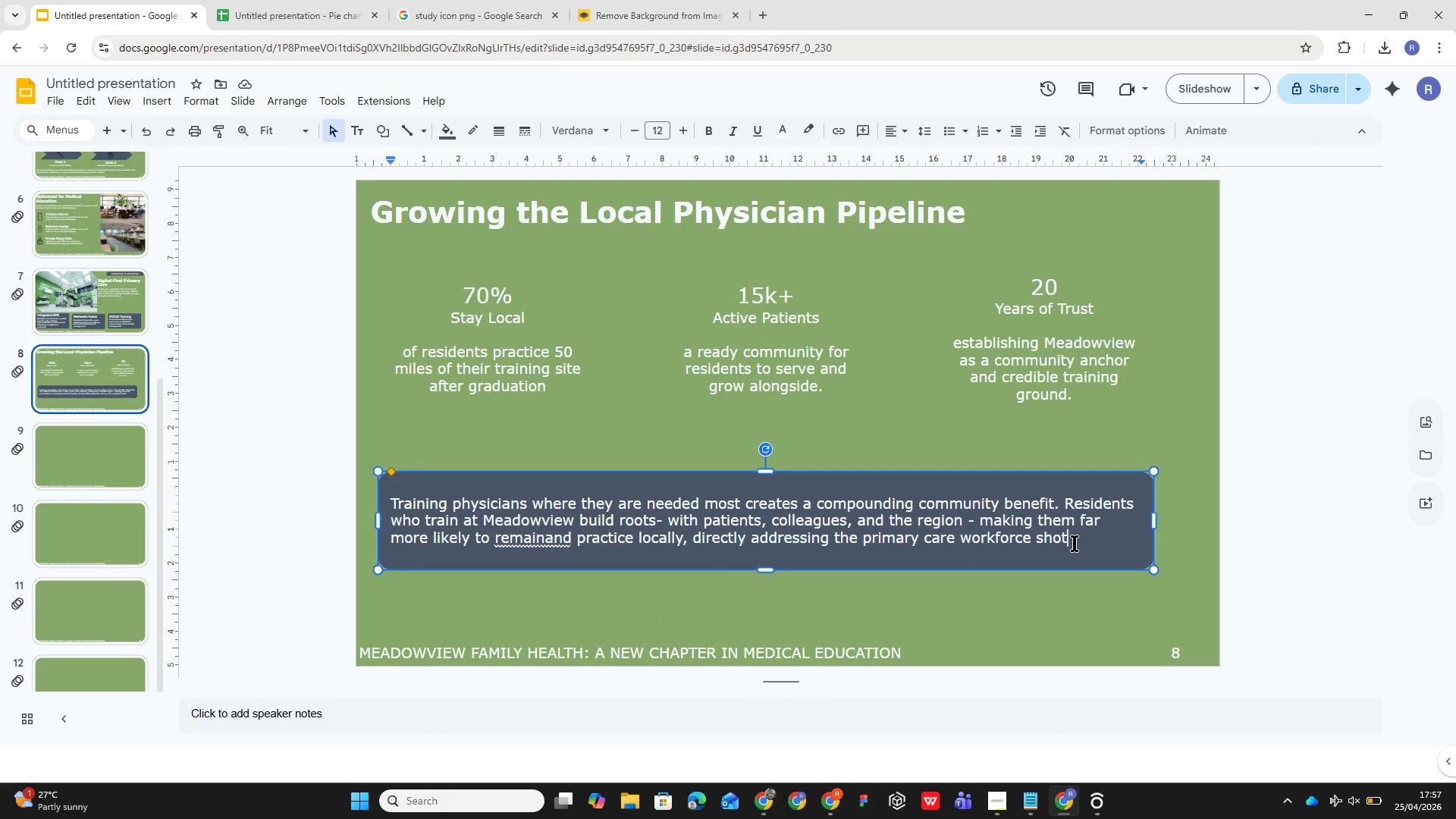 
key(Backspace)
type(rtage)
 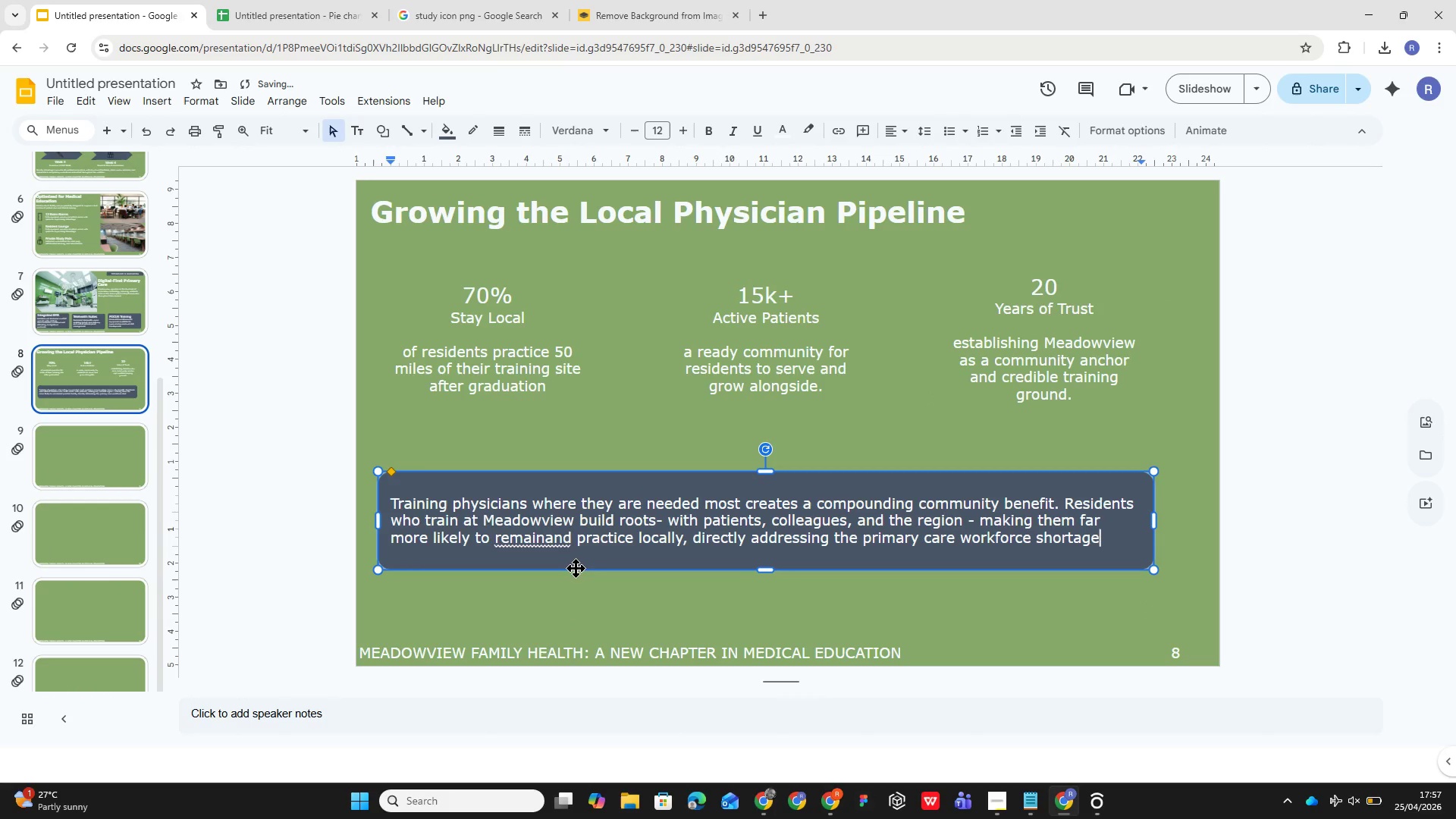 
left_click([551, 547])
 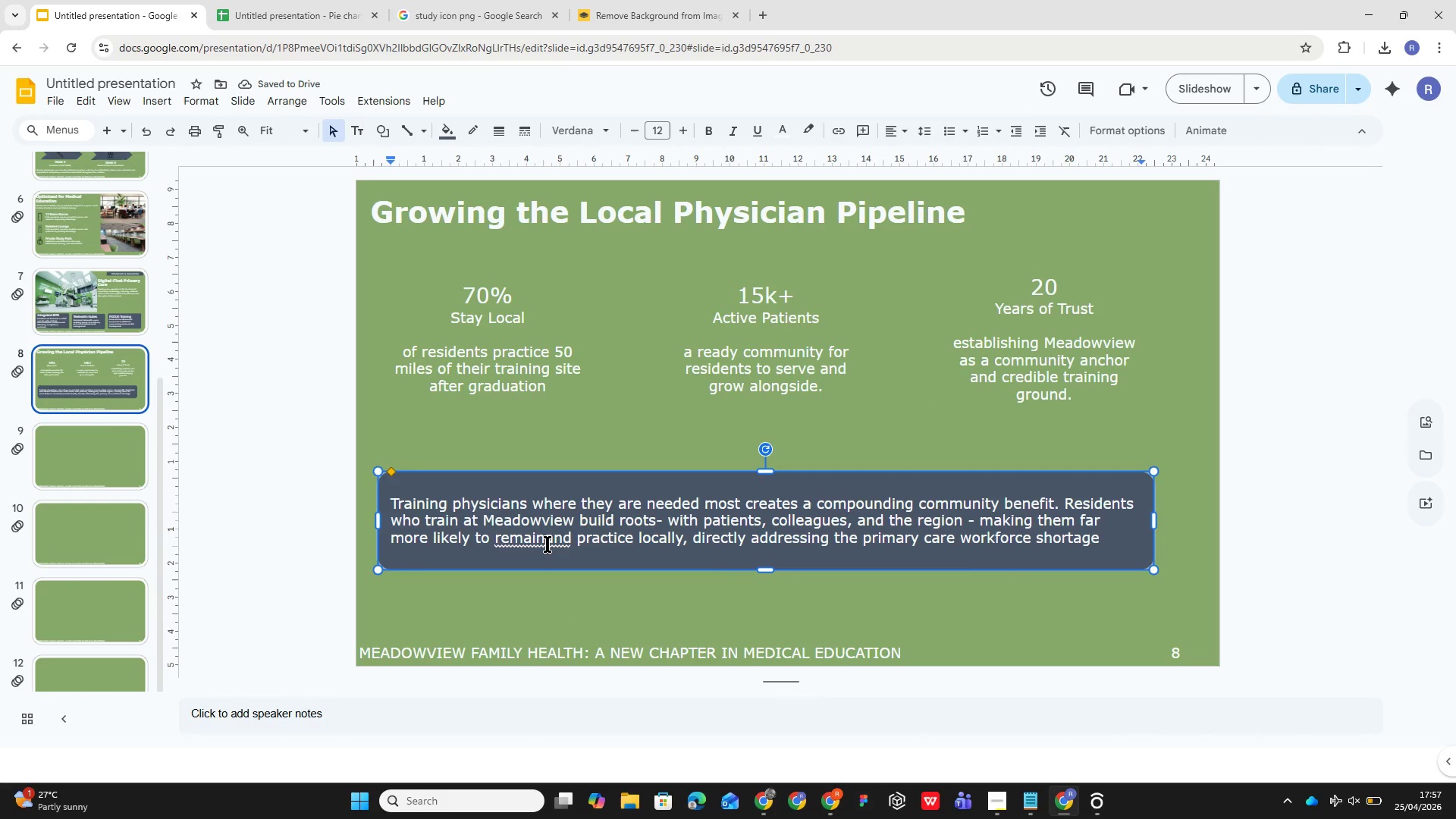 
left_click([548, 544])
 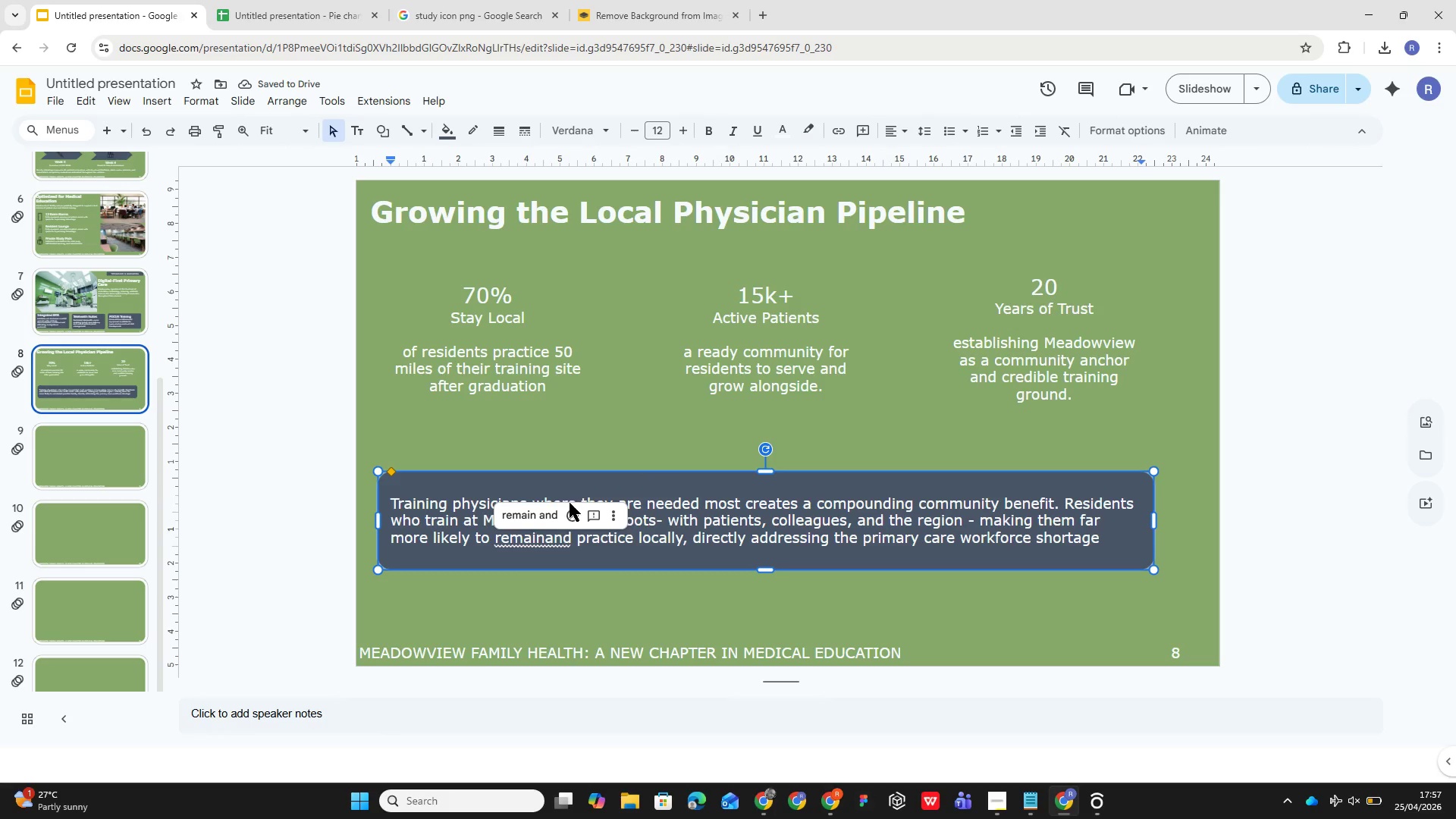 
left_click([555, 509])
 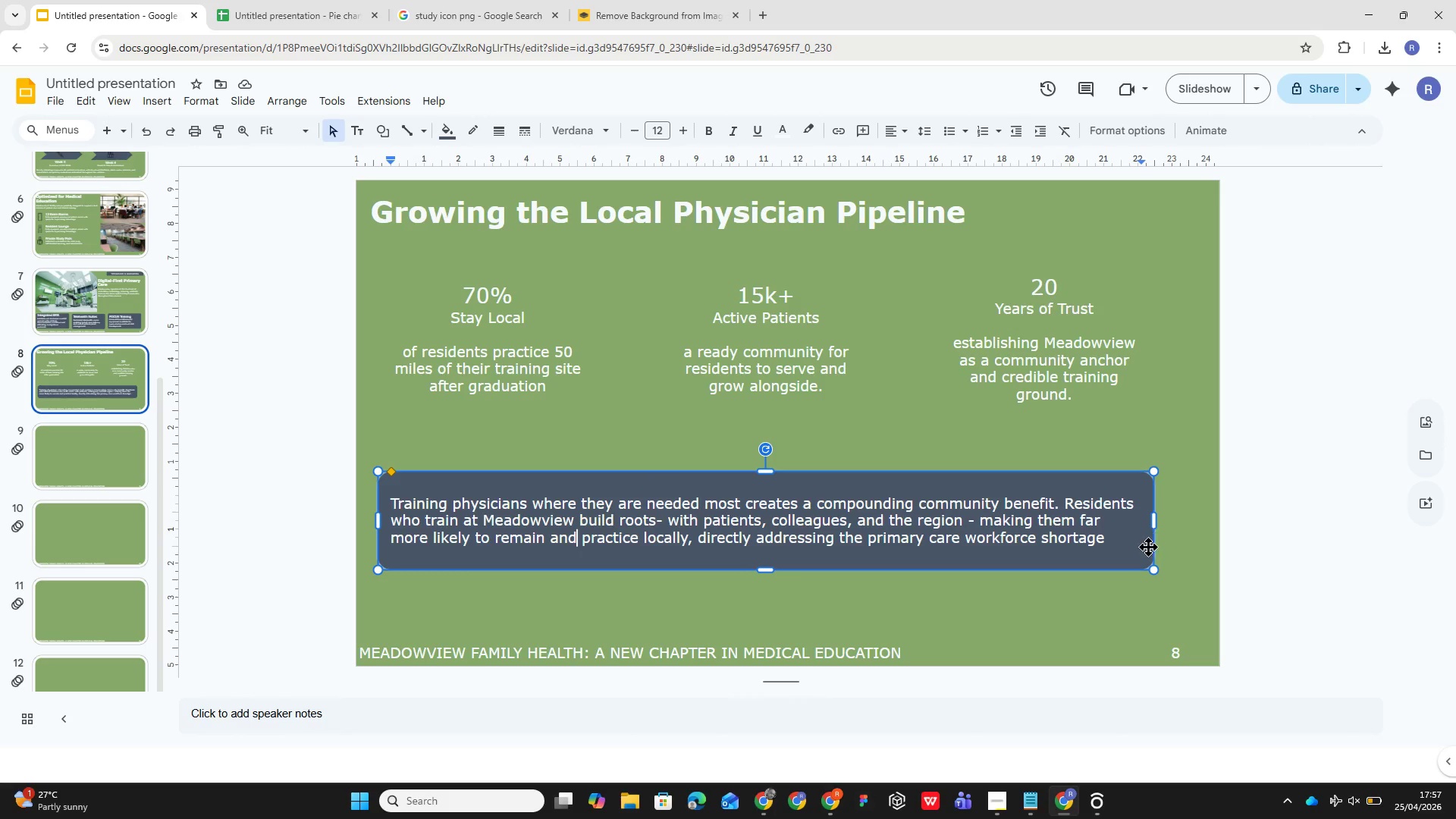 
wait(7.39)
 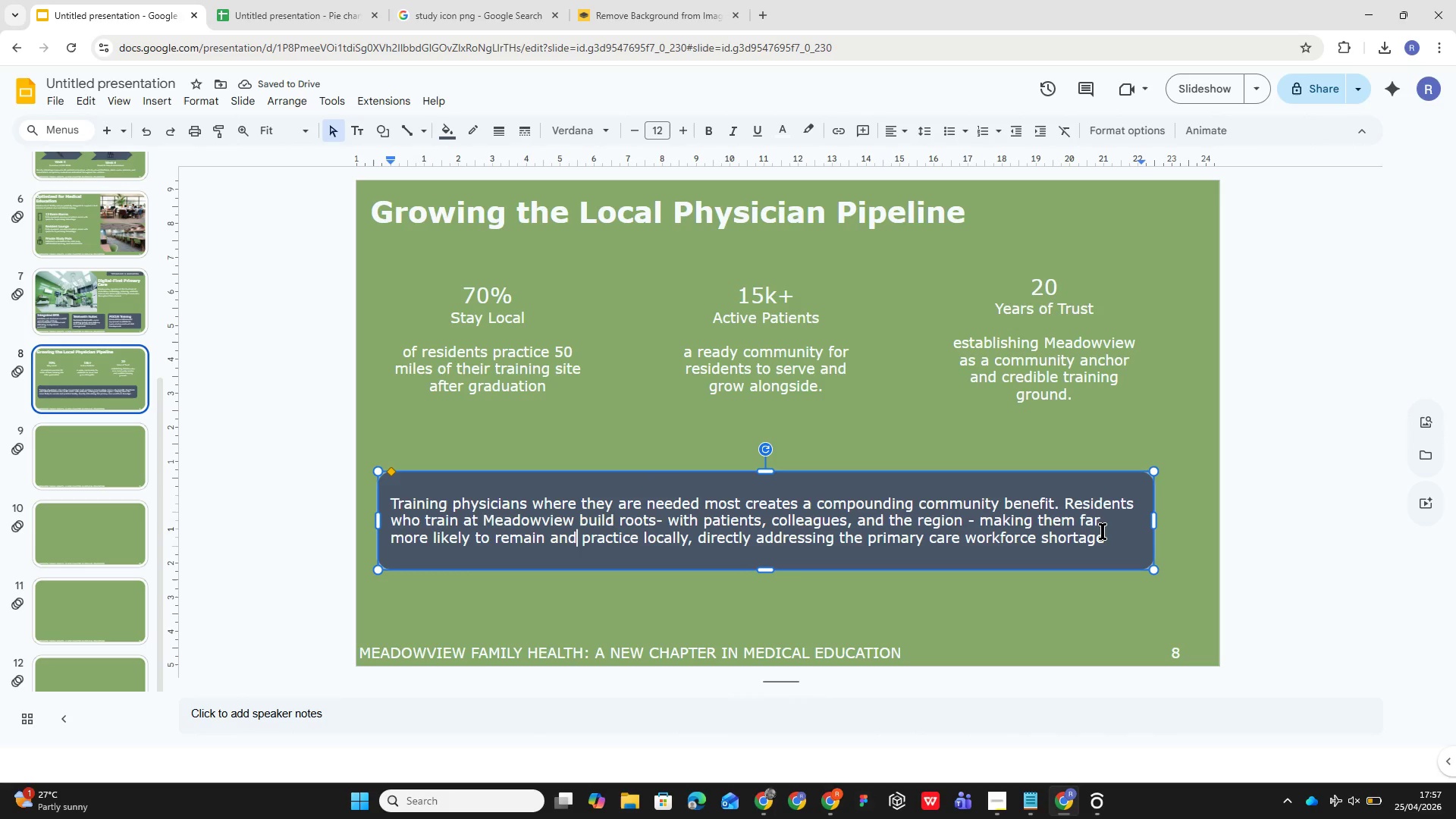 
key(Period)
 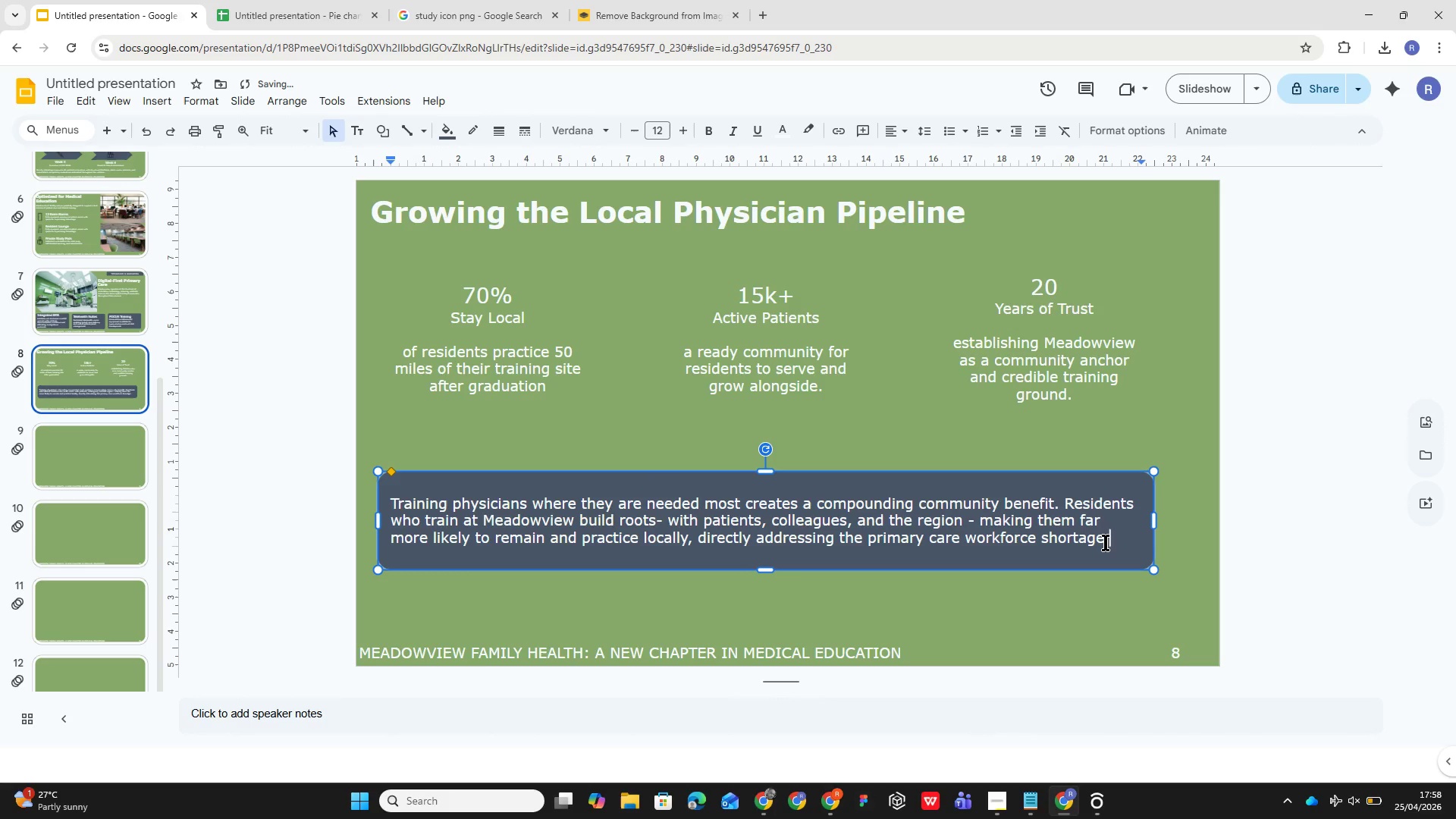 
key(ArrowDown)
 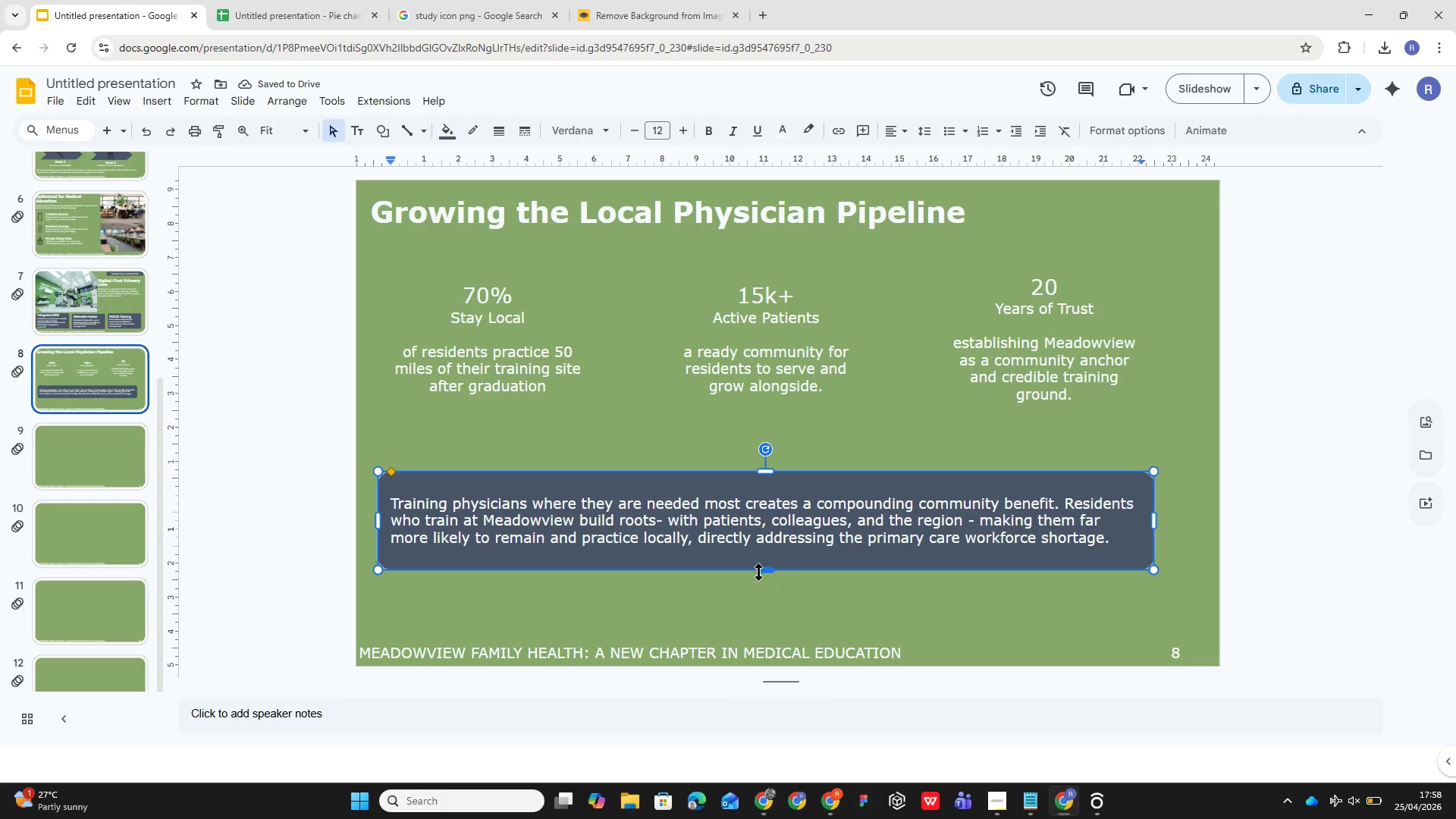 
left_click_drag(start_coordinate=[759, 571], to_coordinate=[760, 557])
 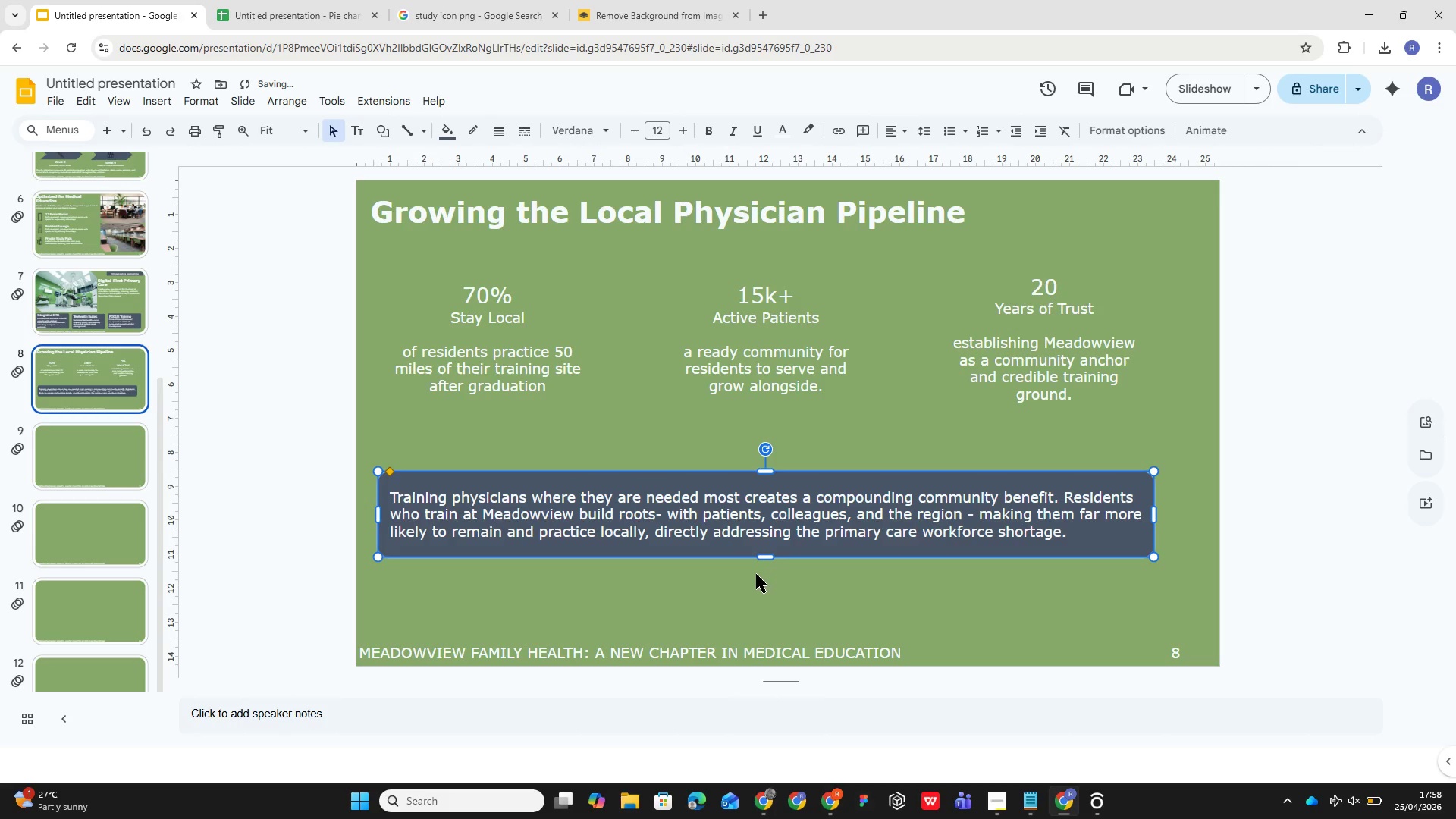 
left_click([756, 574])
 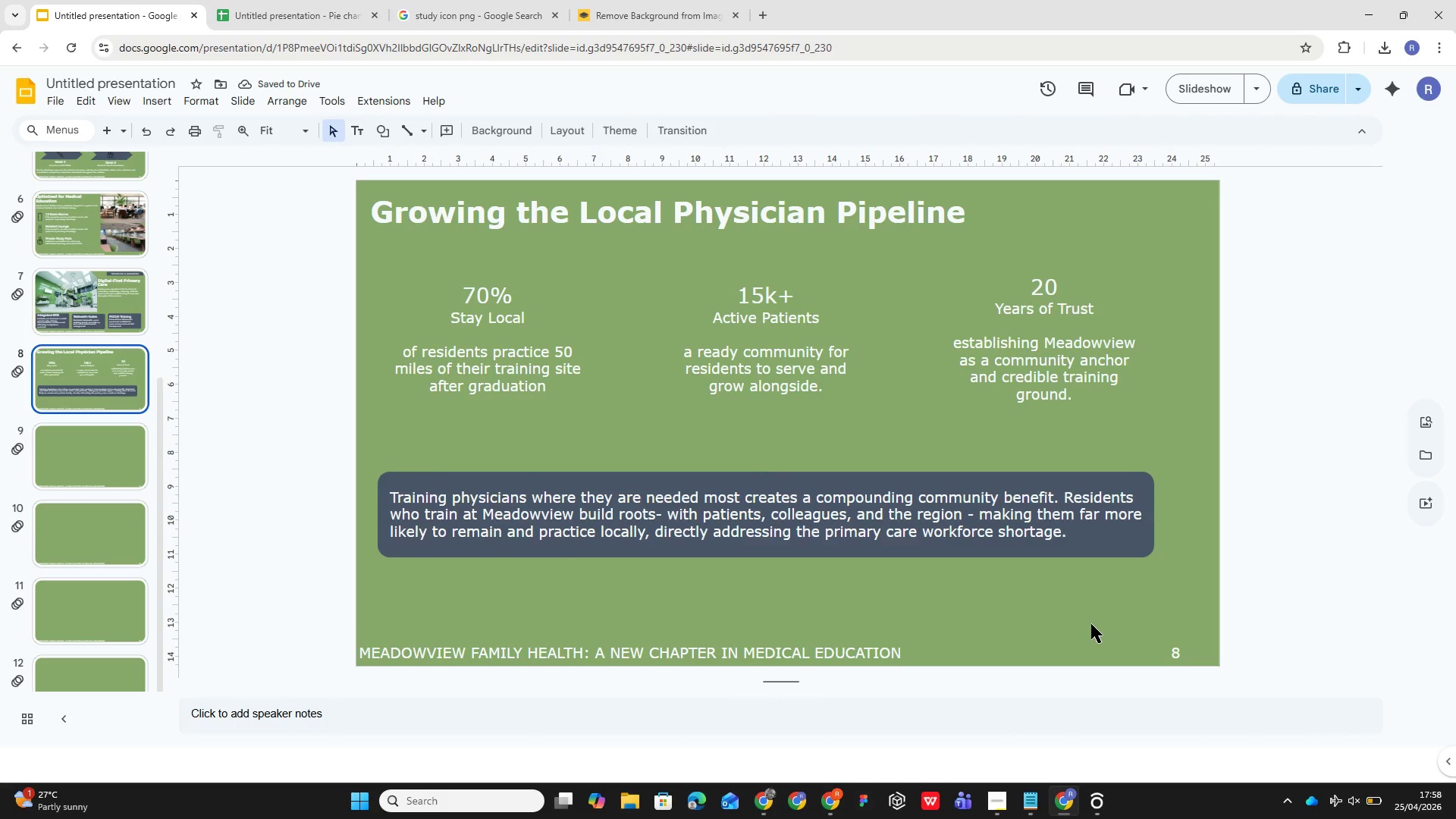 
wait(8.84)
 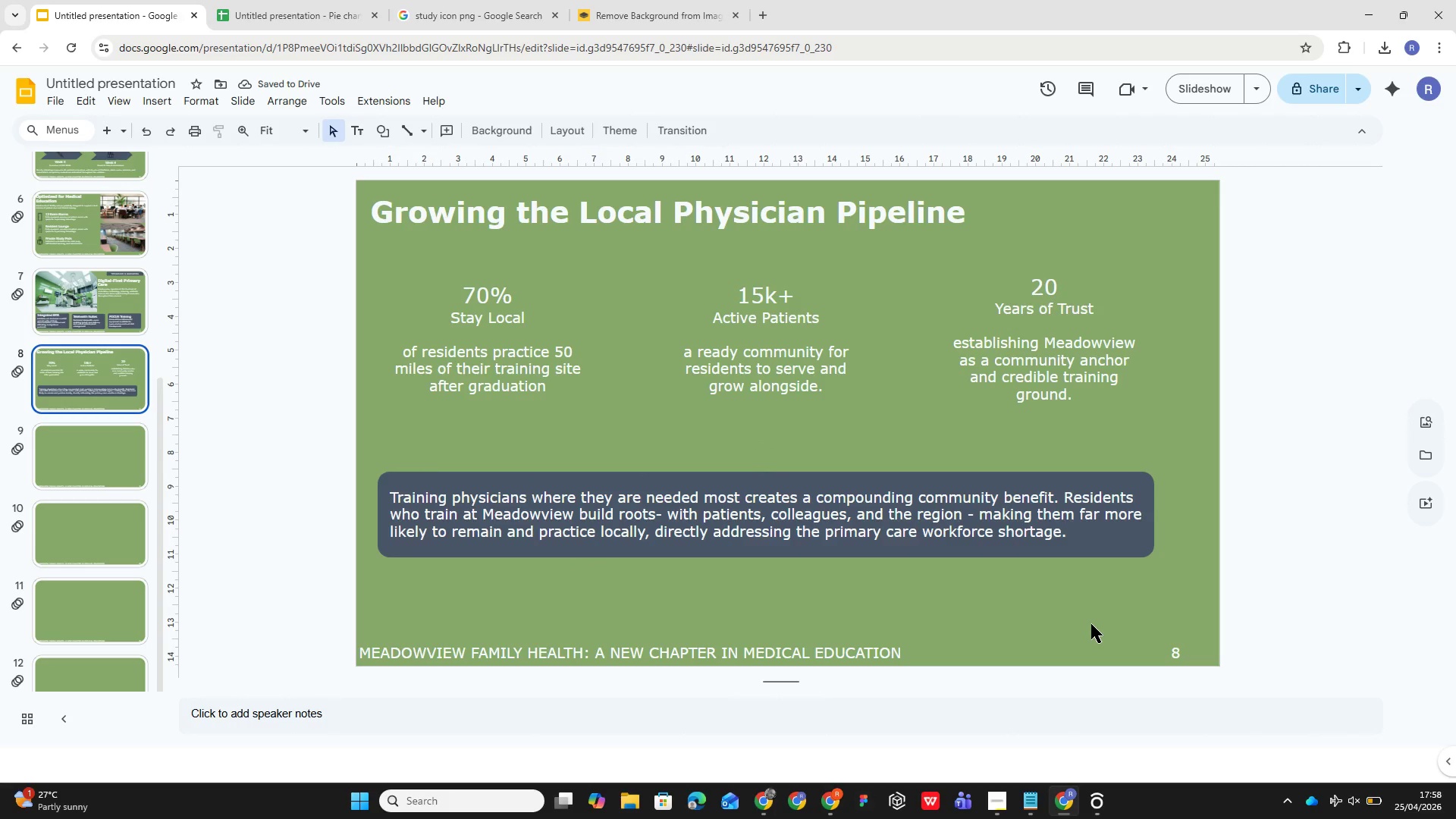 
left_click([857, 475])
 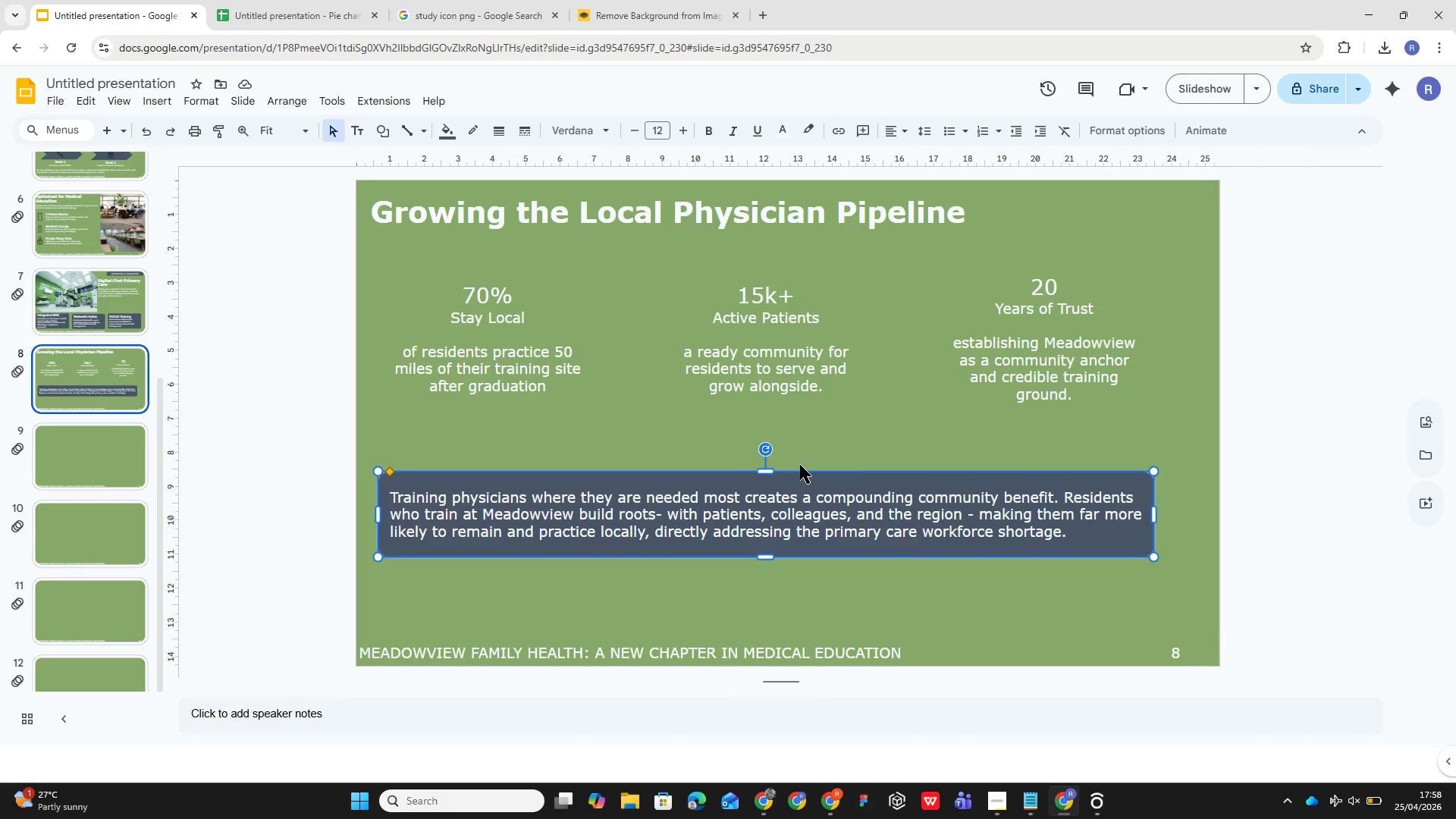 
left_click_drag(start_coordinate=[807, 481], to_coordinate=[830, 482])
 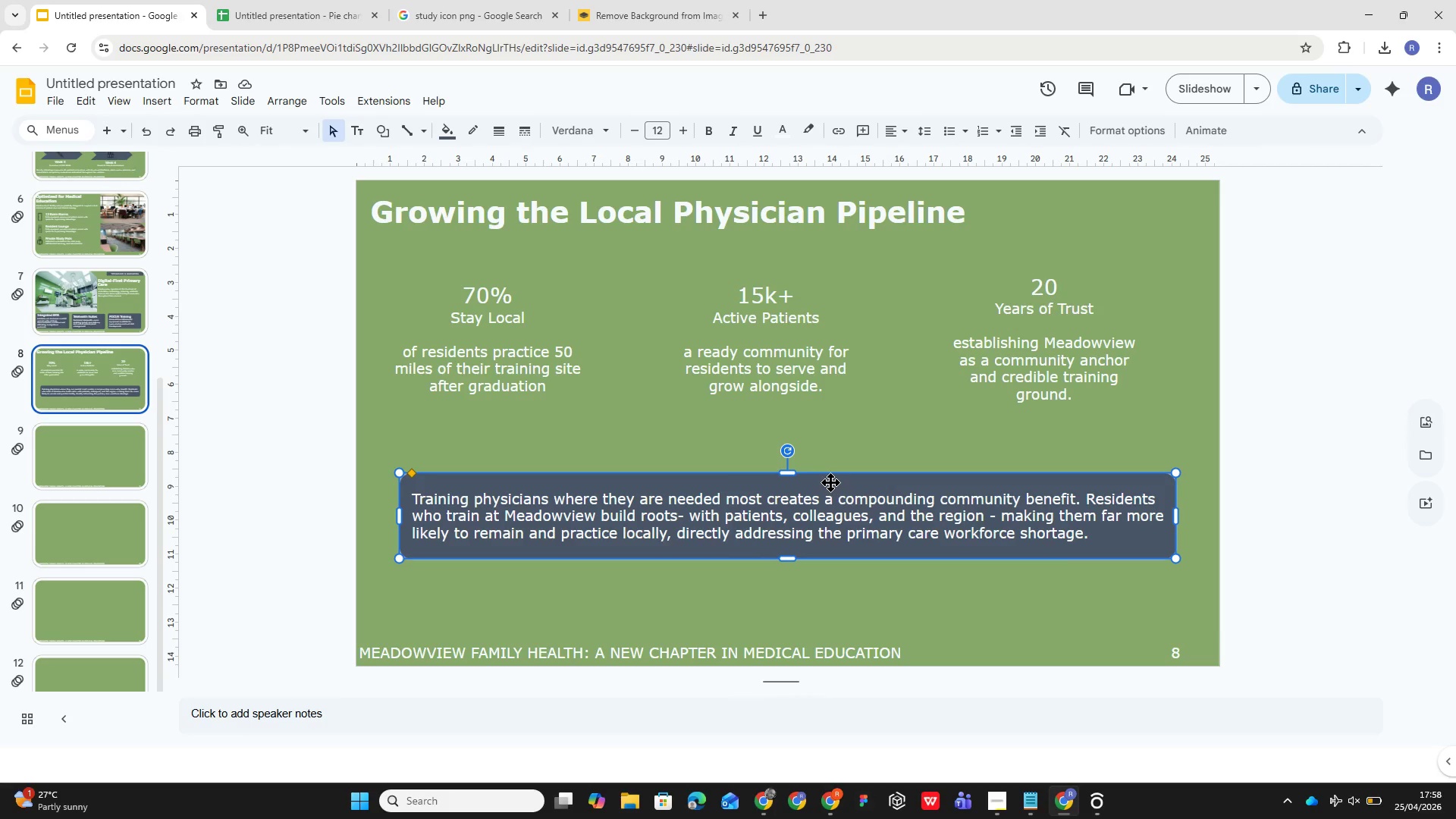 
wait(7.55)
 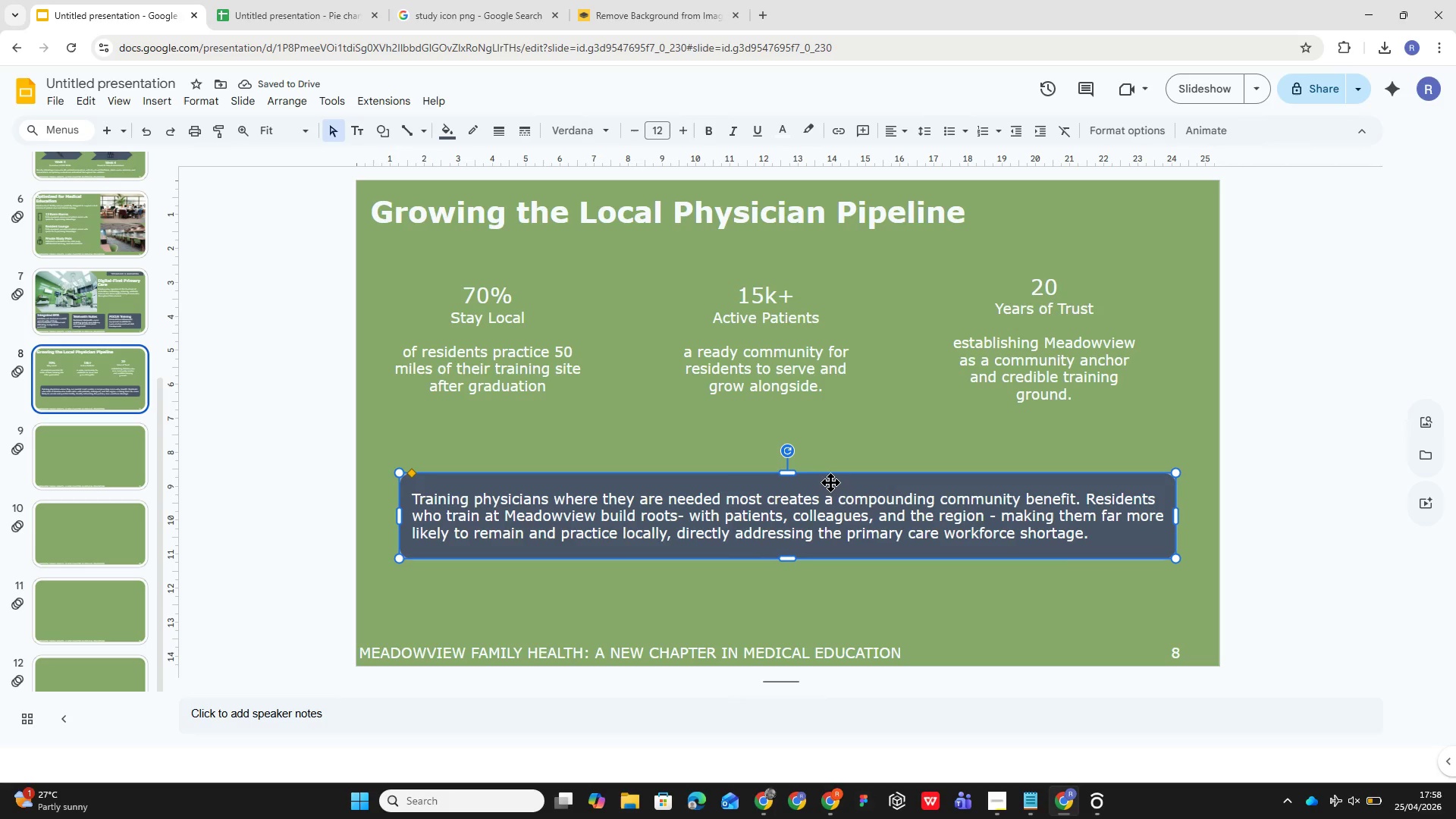 
left_click([71, 477])
 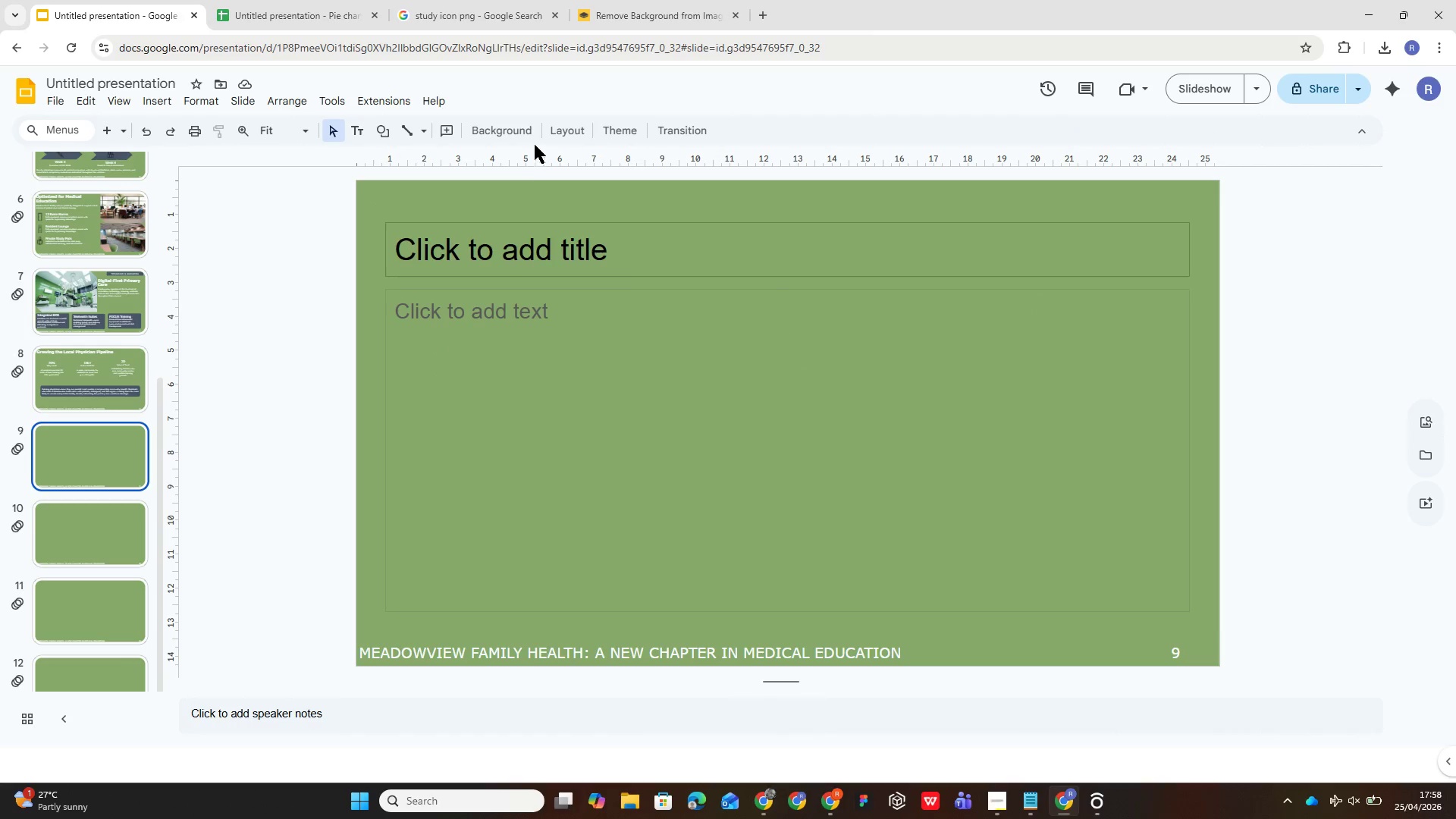 
left_click([554, 130])
 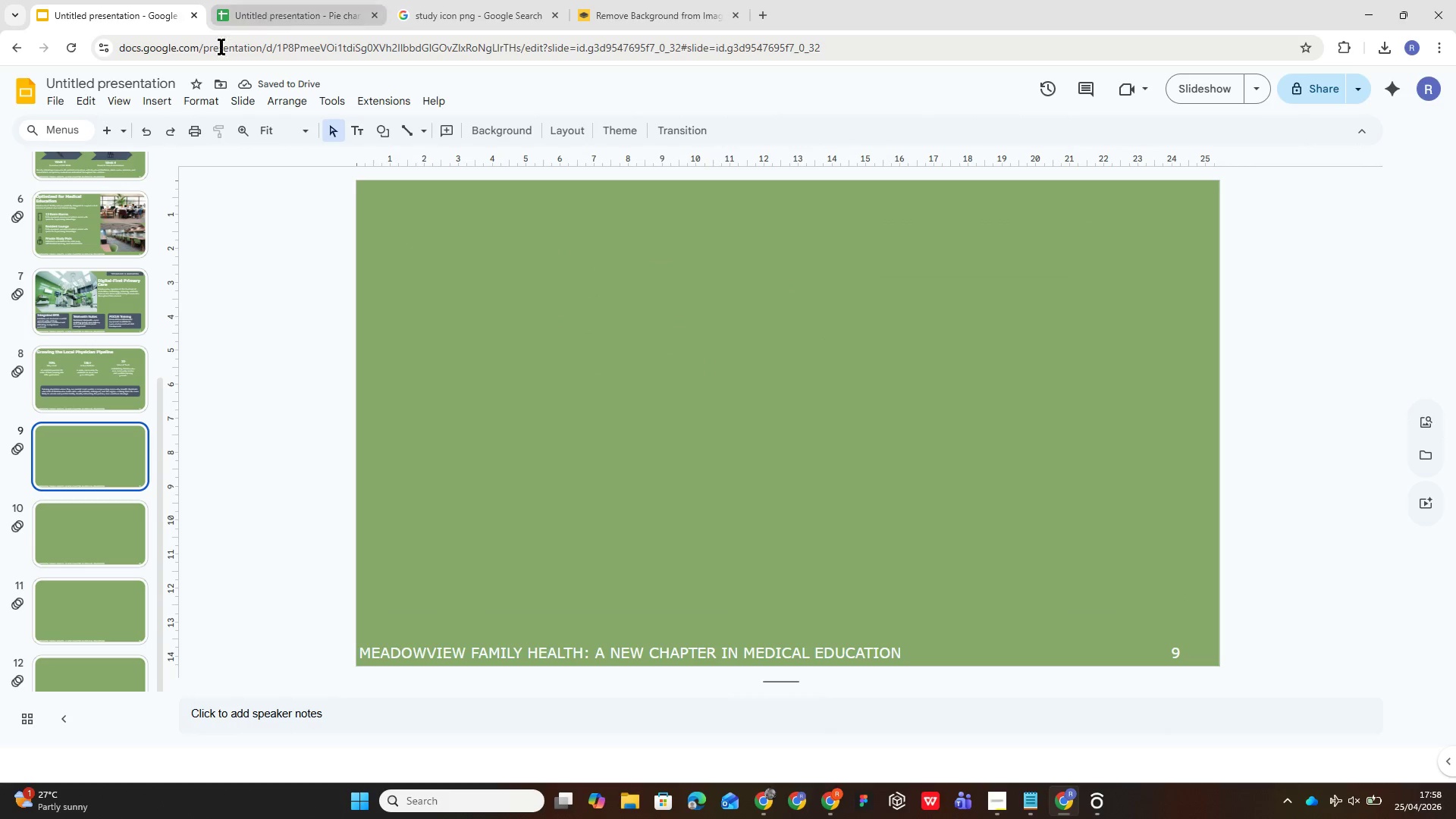 
wait(5.38)
 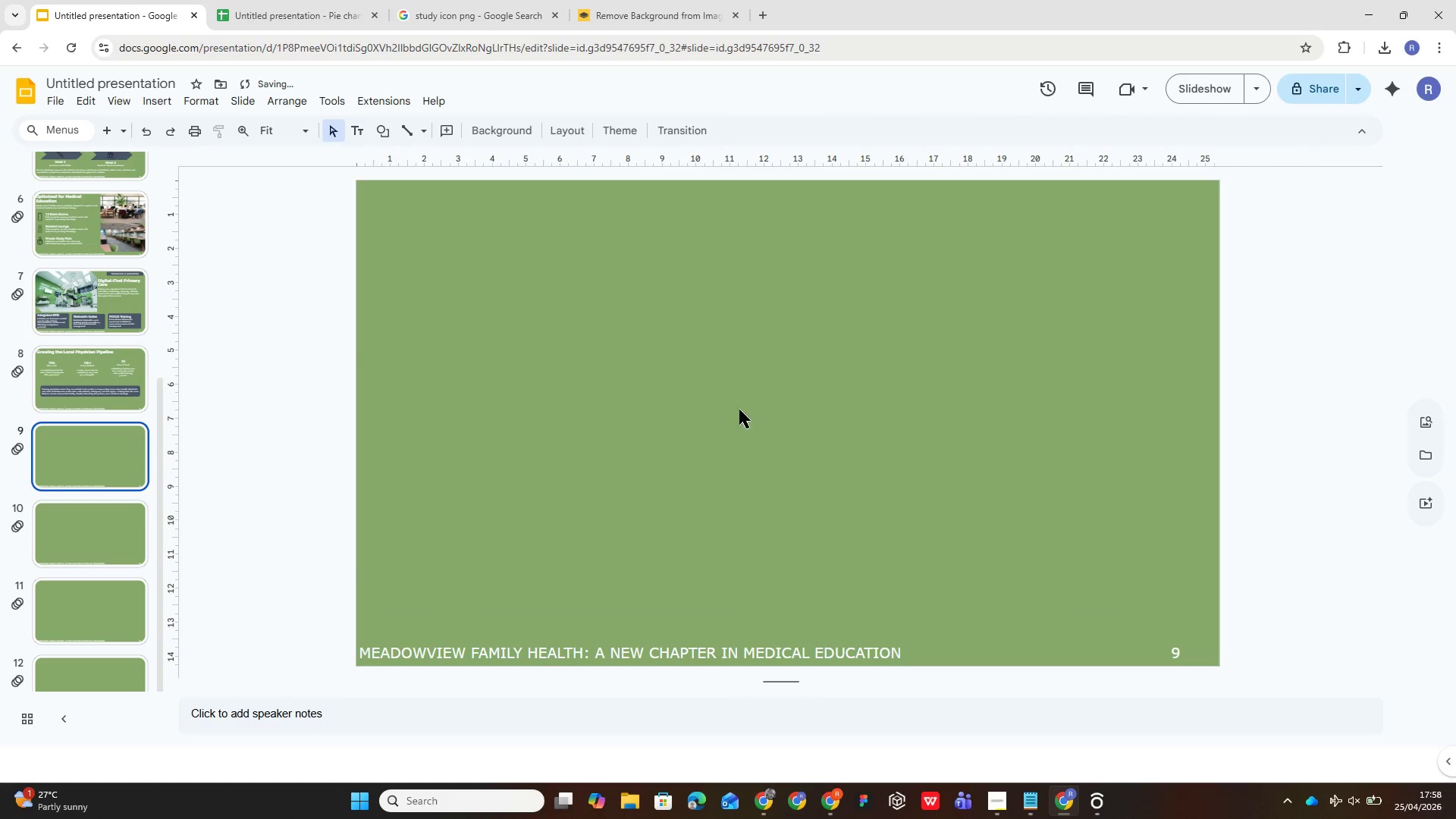 
left_click([362, 133])
 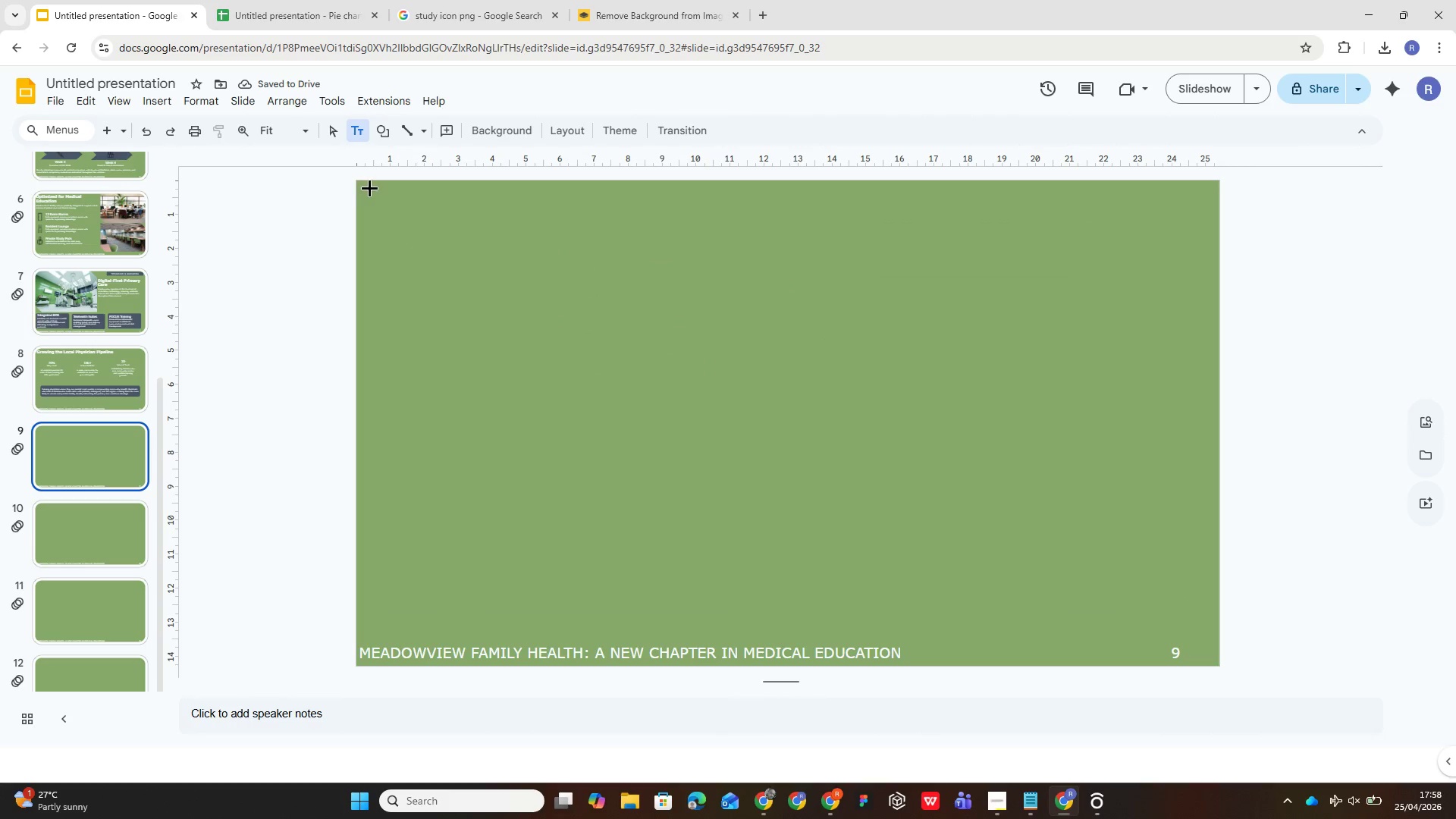 
left_click_drag(start_coordinate=[367, 189], to_coordinate=[806, 270])
 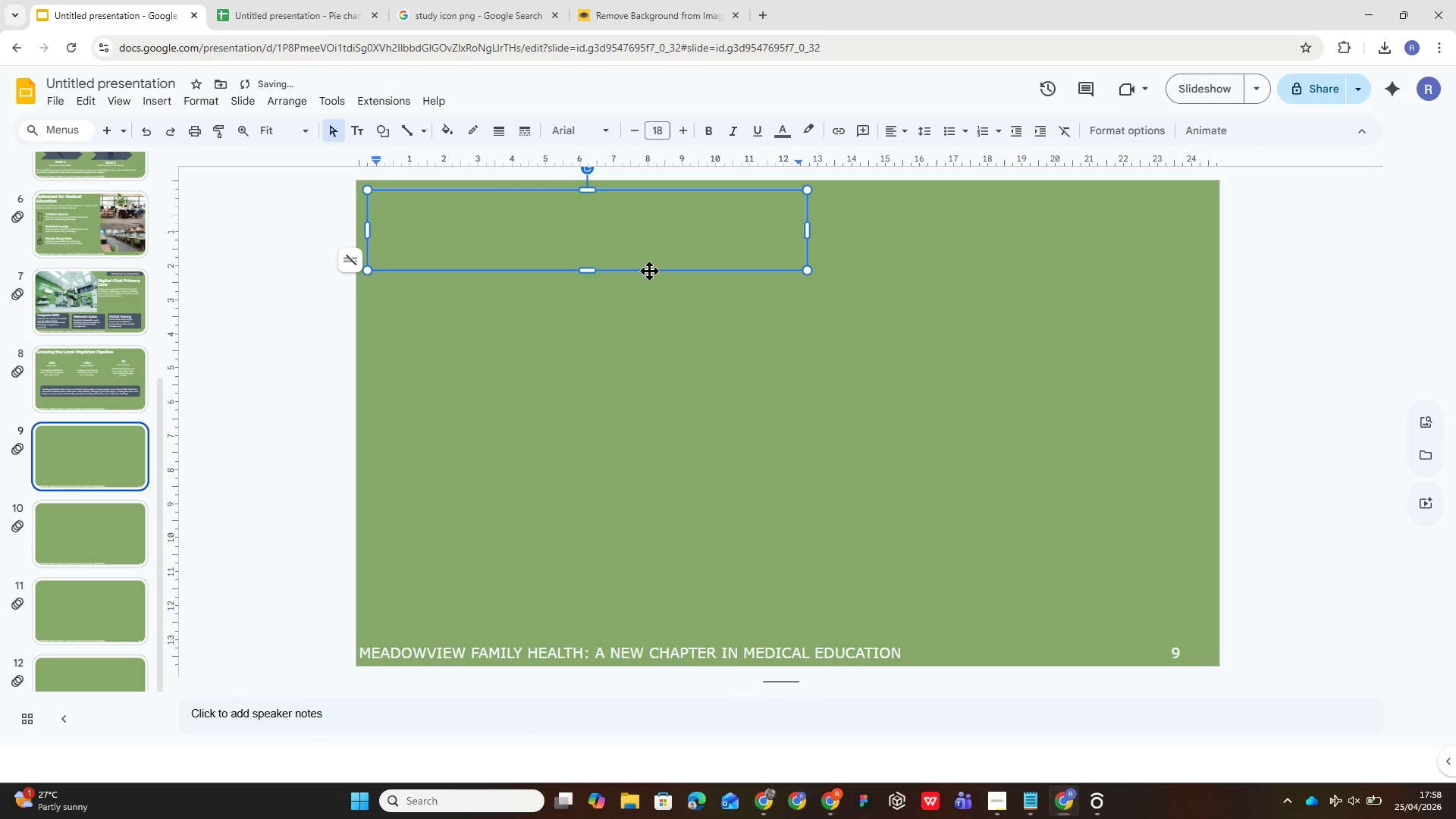 
type(Mutual Value proposition)
 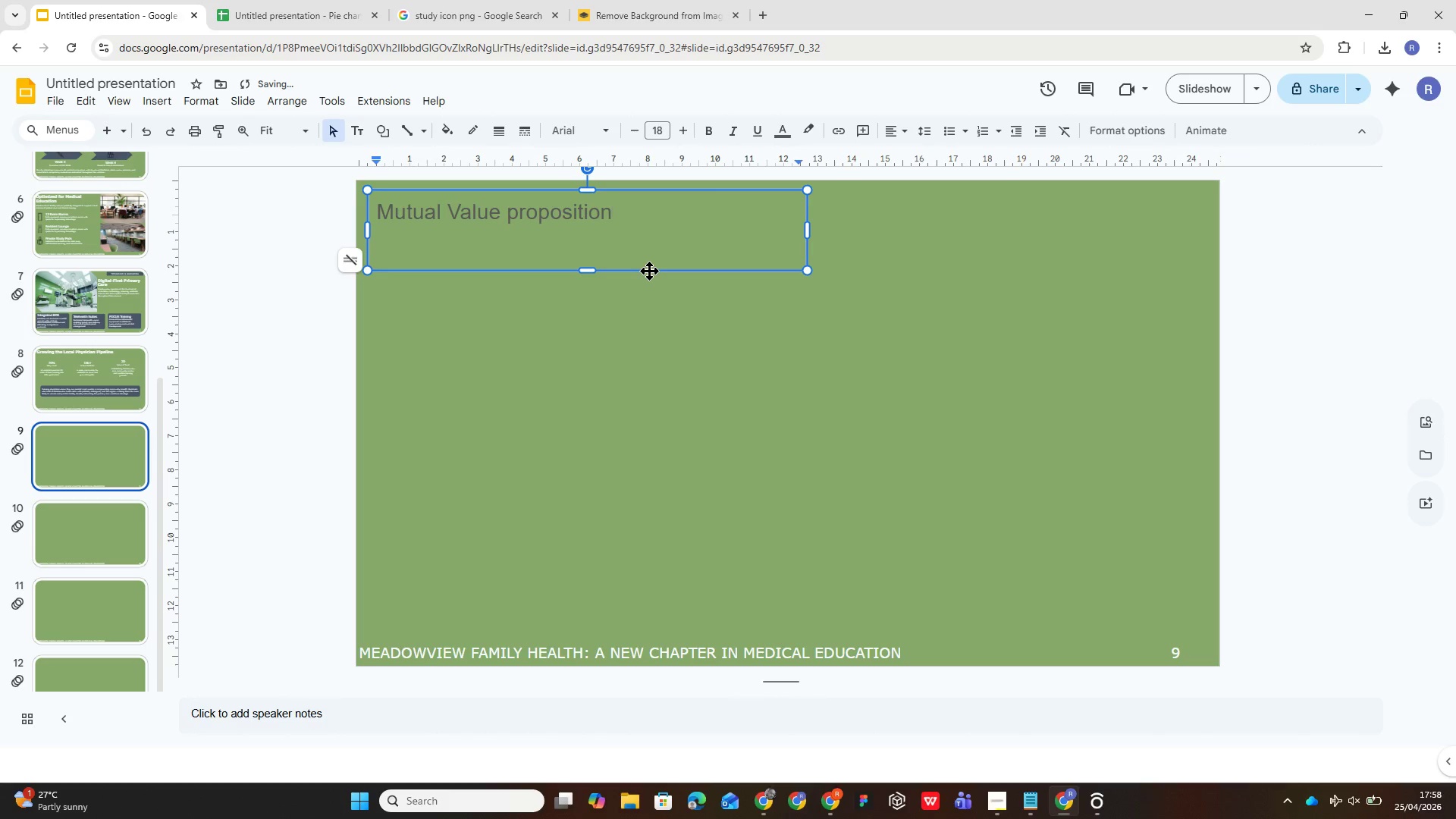 
key(Control+A)
 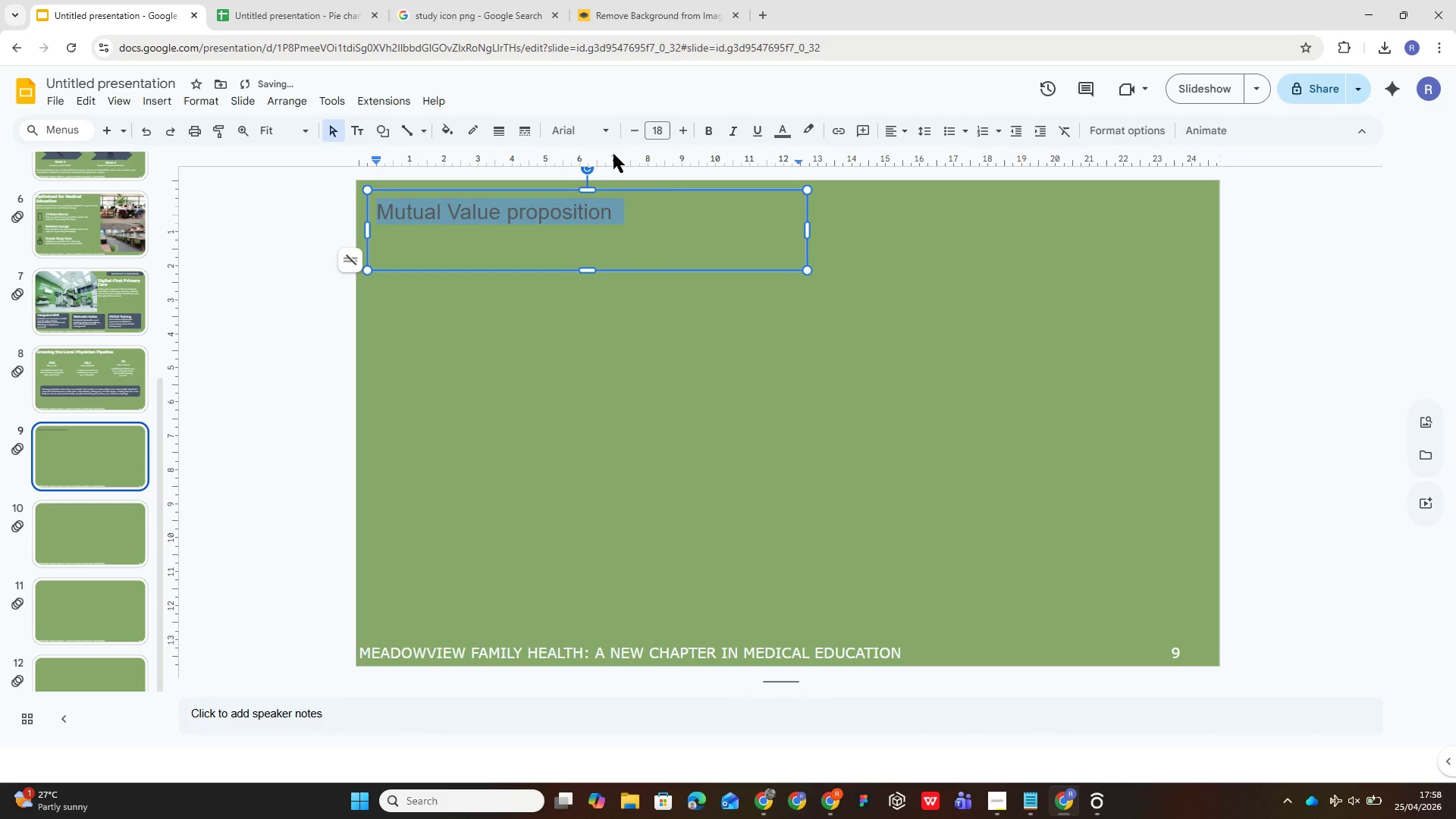 
left_click([595, 128])
 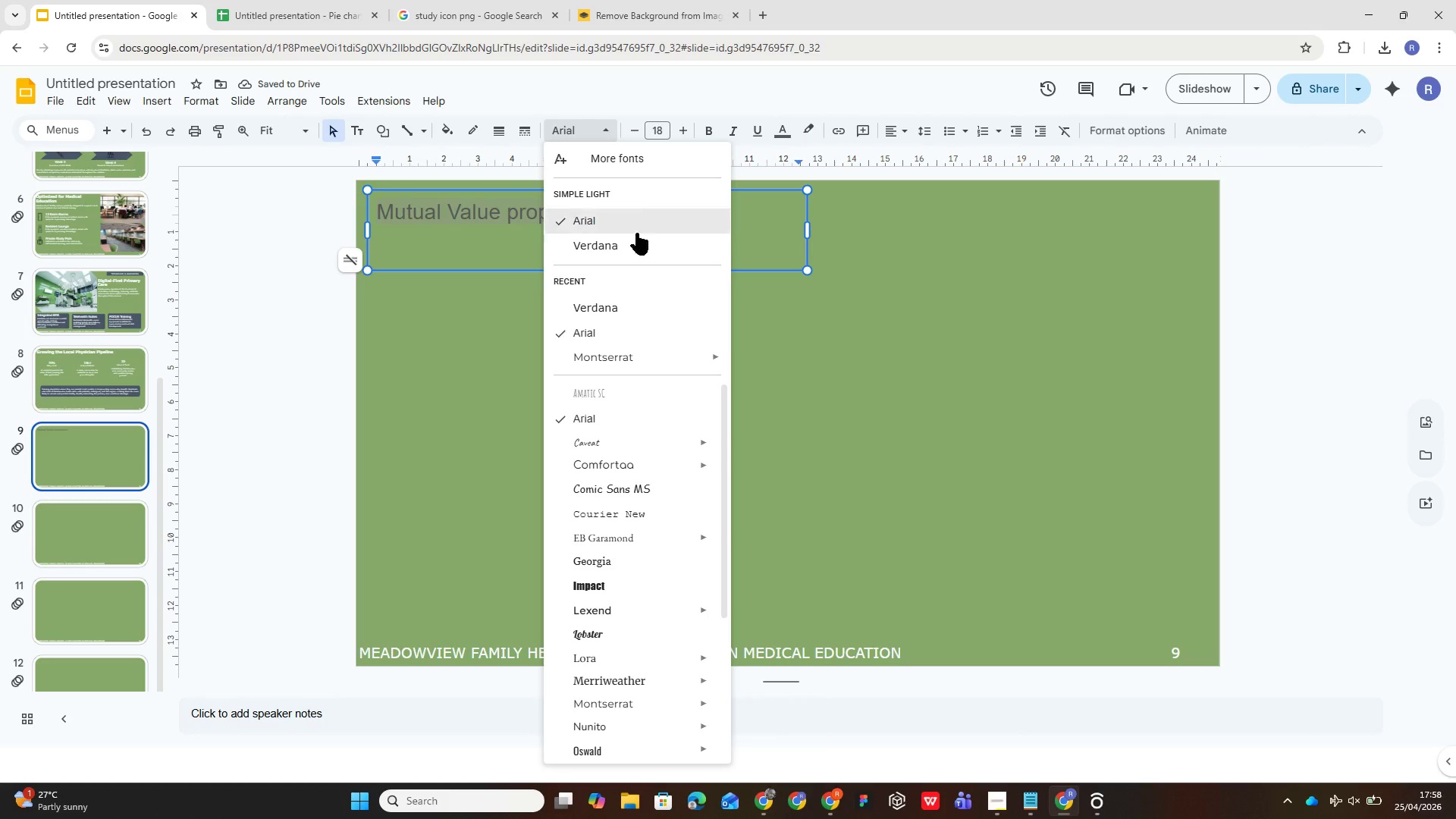 
left_click([640, 240])
 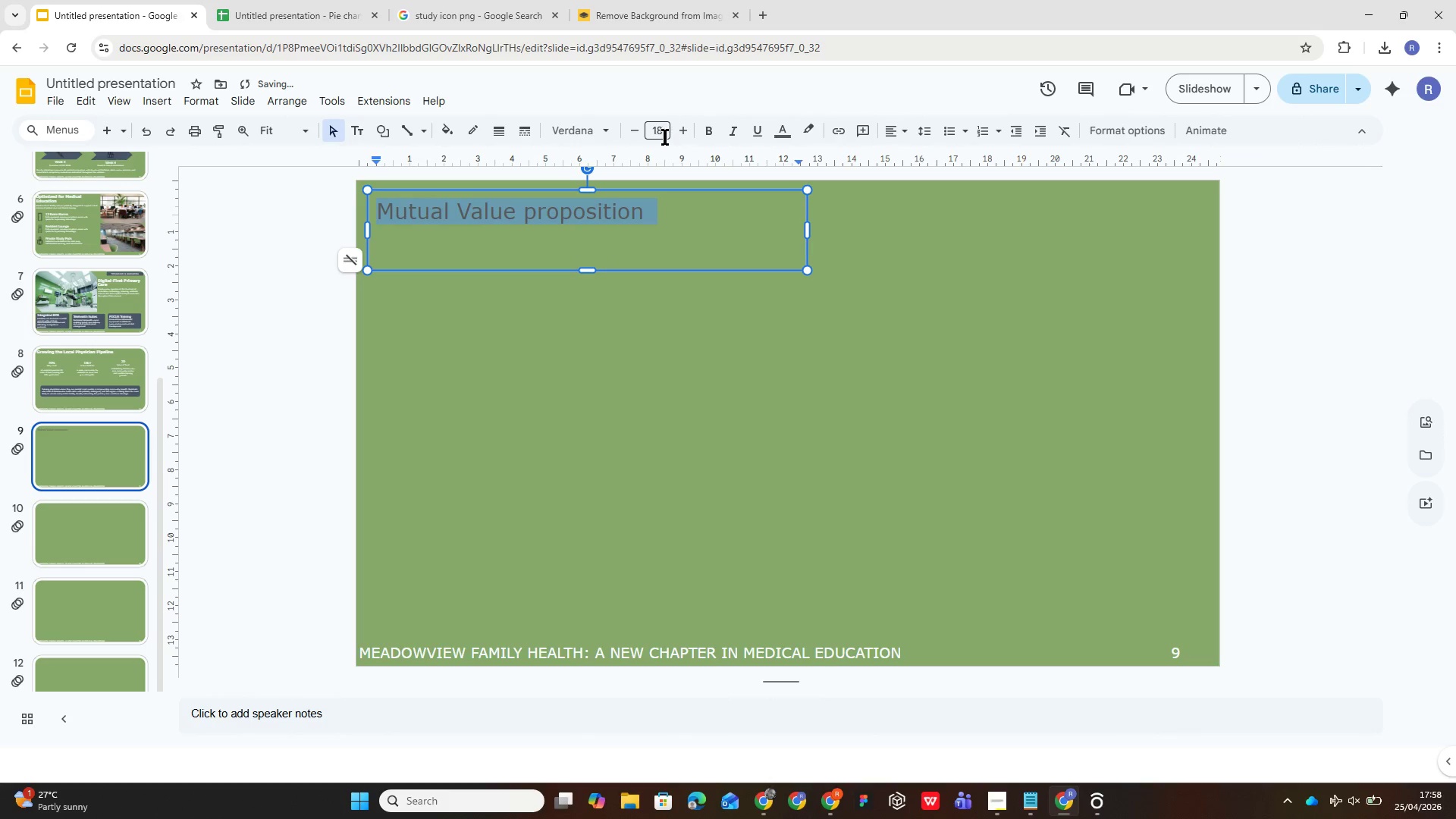 
left_click([664, 136])
 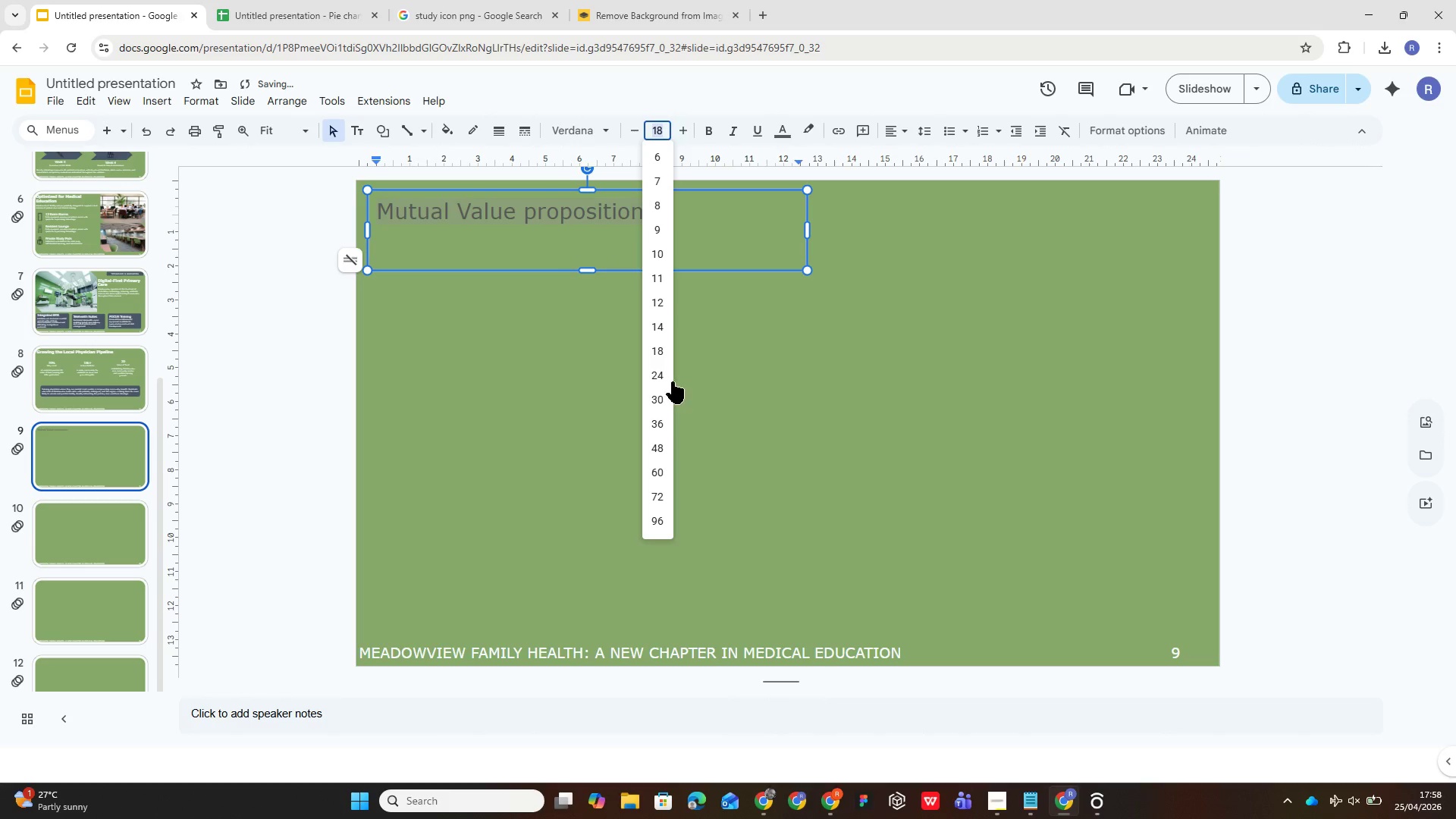 
left_click([650, 369])
 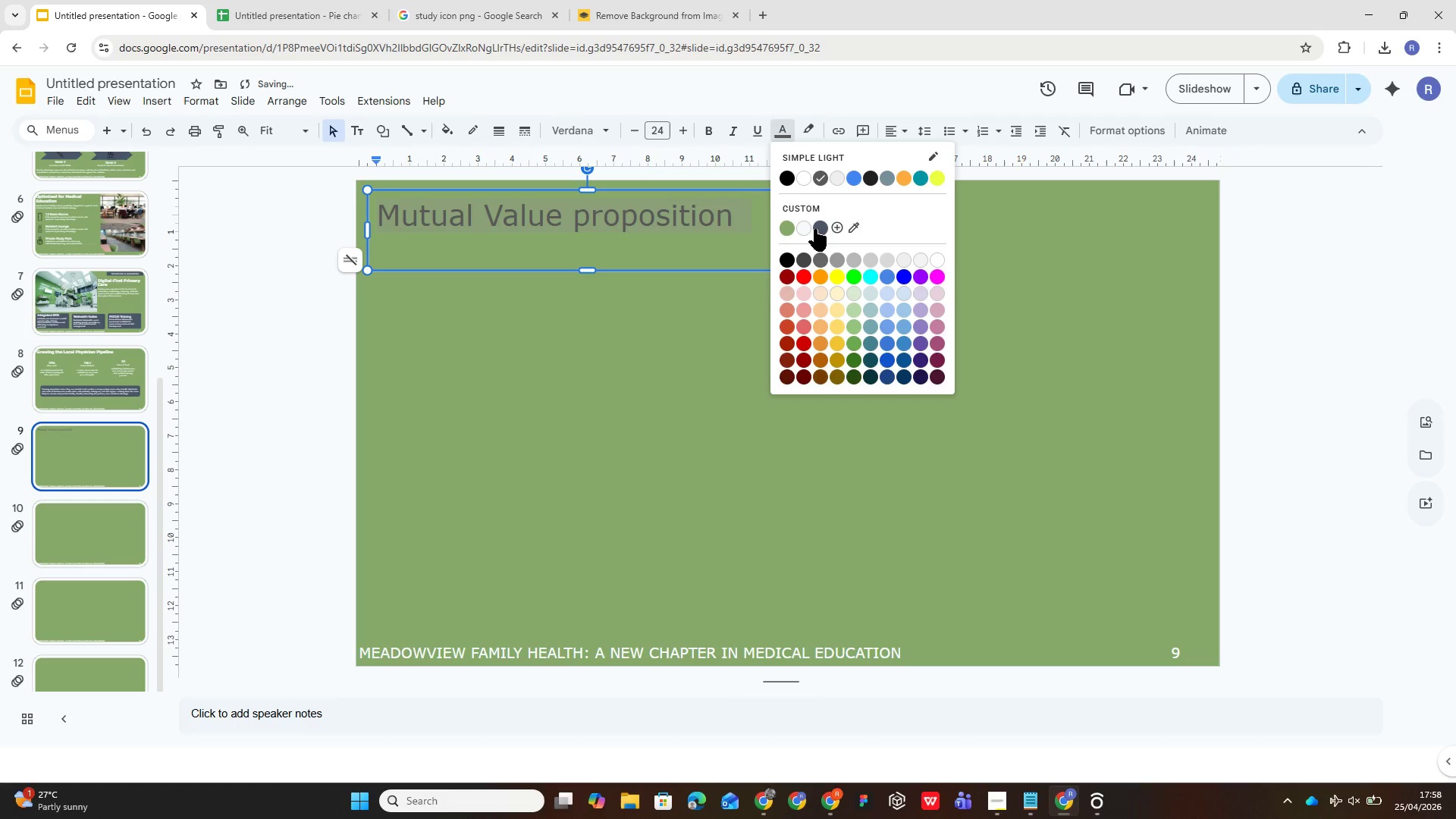 
left_click([809, 231])
 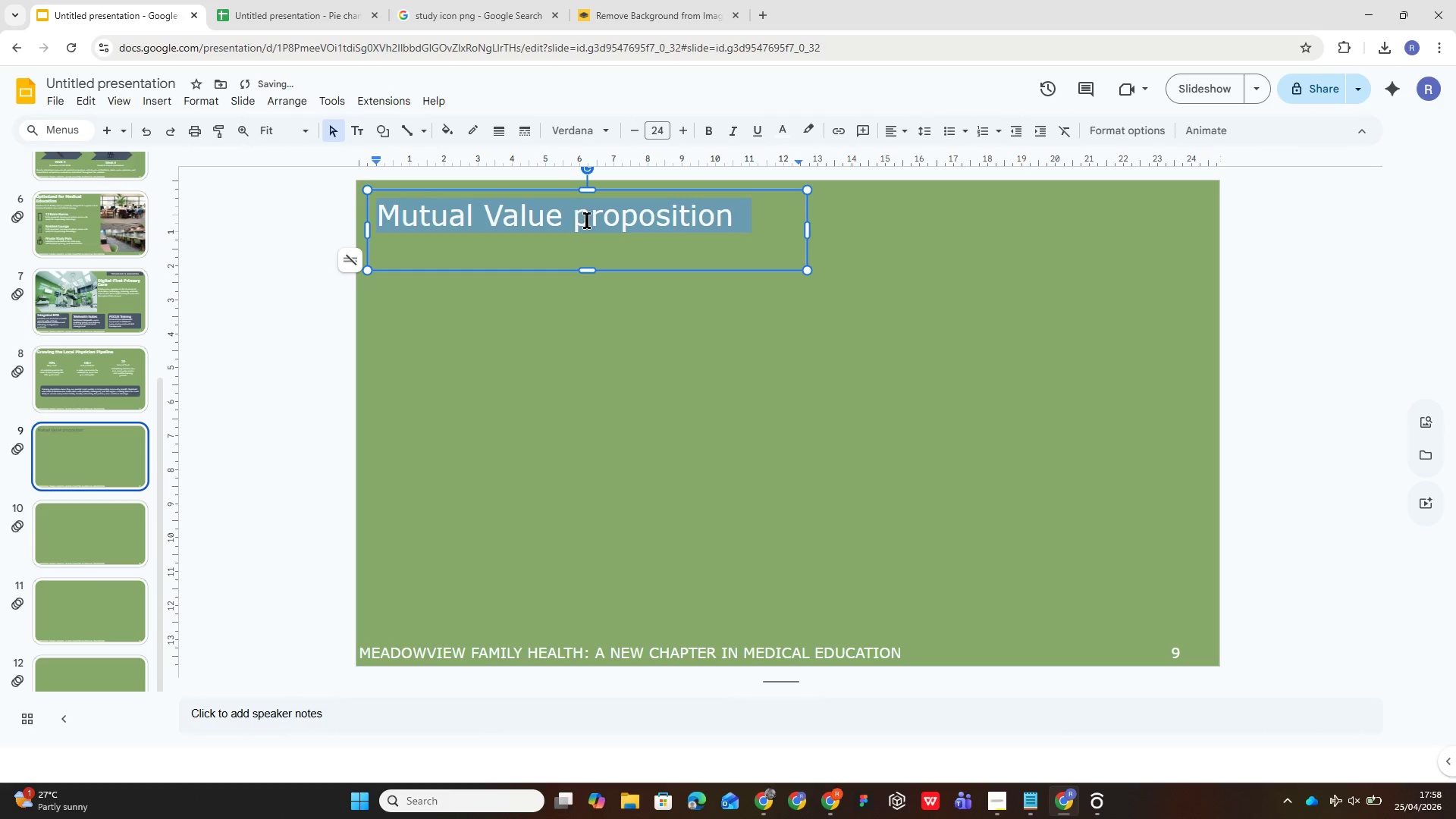 
left_click([591, 221])
 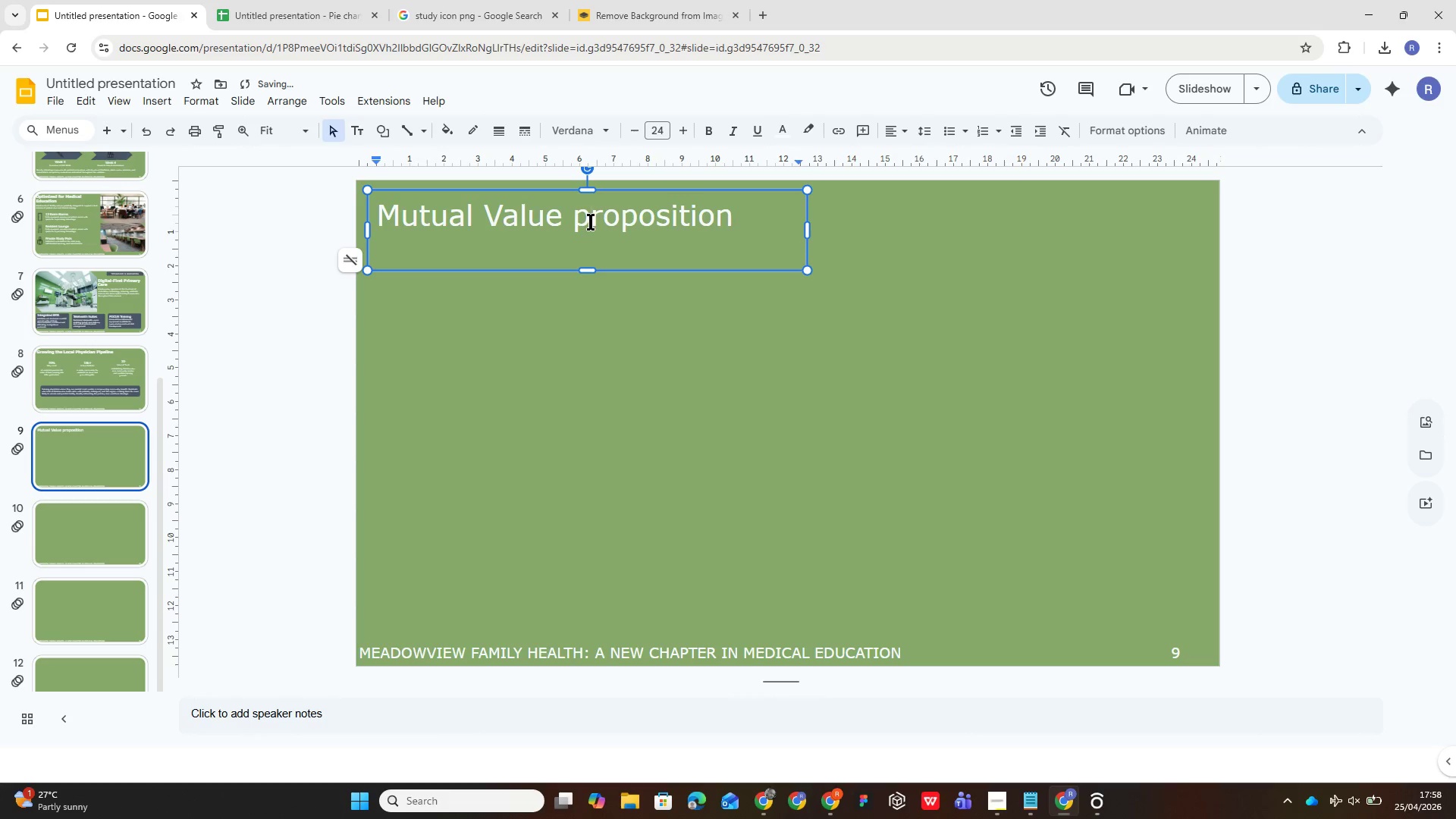 
key(Backspace)
 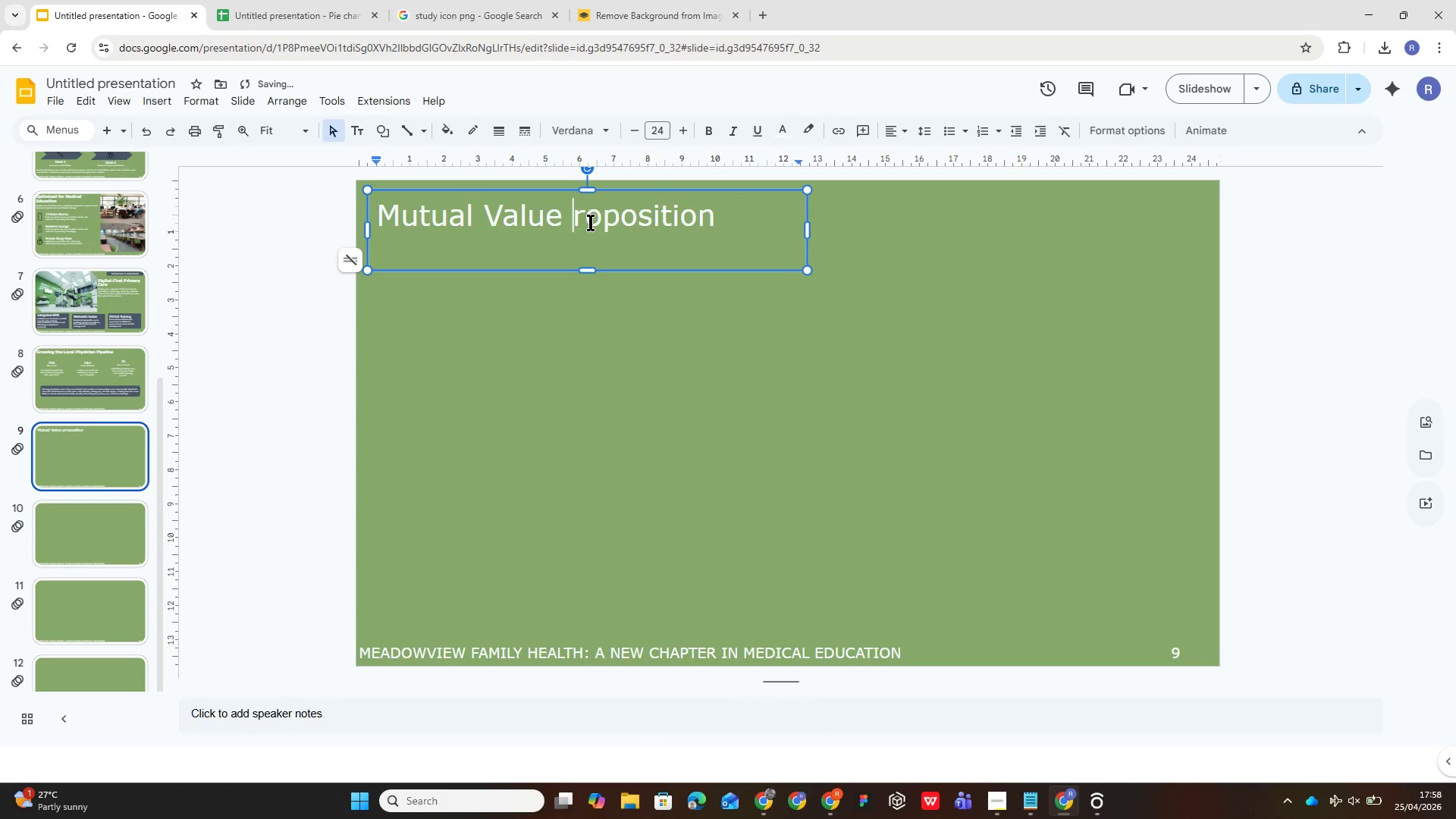 
key(Shift+O)
 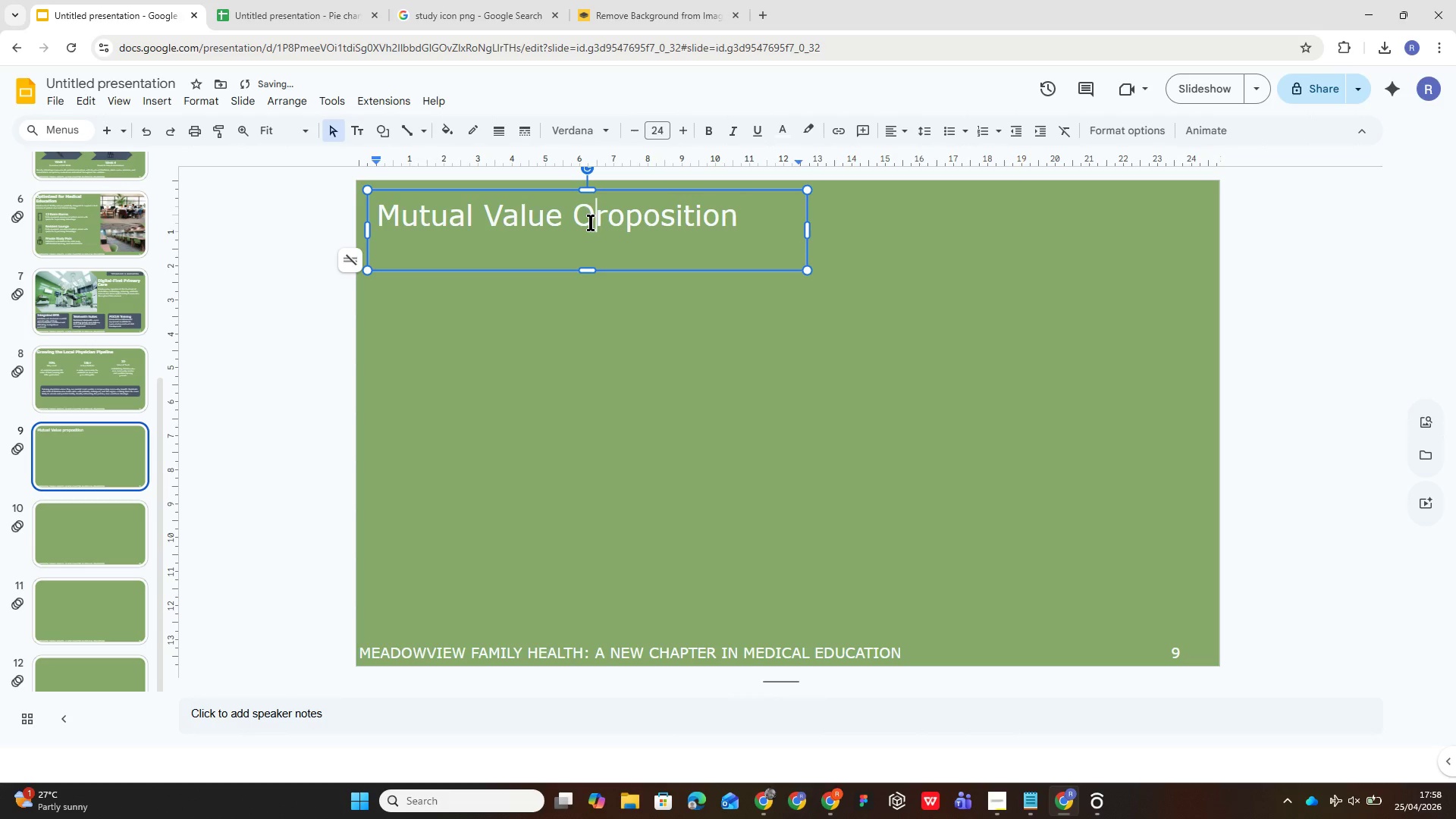 
key(Backspace)
 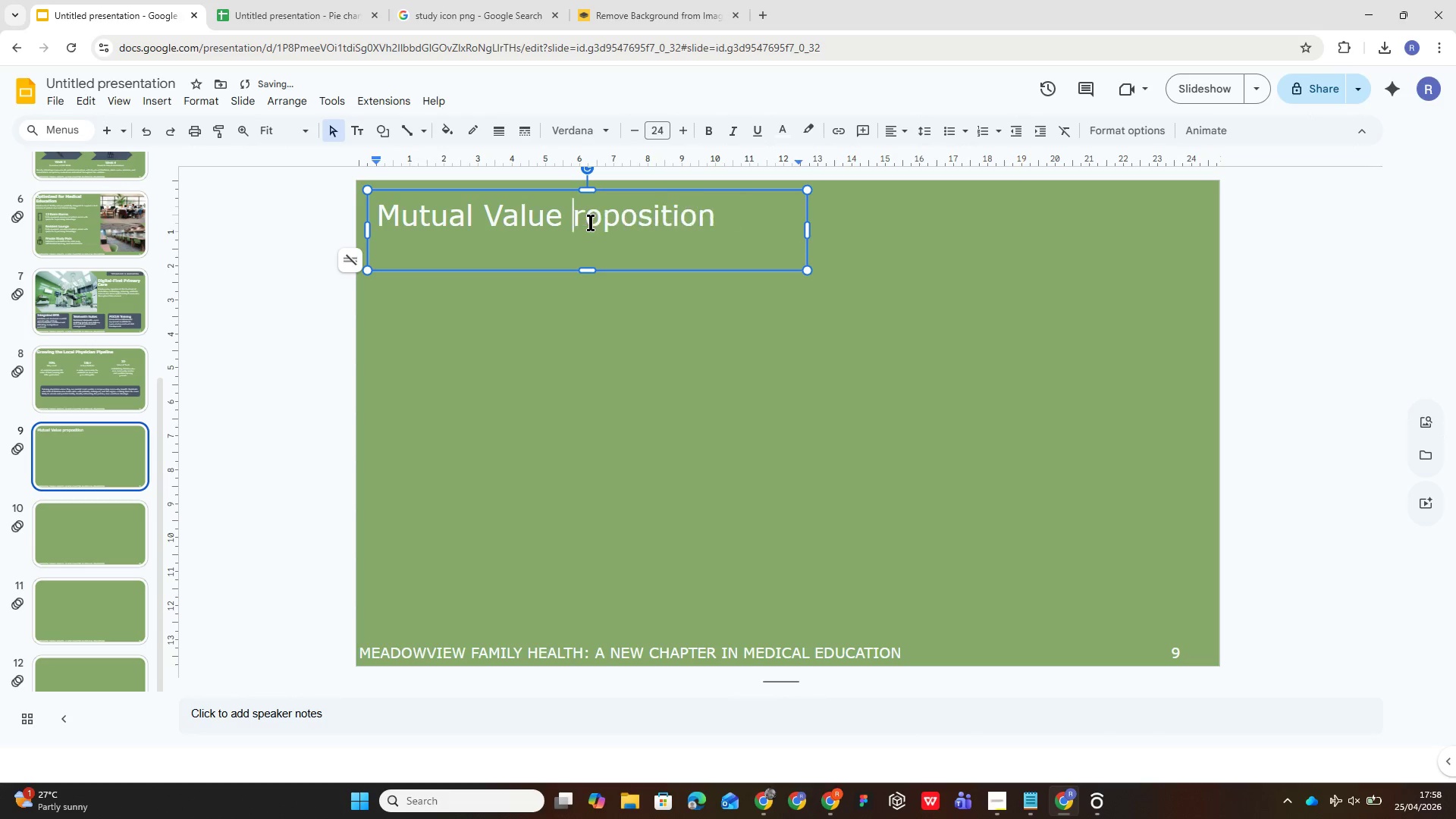 
key(Shift+ShiftLeft)
 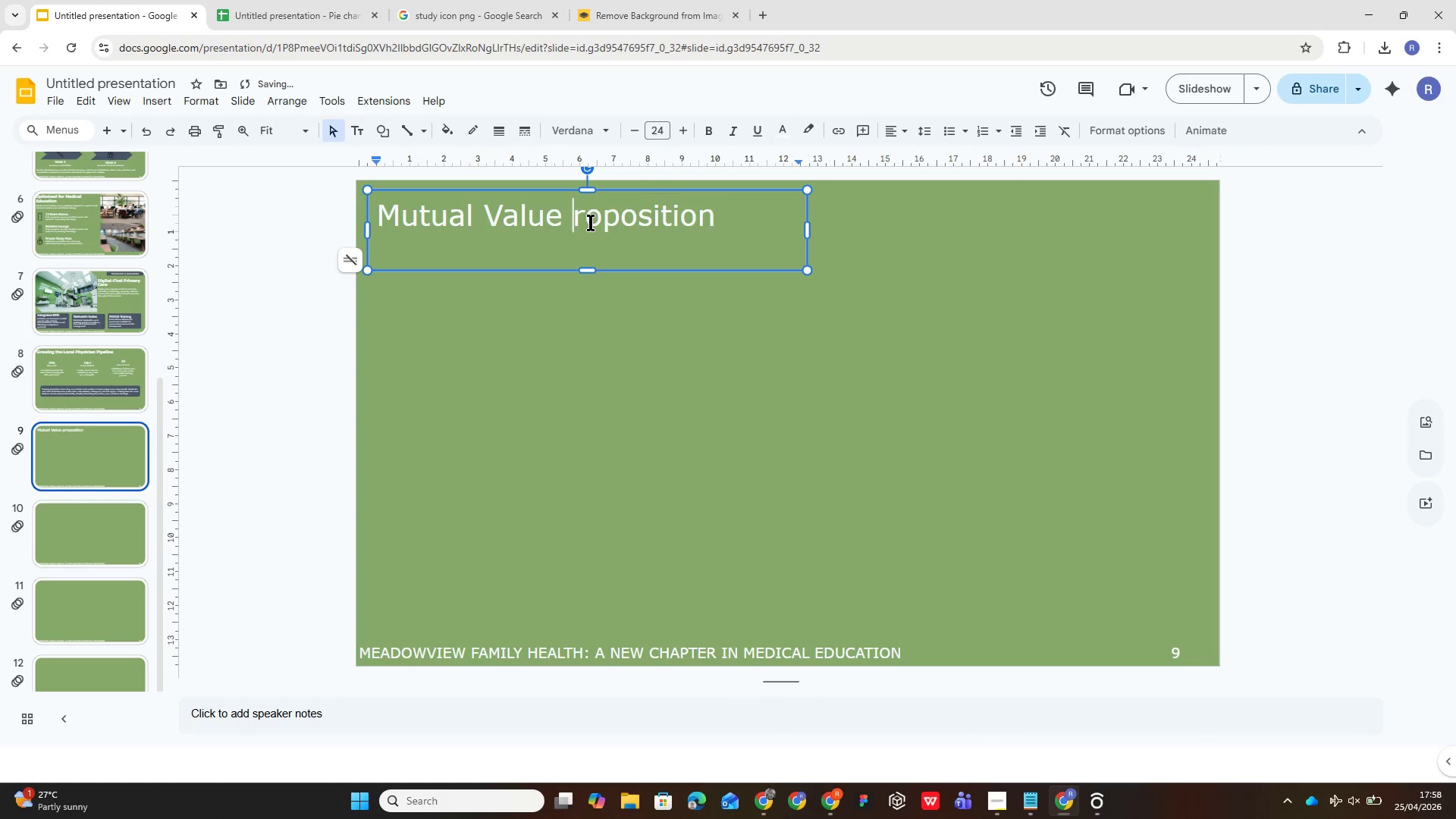 
key(P)
 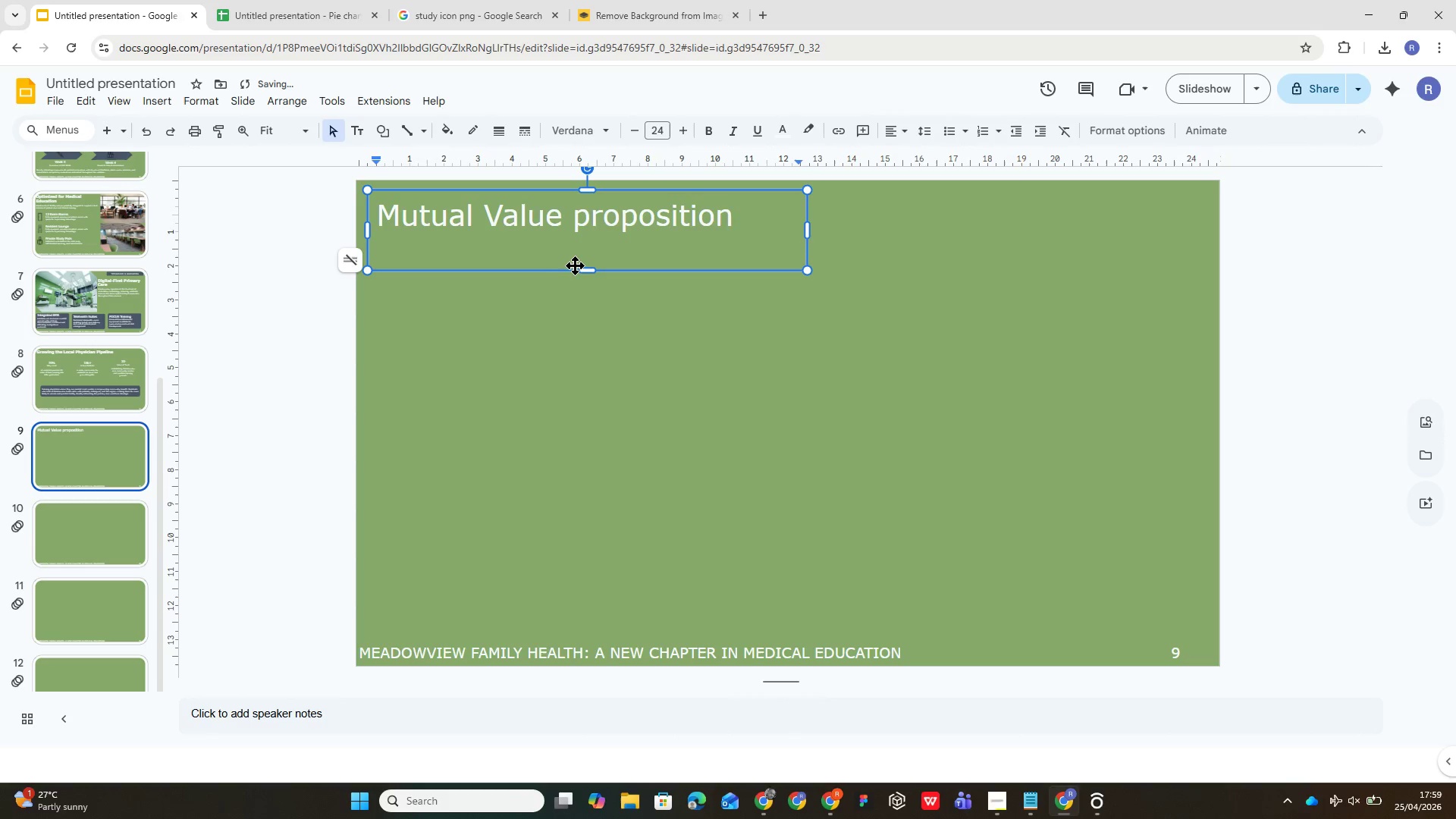 
left_click_drag(start_coordinate=[584, 271], to_coordinate=[579, 236])
 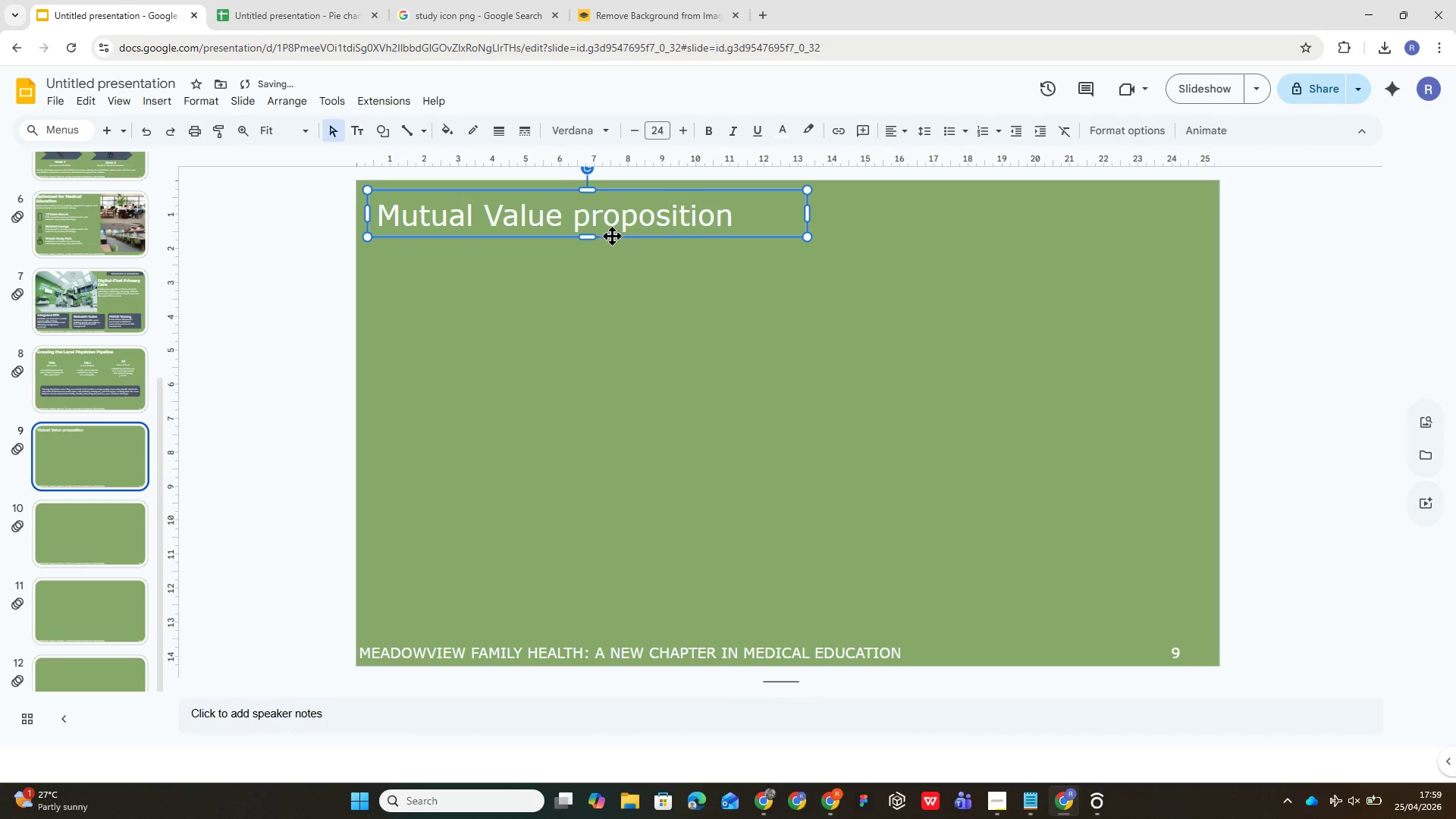 
left_click([622, 222])
 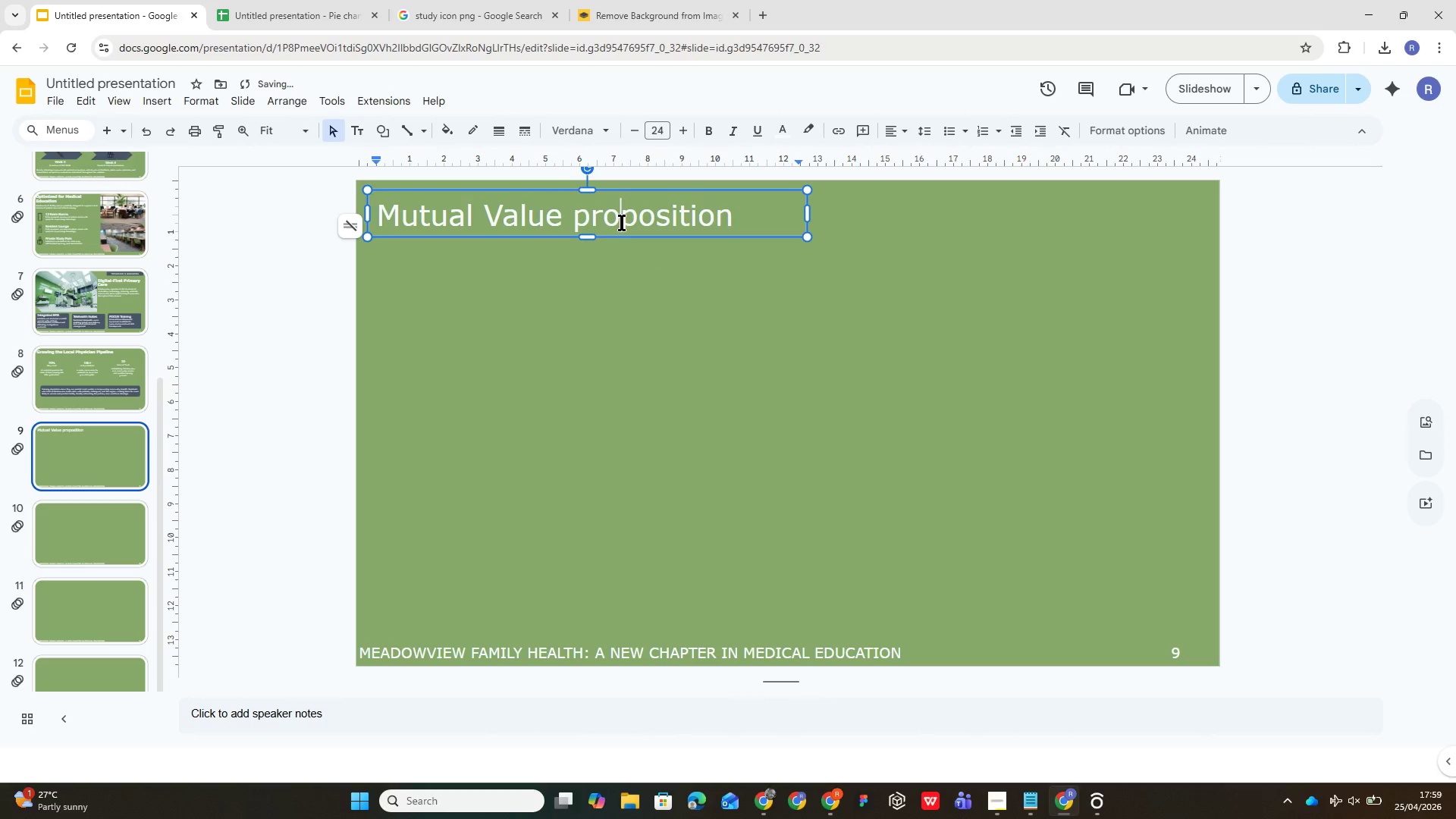 
key(Control+ControlLeft)
 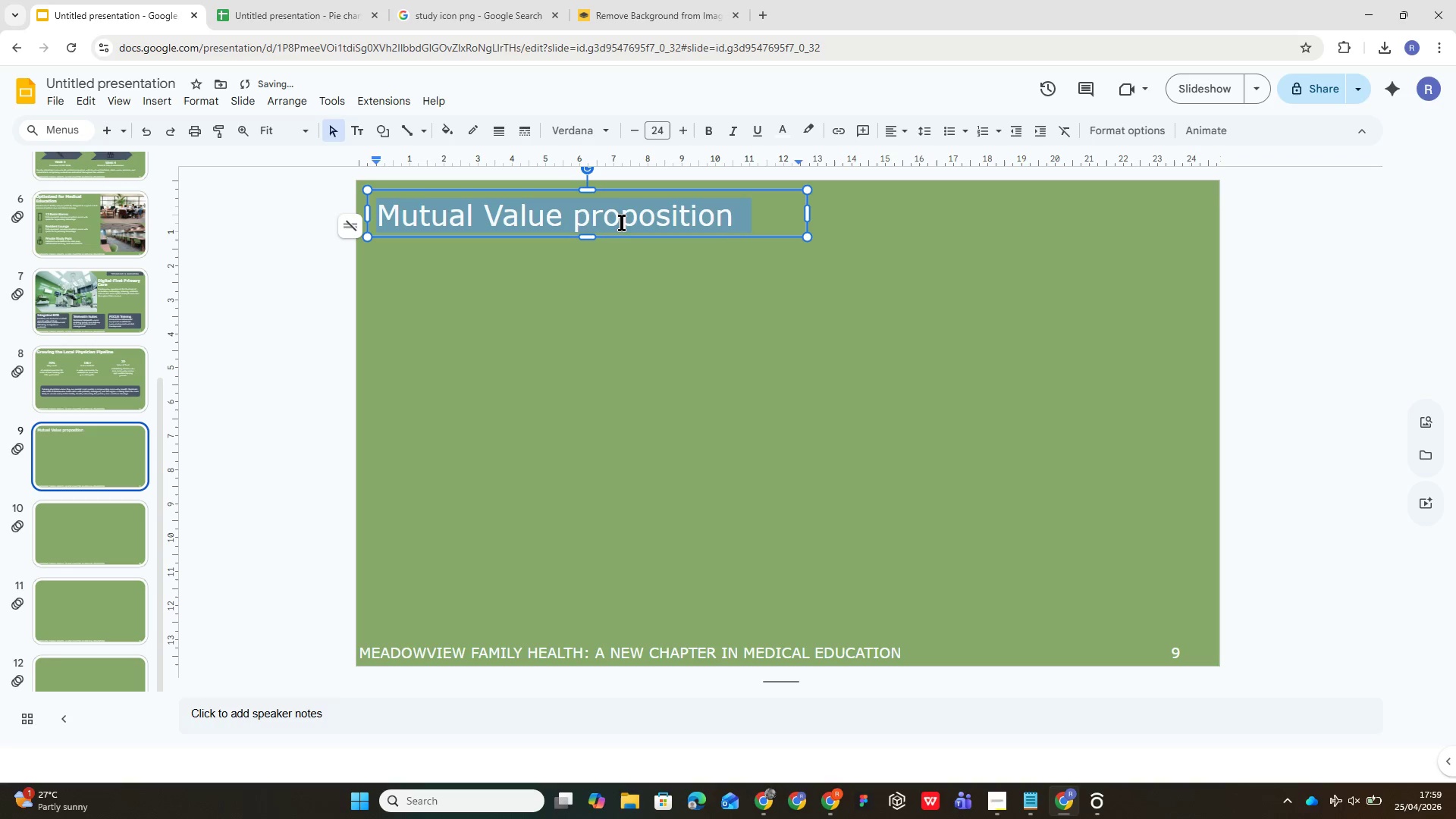 
key(Control+A)
 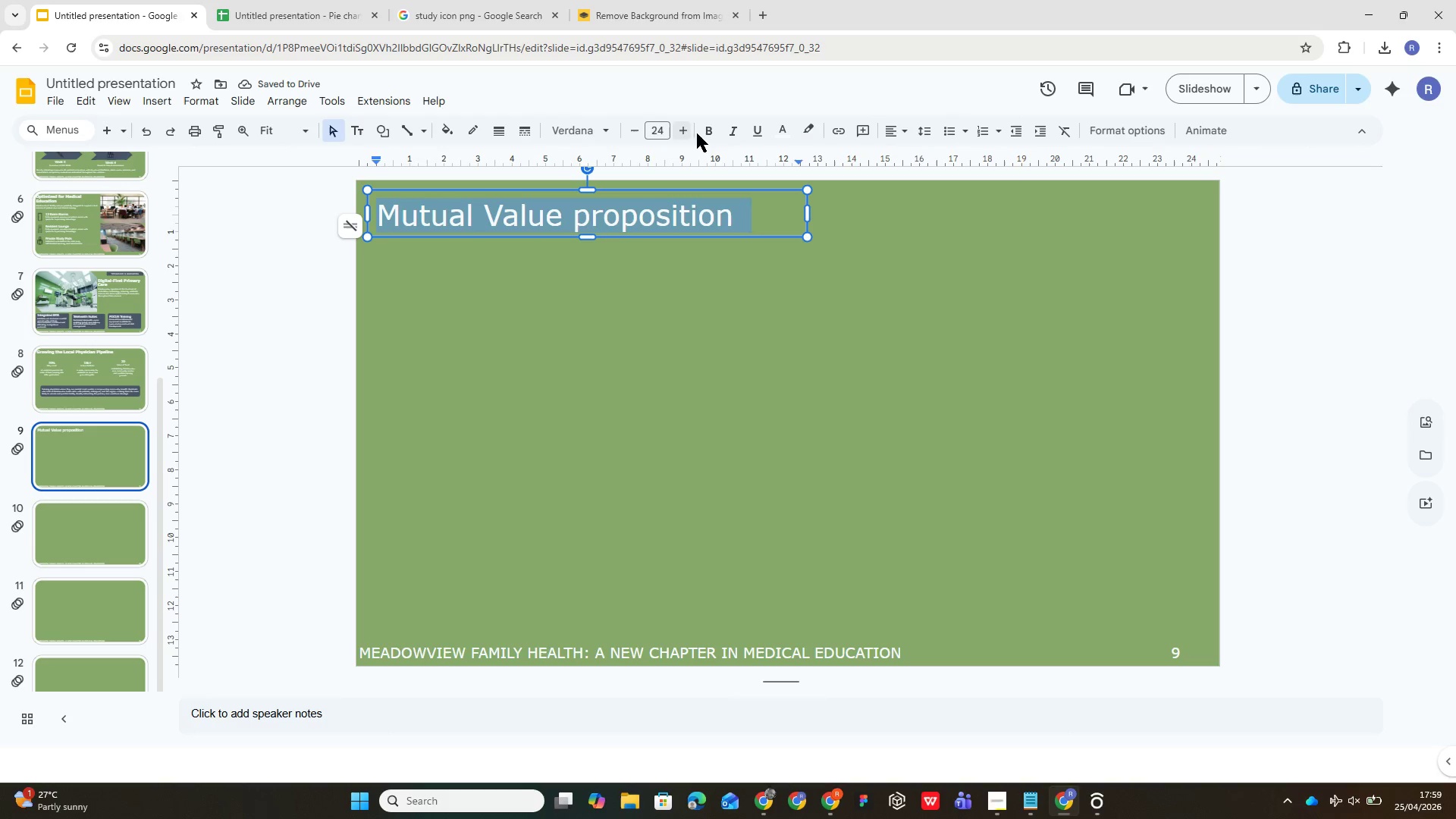 
left_click([699, 132])
 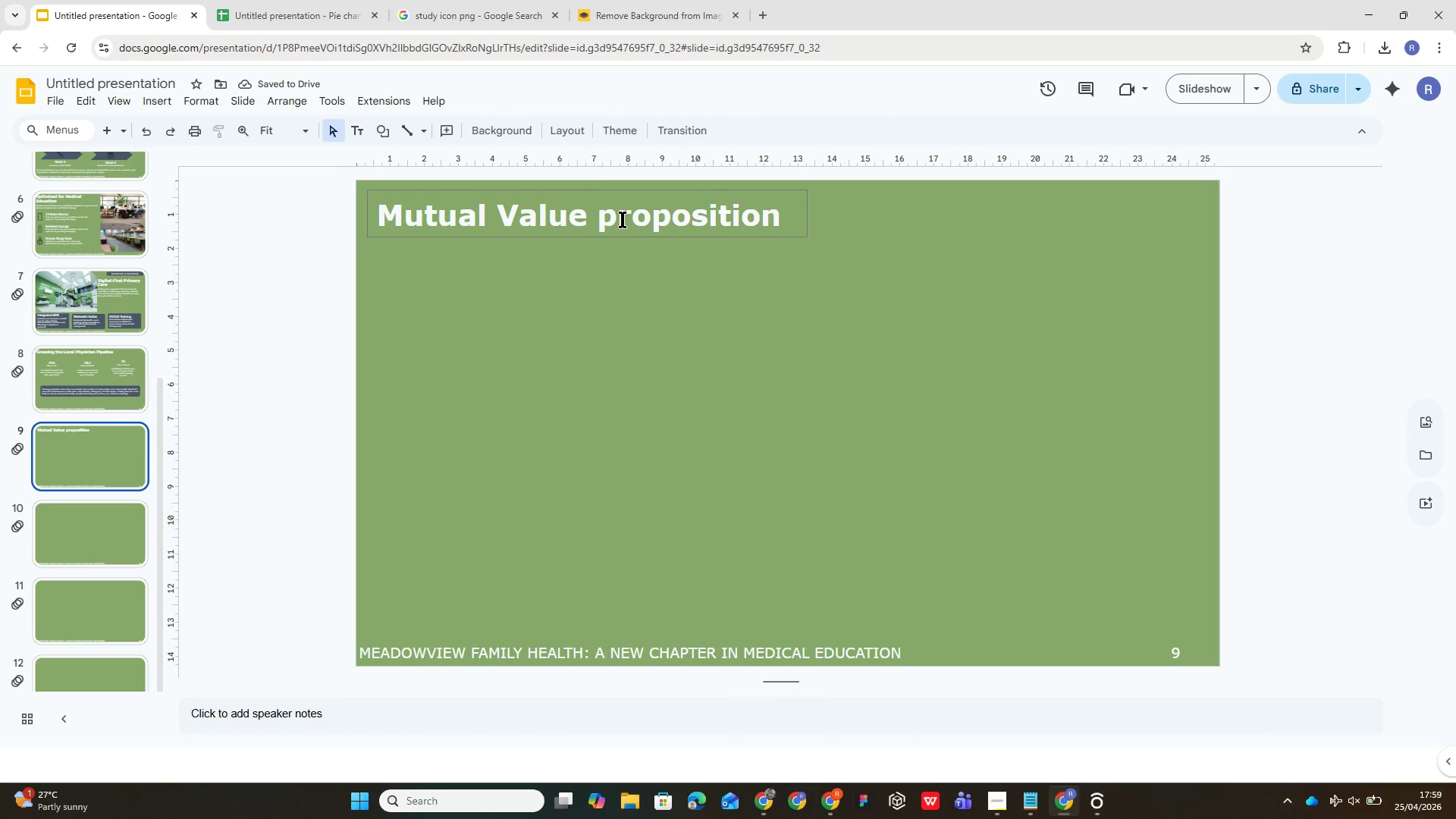 
key(Backspace)
 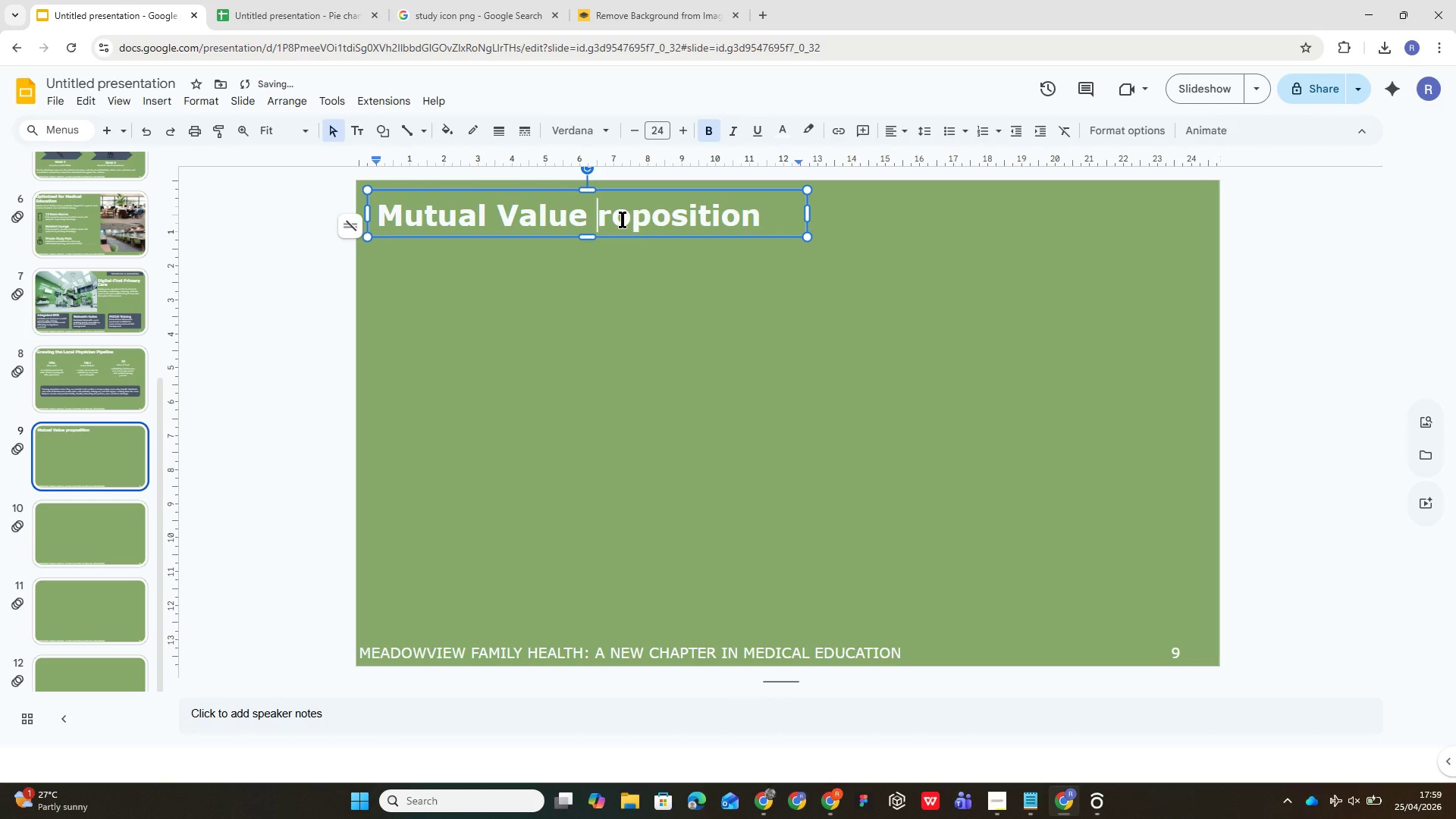 
key(Shift+P)
 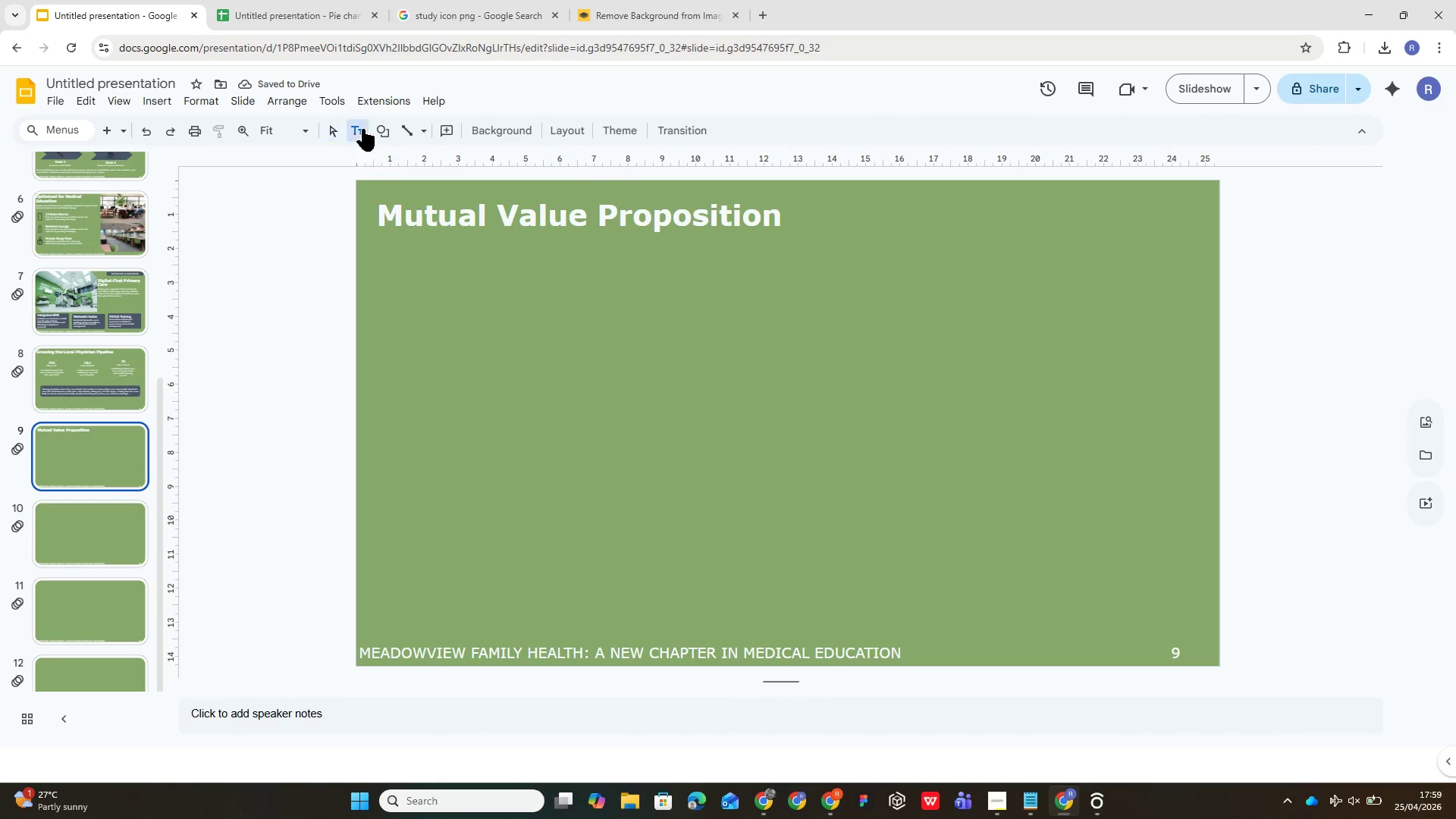 
left_click_drag(start_coordinate=[384, 250], to_coordinate=[1108, 291])
 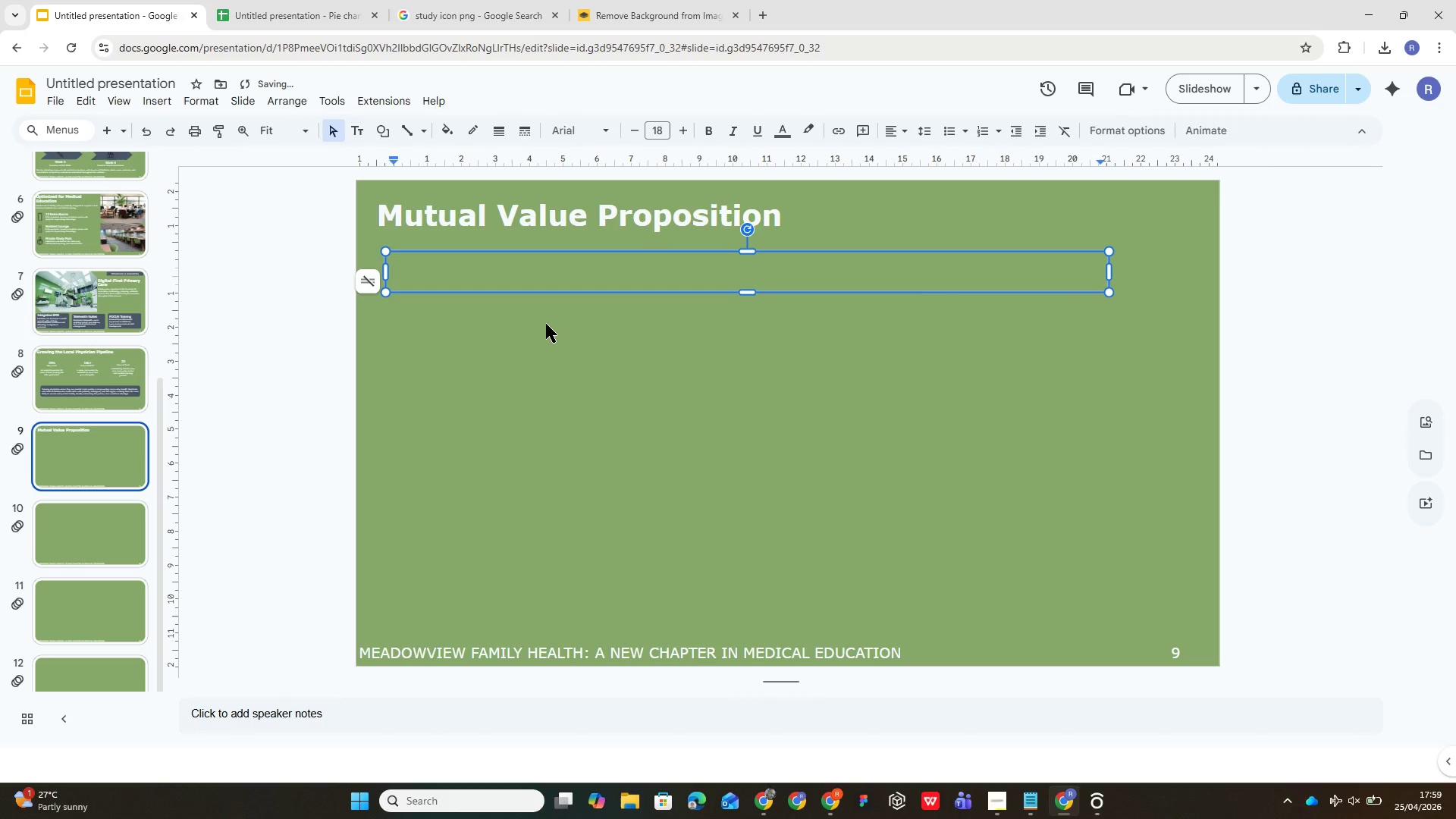 
type(This partnerh)
key(Backspace)
type(ship is engineered for aligh)
key(Backspace)
type(ned incentivs)
key(Backspace)
type(es )
key(Backspace)
type(. Both institutions gain measurably - and the community benefits most.)
 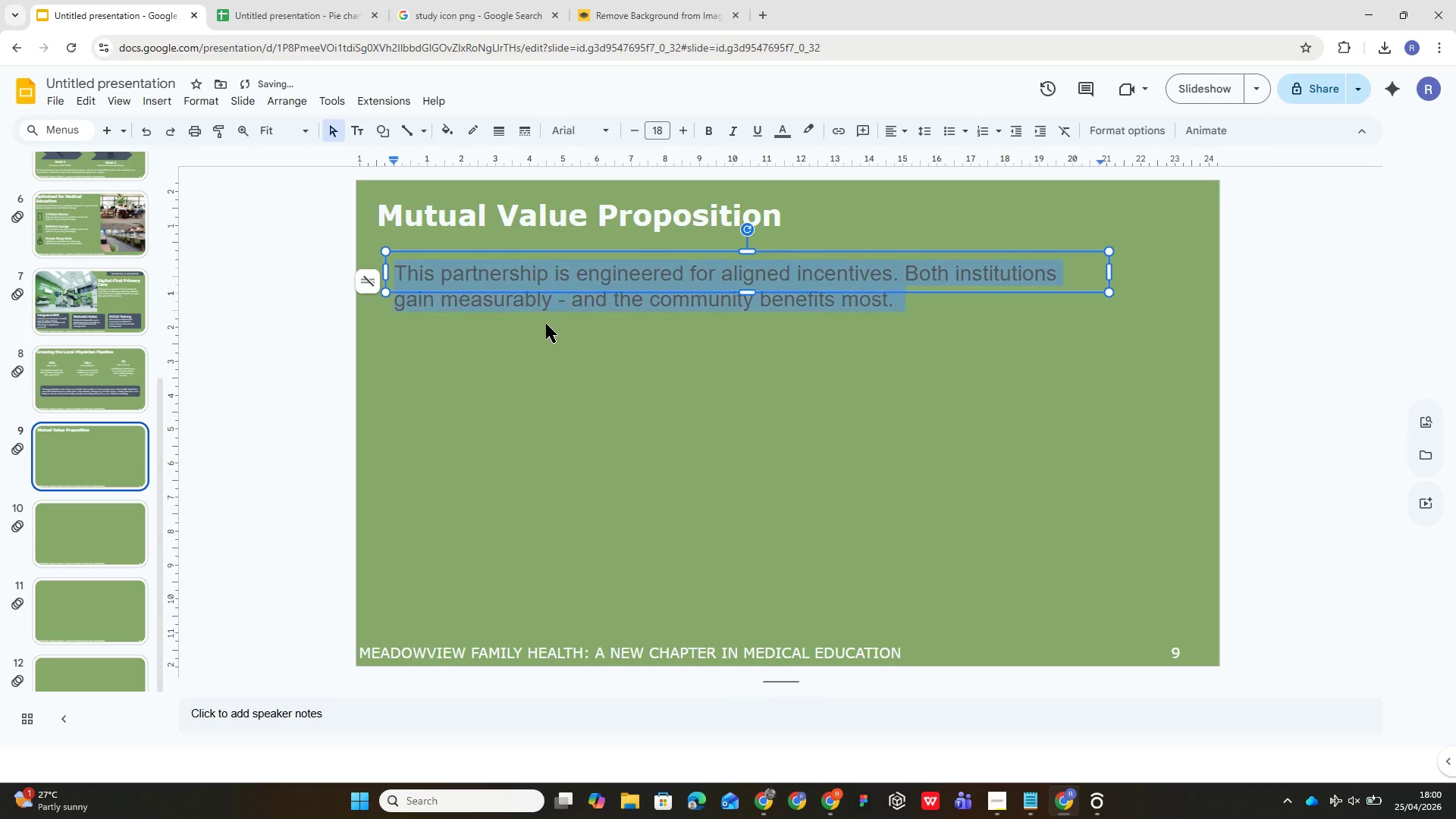 
 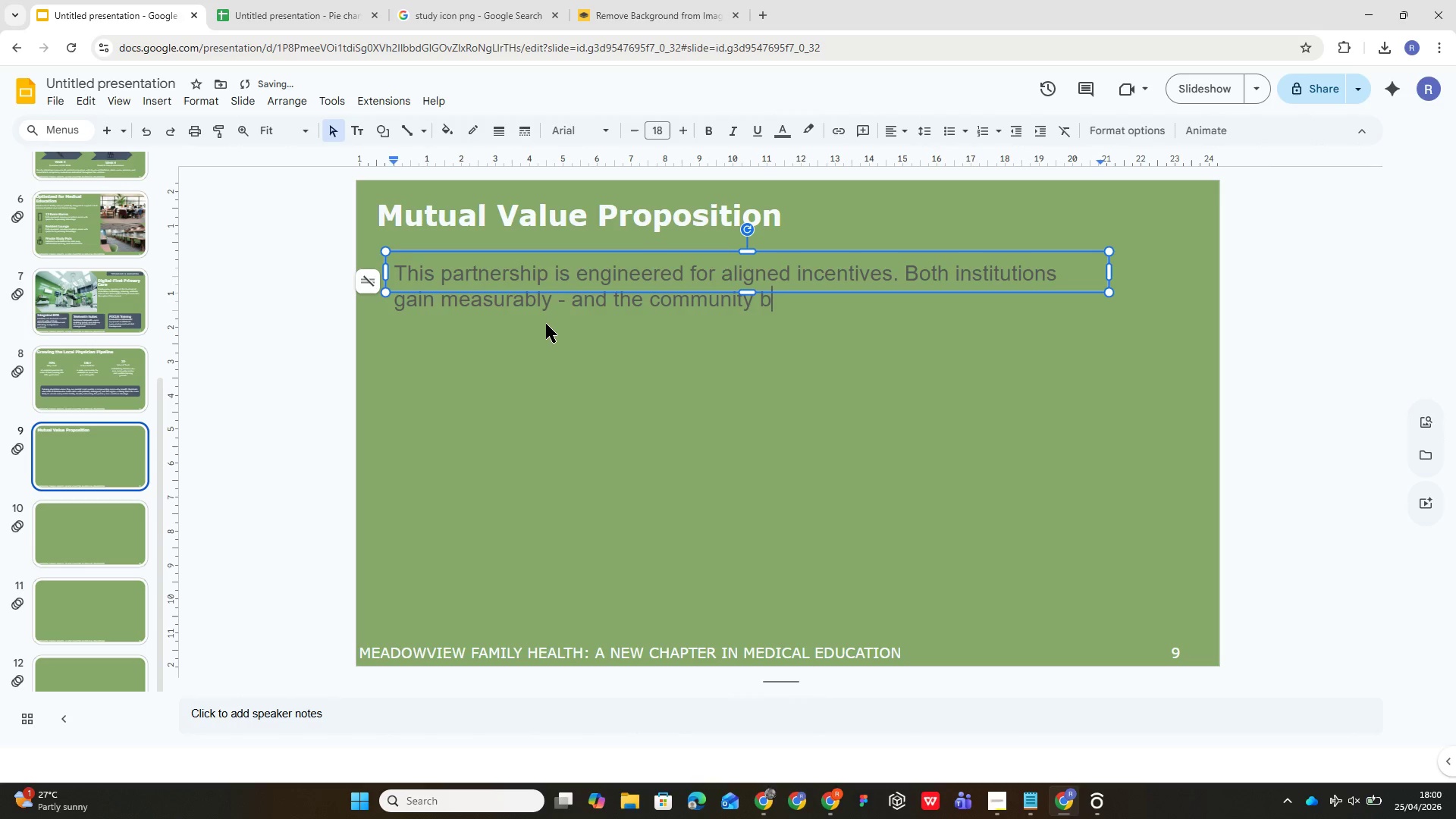 
key(Control+ControlLeft)
 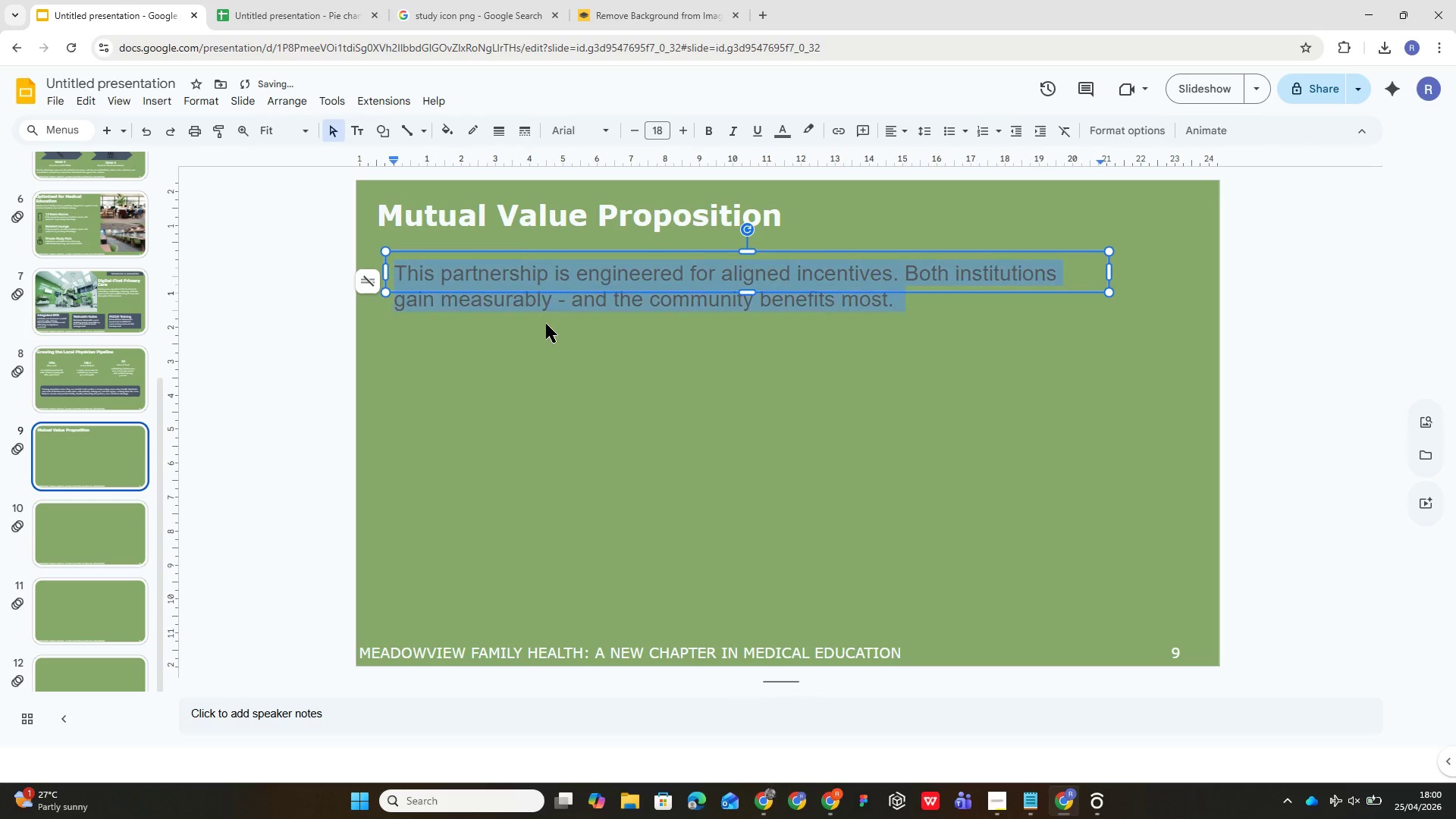 
key(Control+A)
 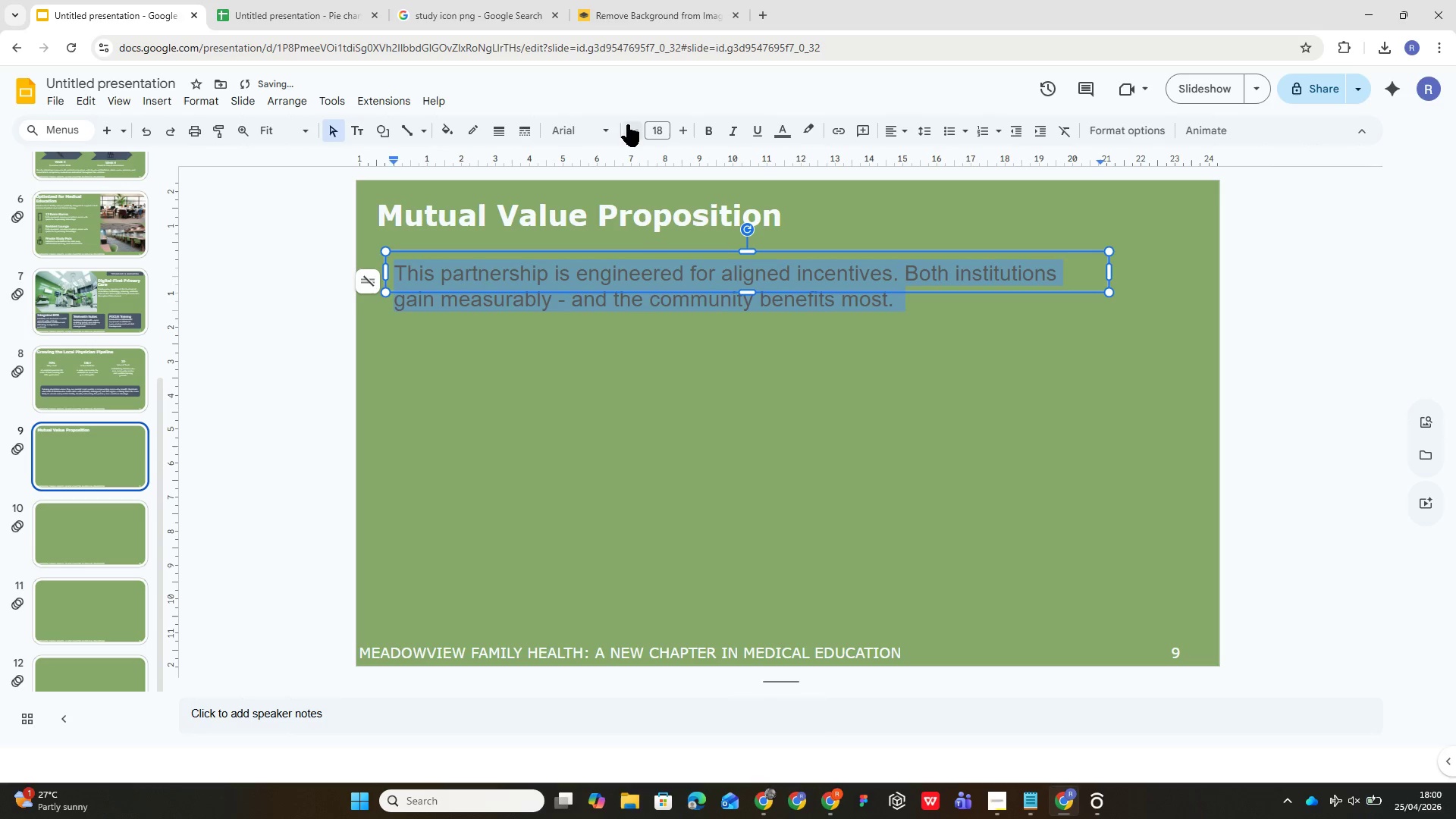 
left_click([613, 129])
 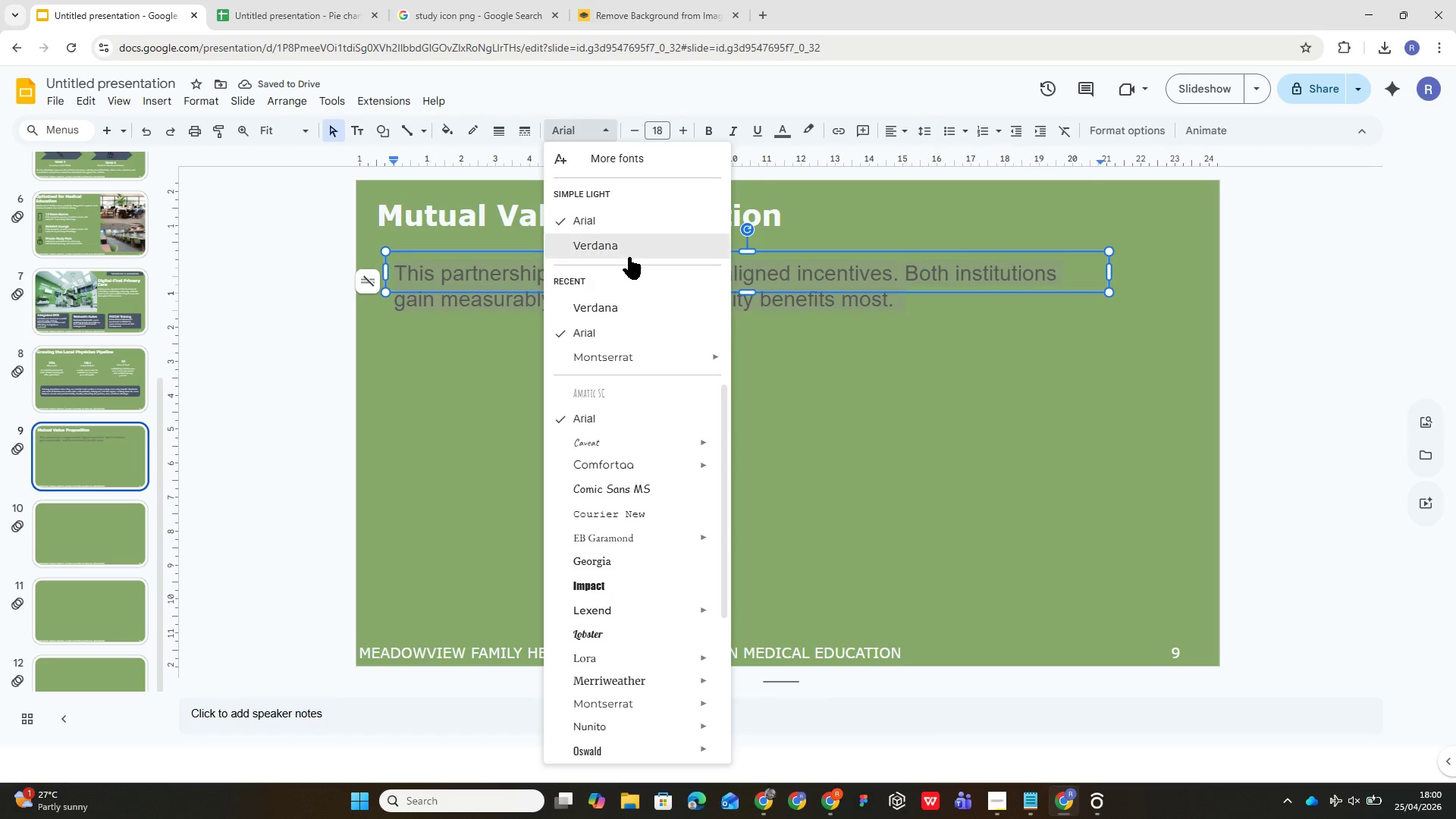 
left_click([630, 250])
 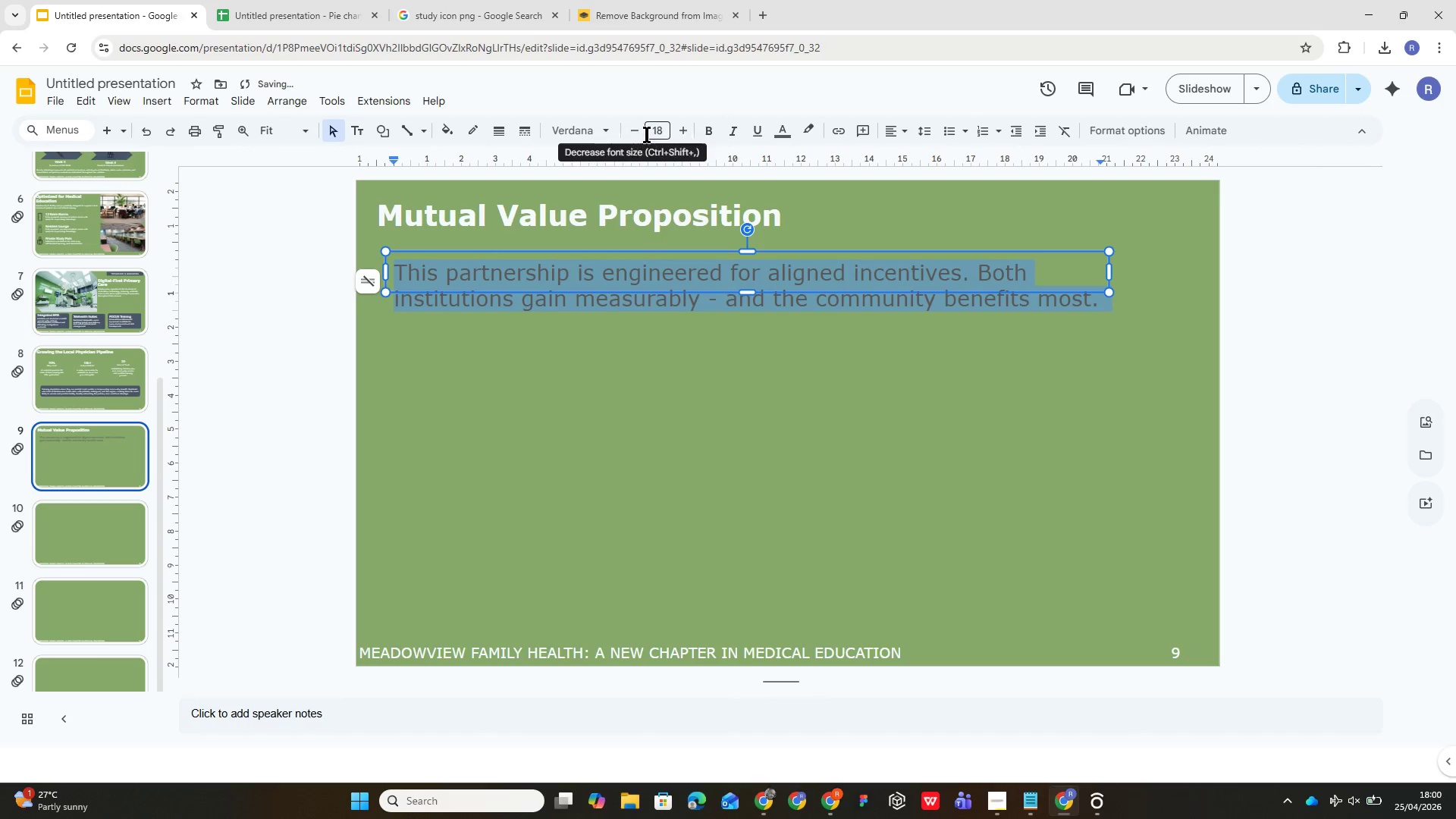 
left_click([652, 131])
 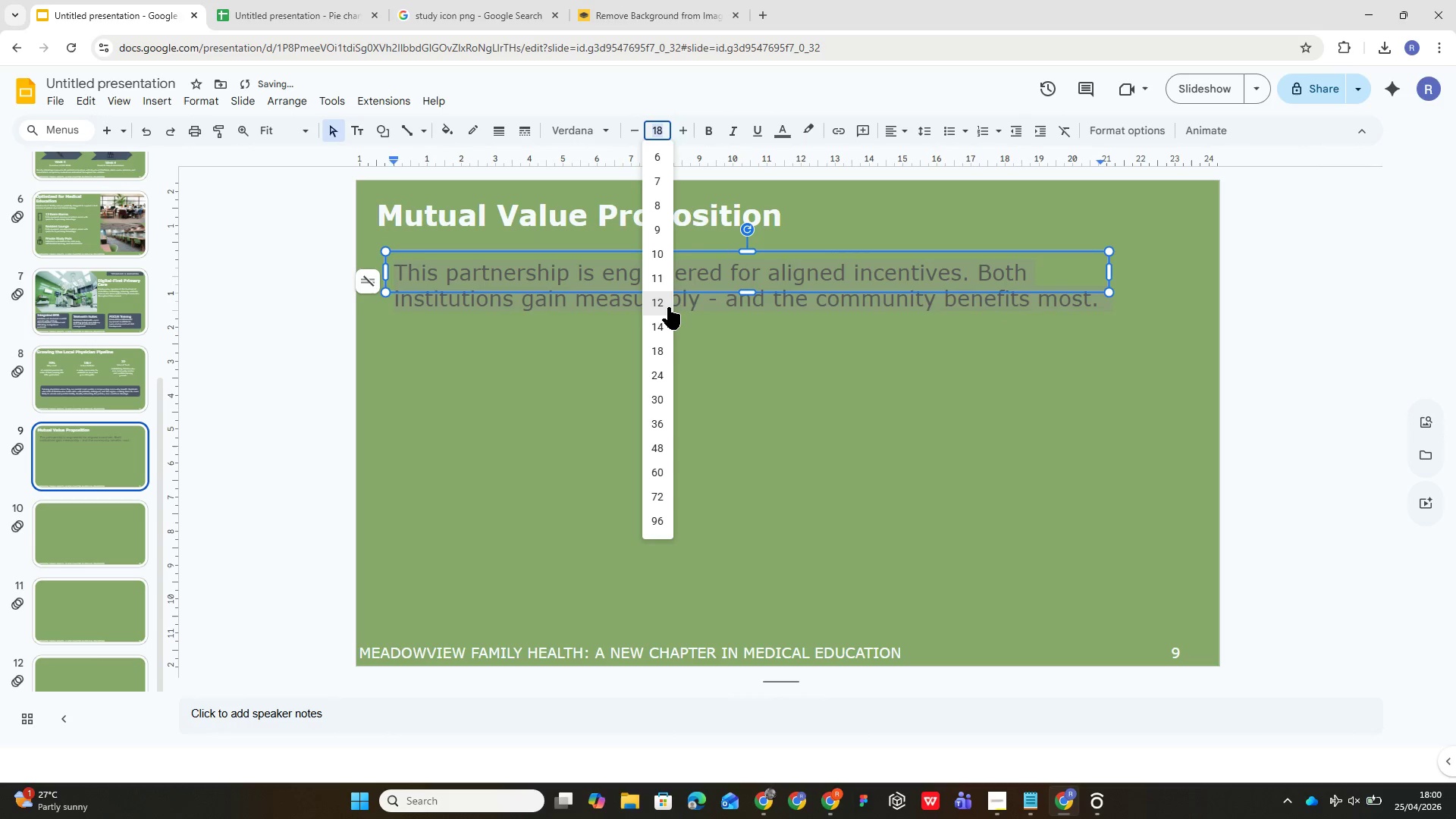 
left_click([668, 305])
 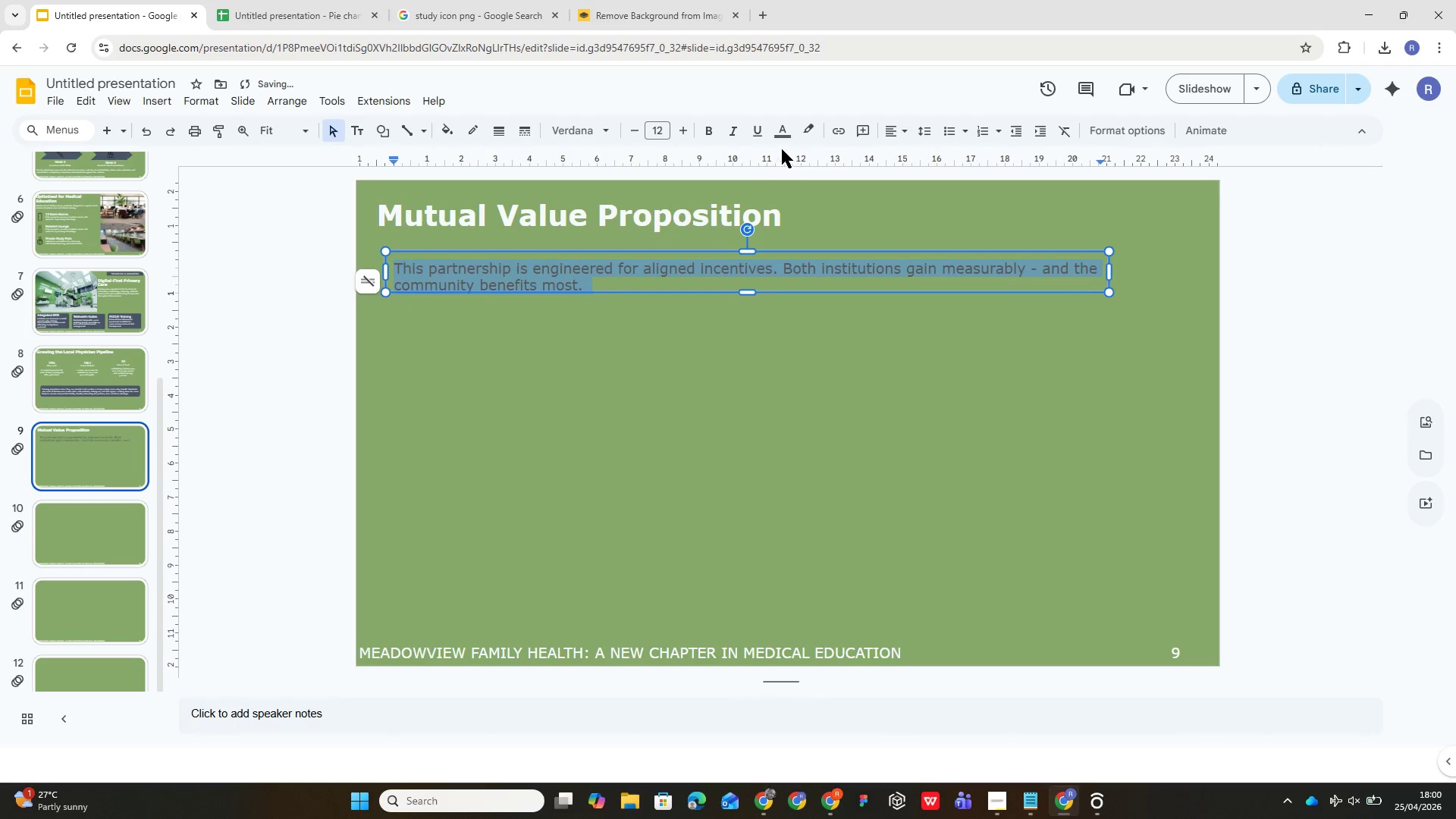 
left_click([782, 135])
 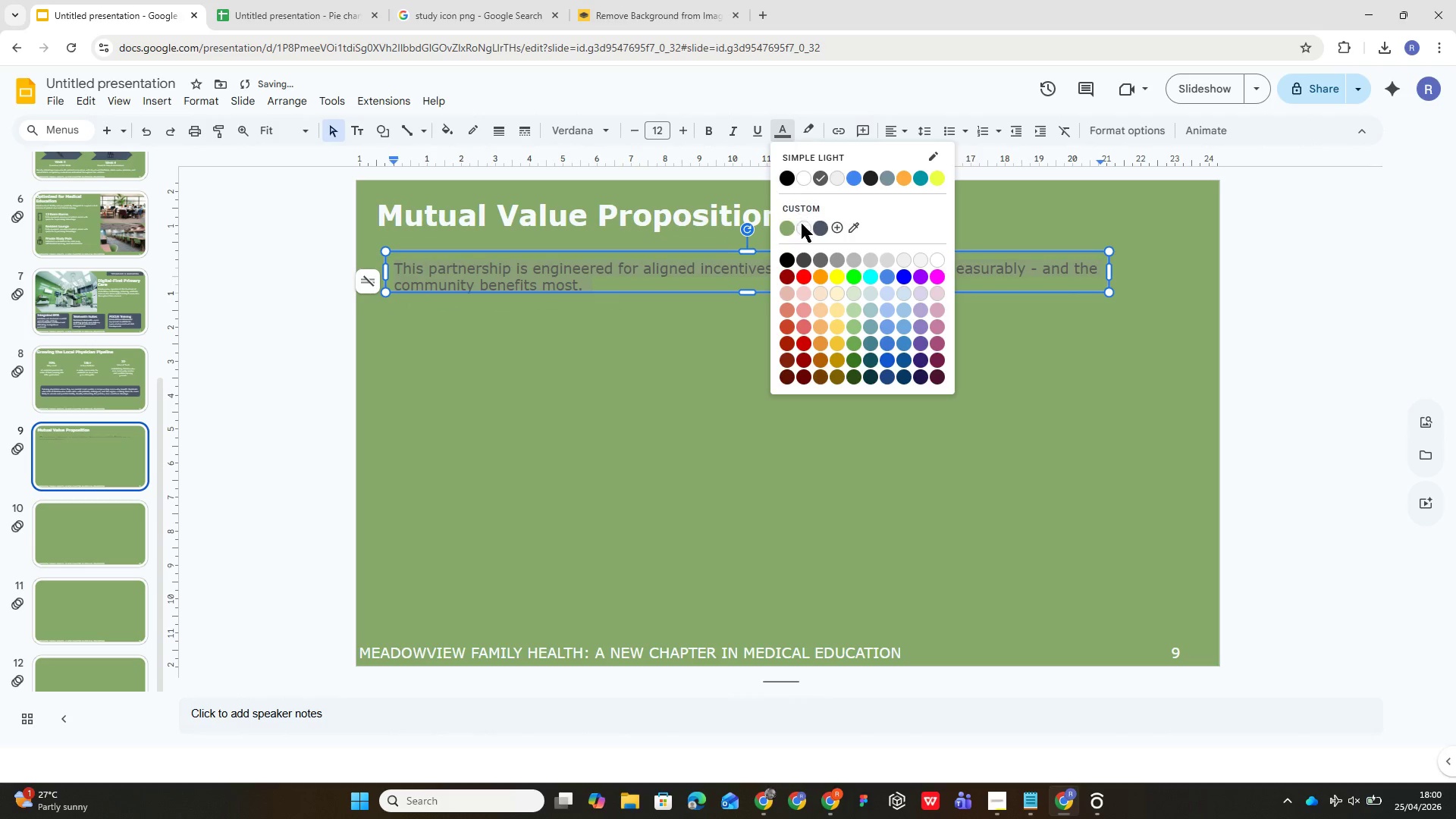 
left_click([802, 224])
 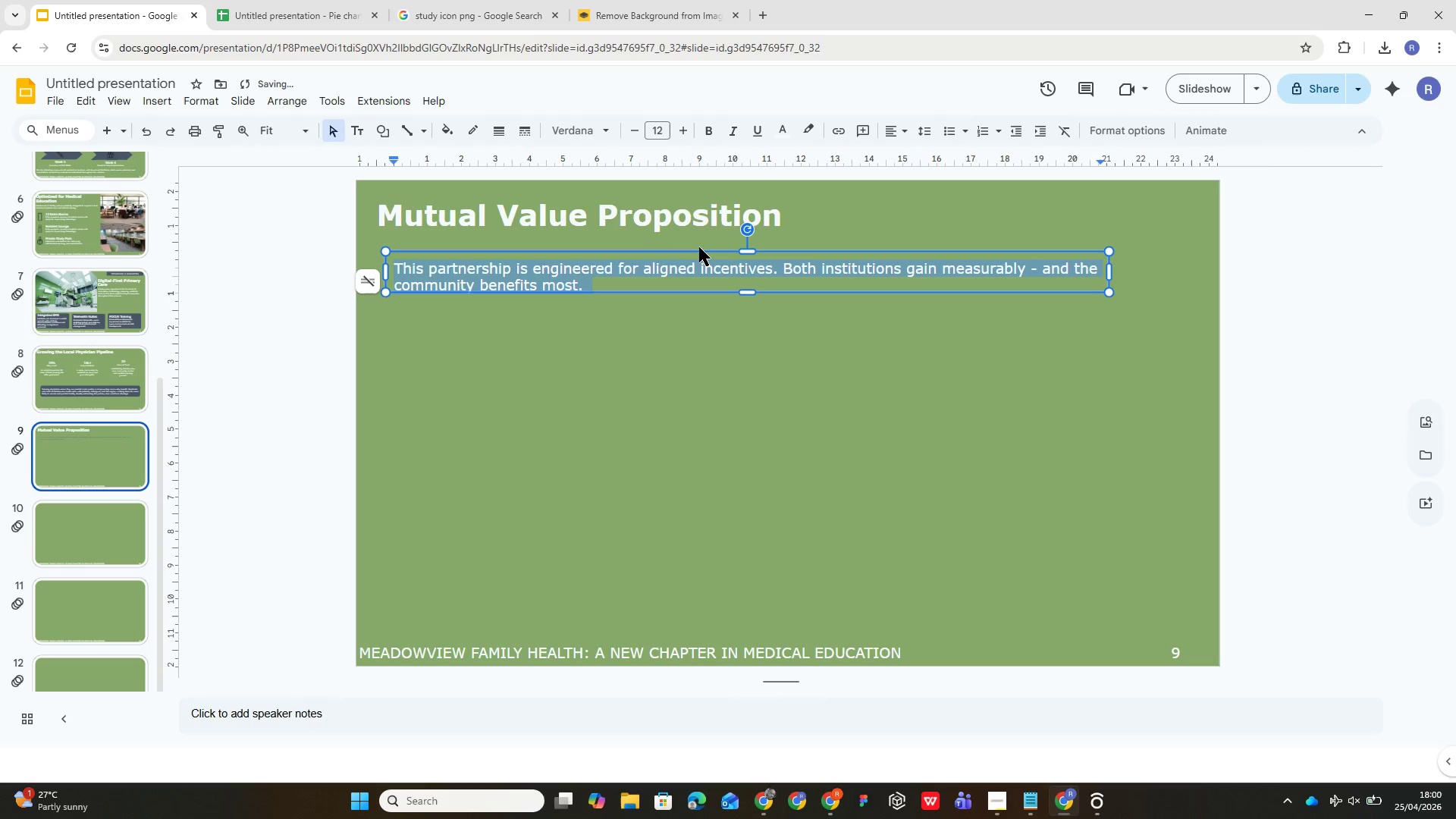 
left_click_drag(start_coordinate=[699, 249], to_coordinate=[684, 239])
 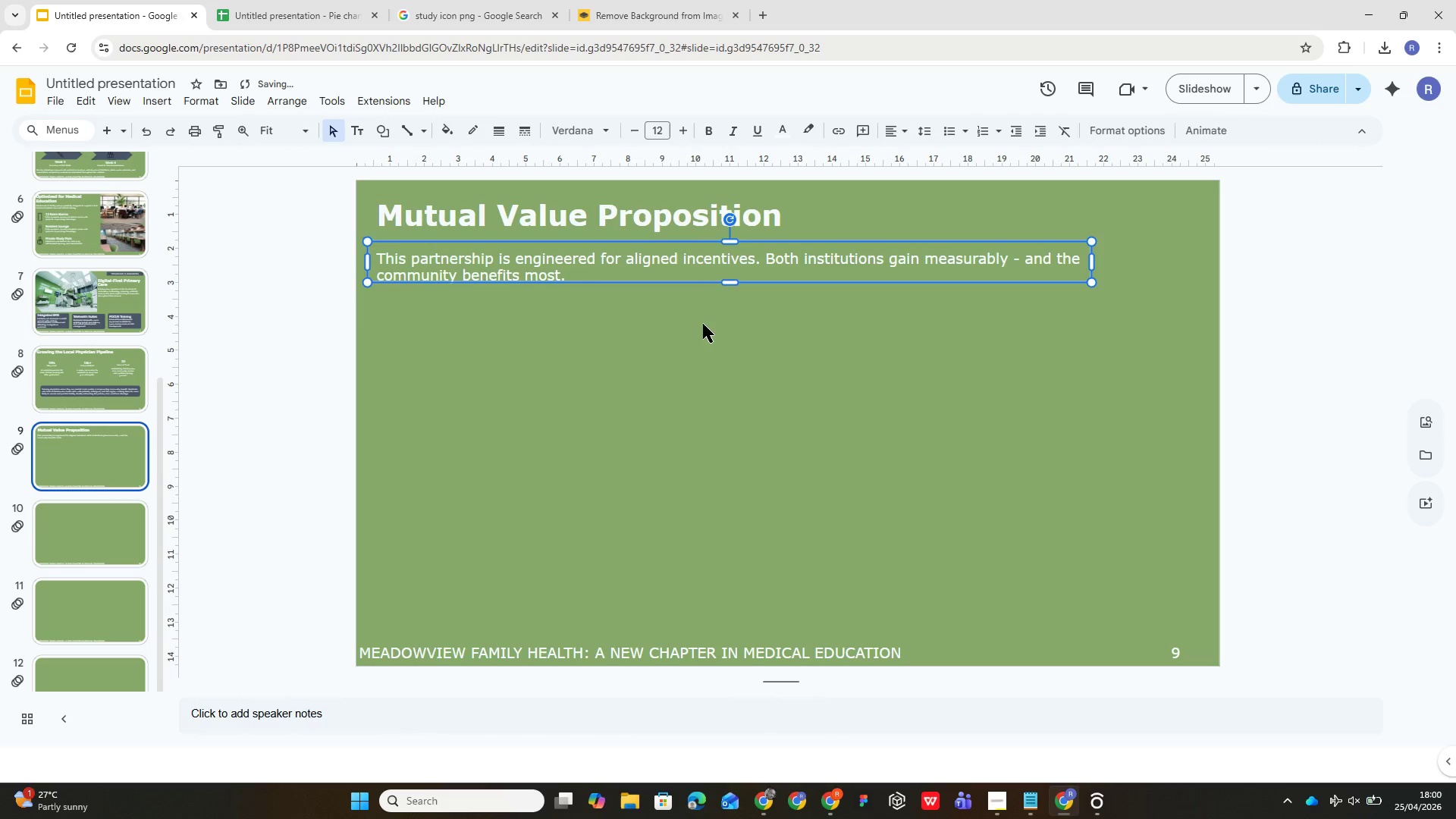 
left_click([704, 325])
 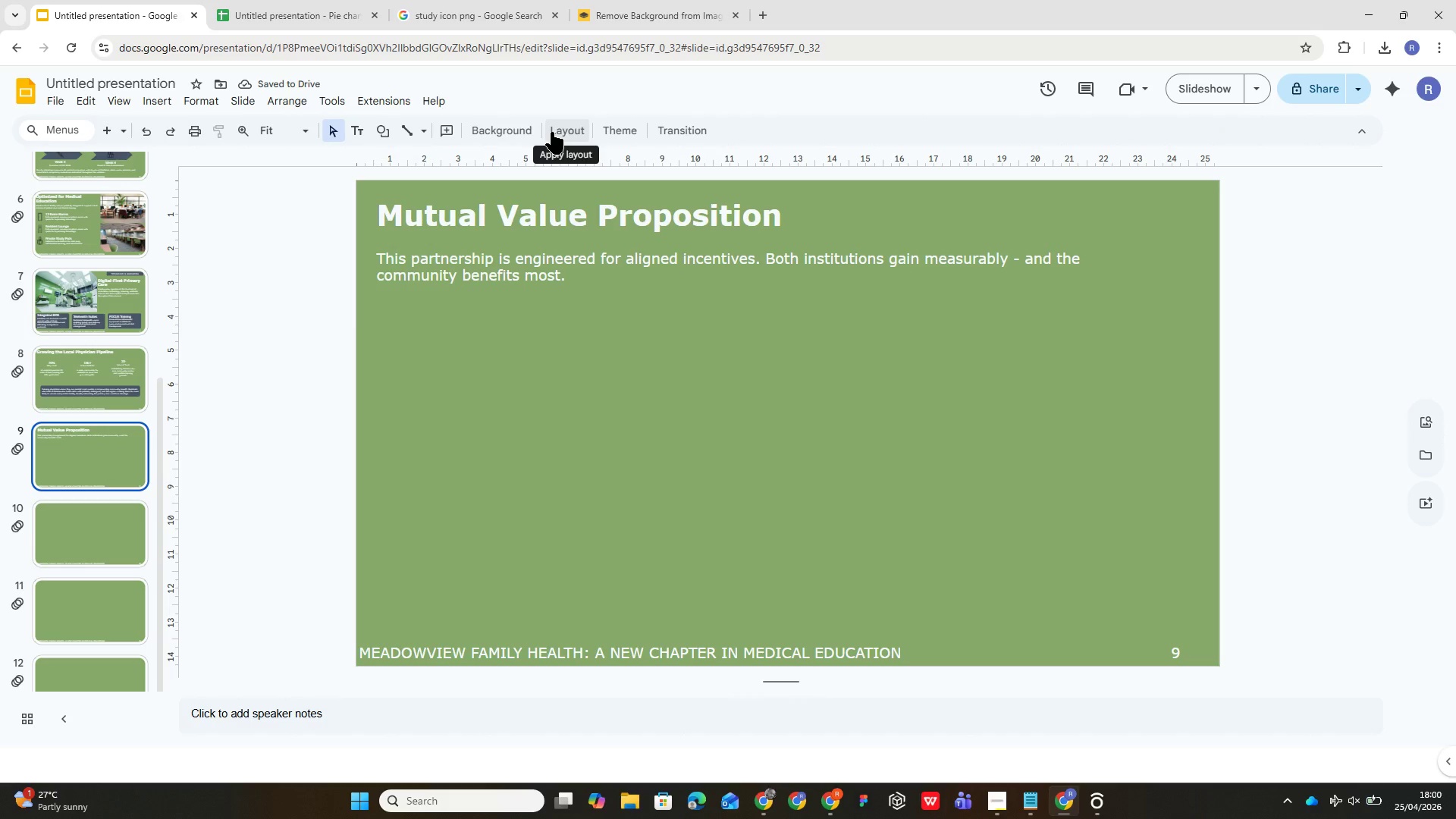 
scroll: coordinate [77, 238], scroll_direction: up, amount: 11.0
 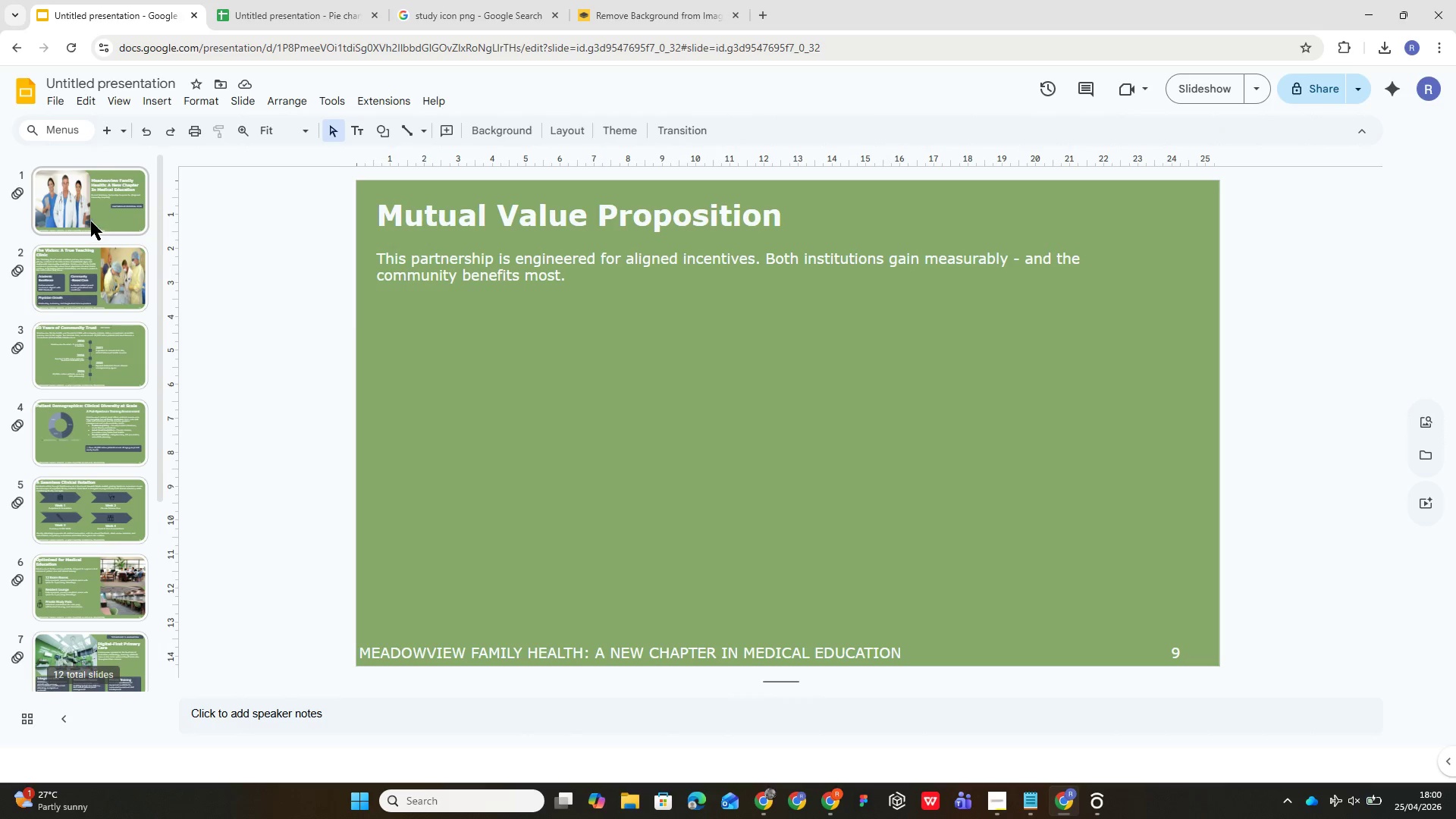 
left_click([92, 221])
 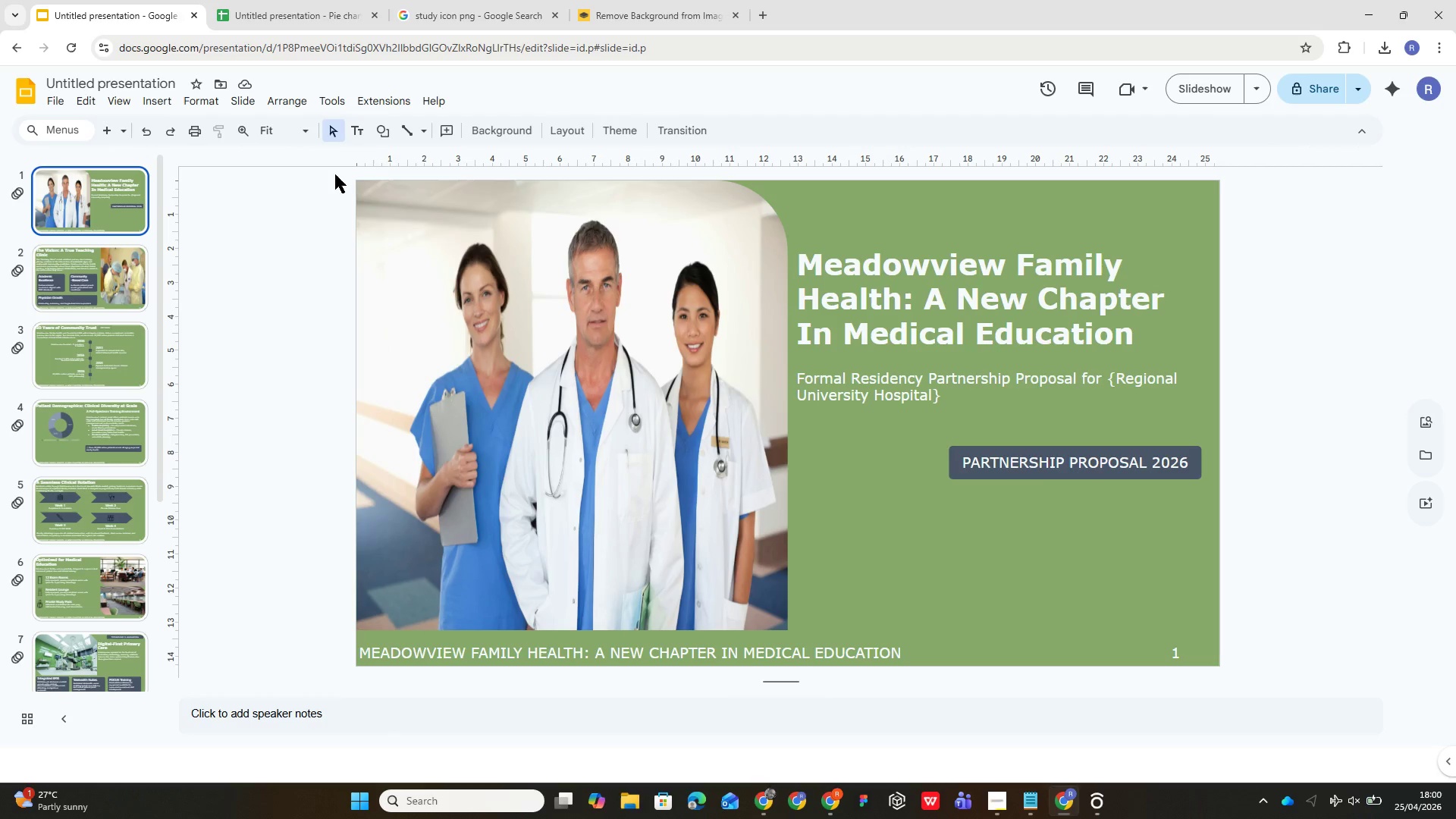 
scroll: coordinate [86, 416], scroll_direction: down, amount: 12.0
 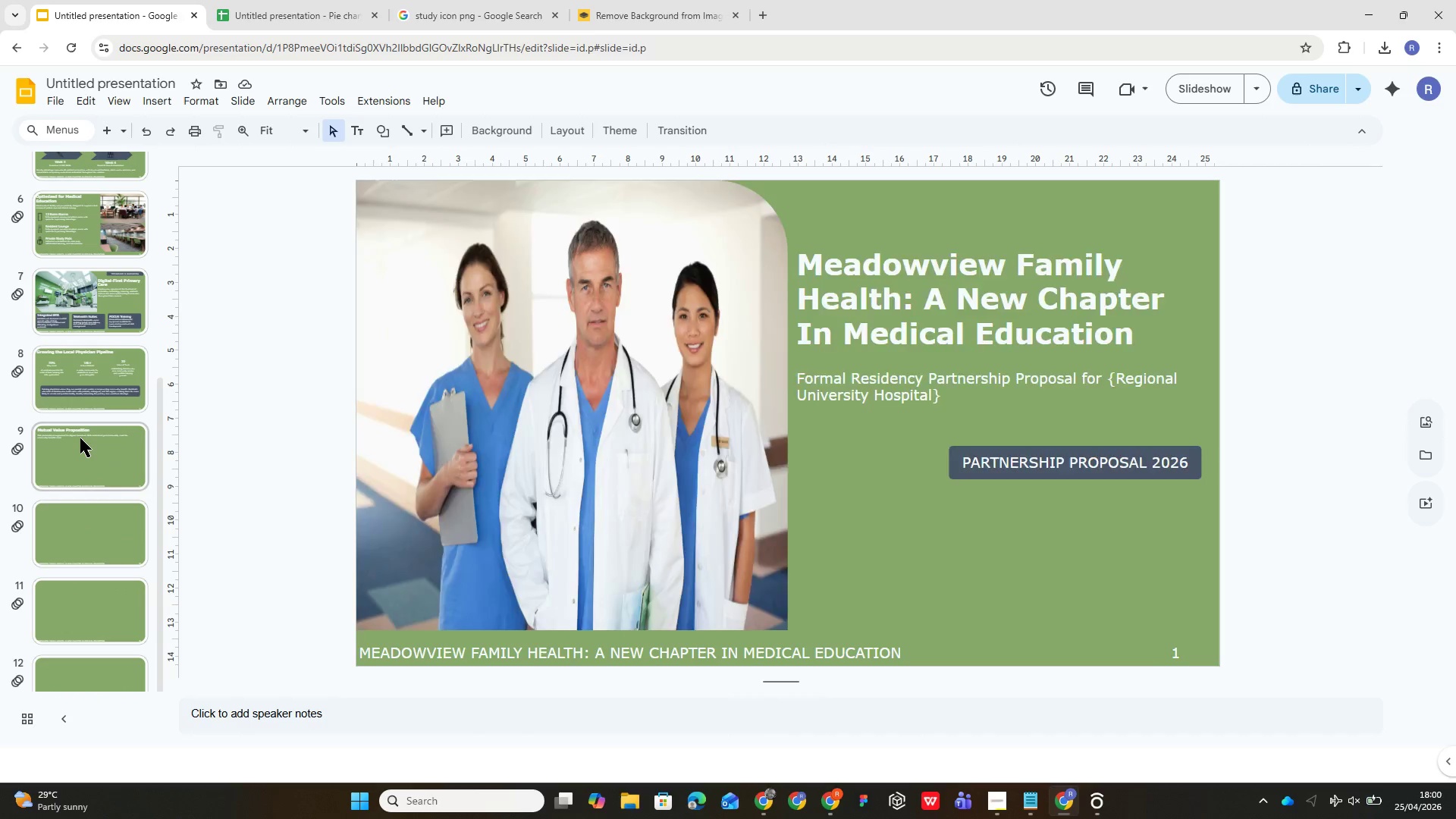 
left_click([80, 438])
 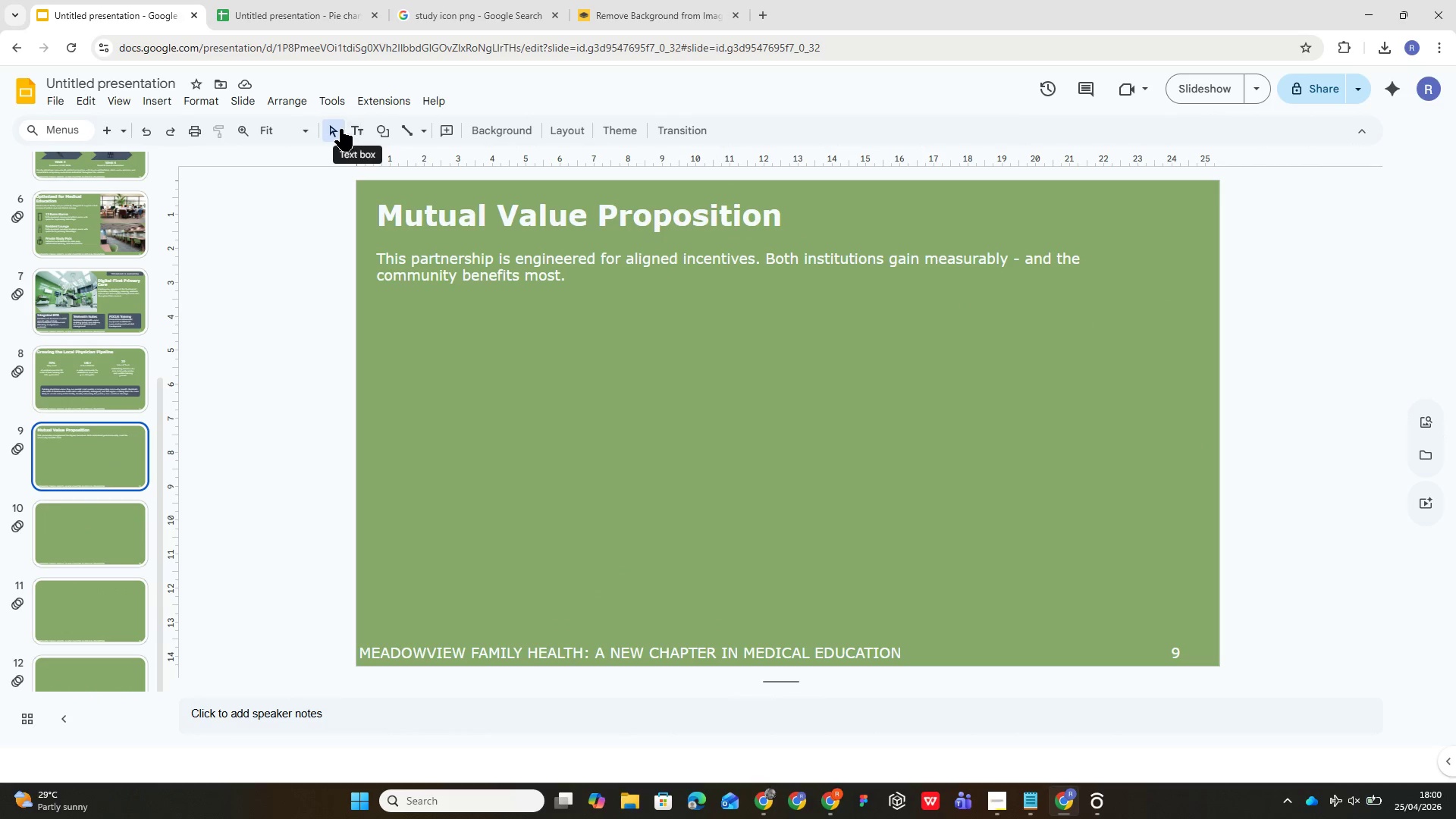 
left_click([382, 130])
 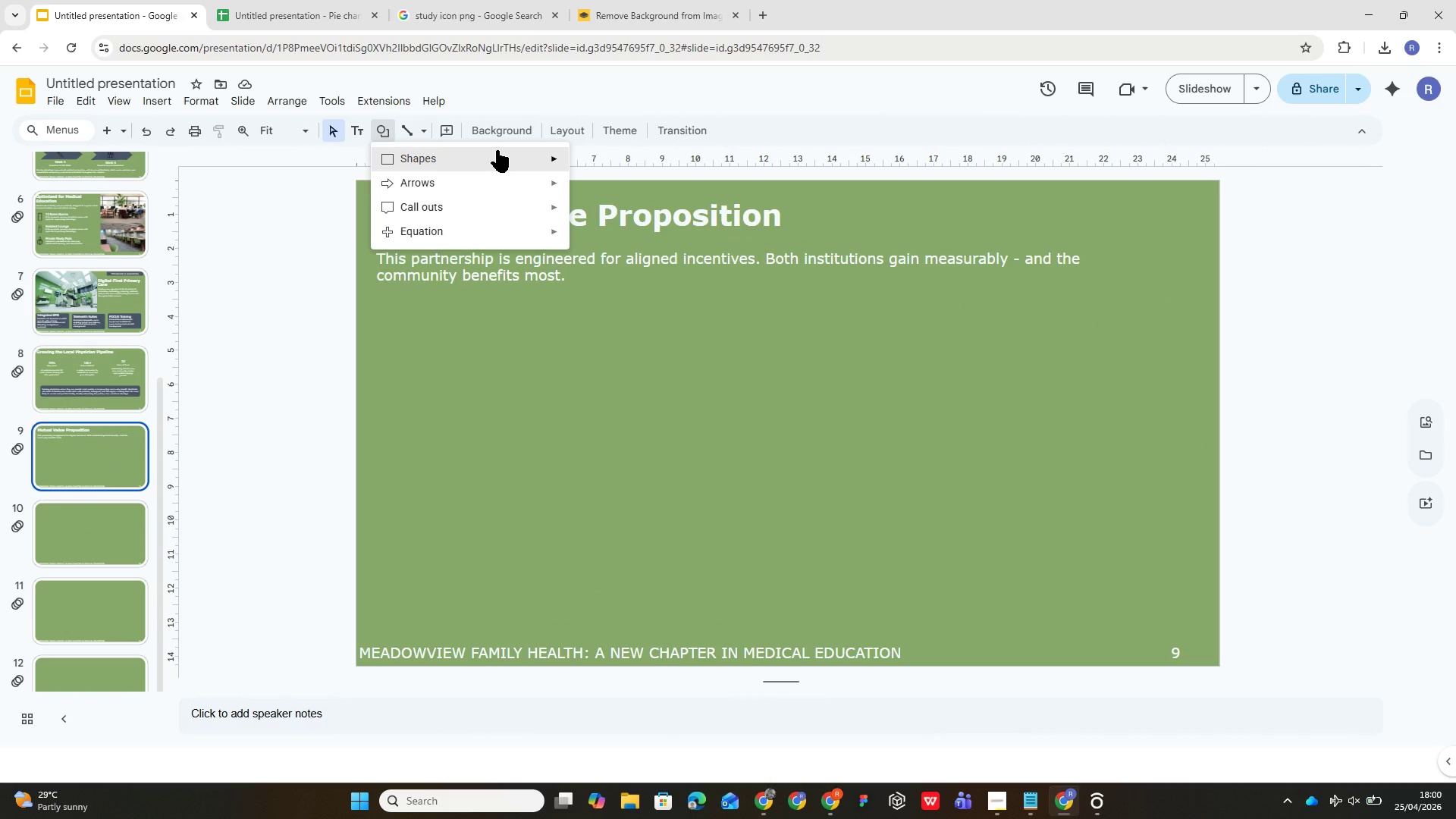 
mouse_move([519, 167])
 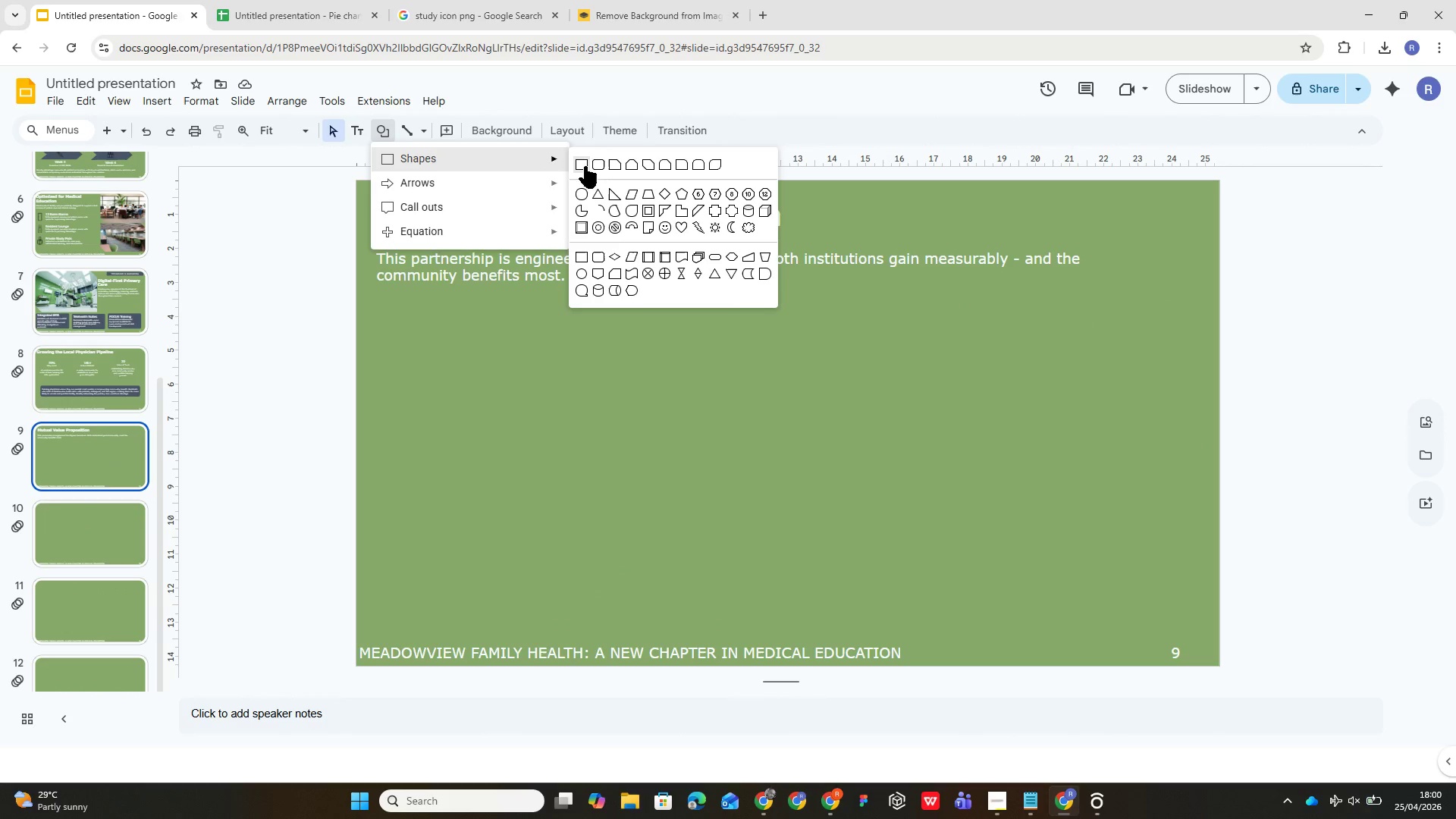 
left_click([603, 168])
 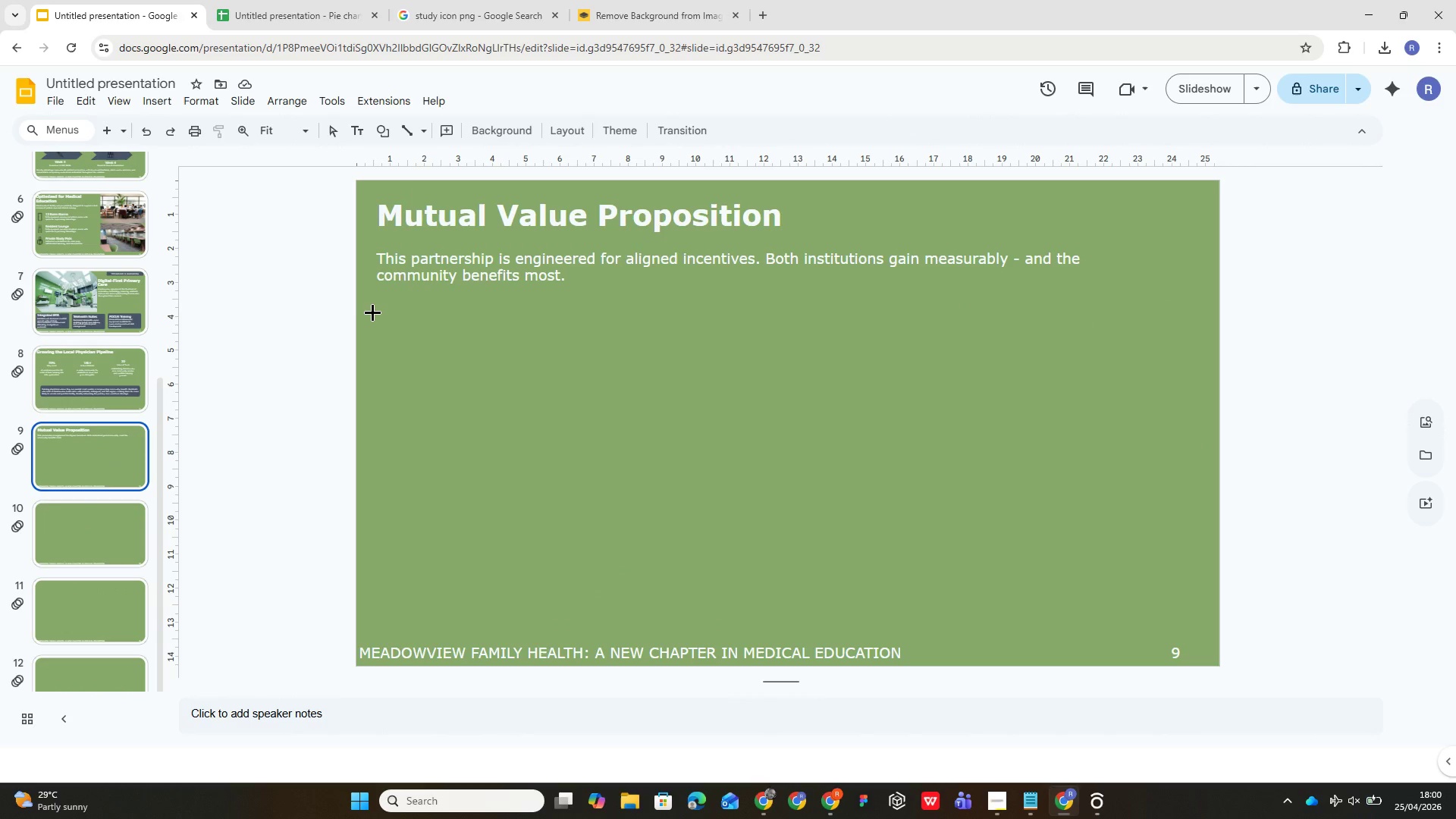 
left_click_drag(start_coordinate=[369, 314], to_coordinate=[742, 516])
 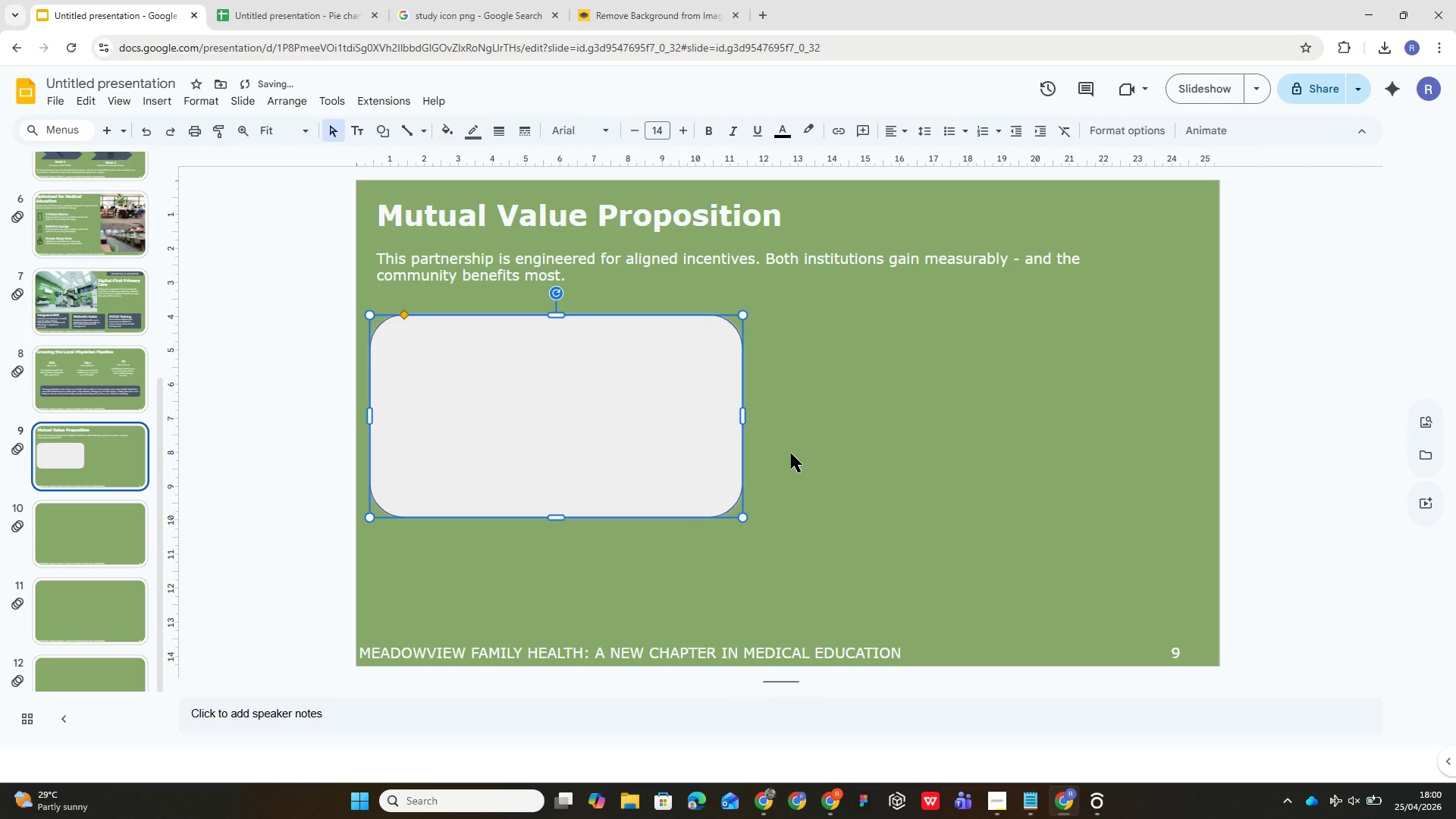 
hold_key(key=ControlLeft, duration=1.05)
 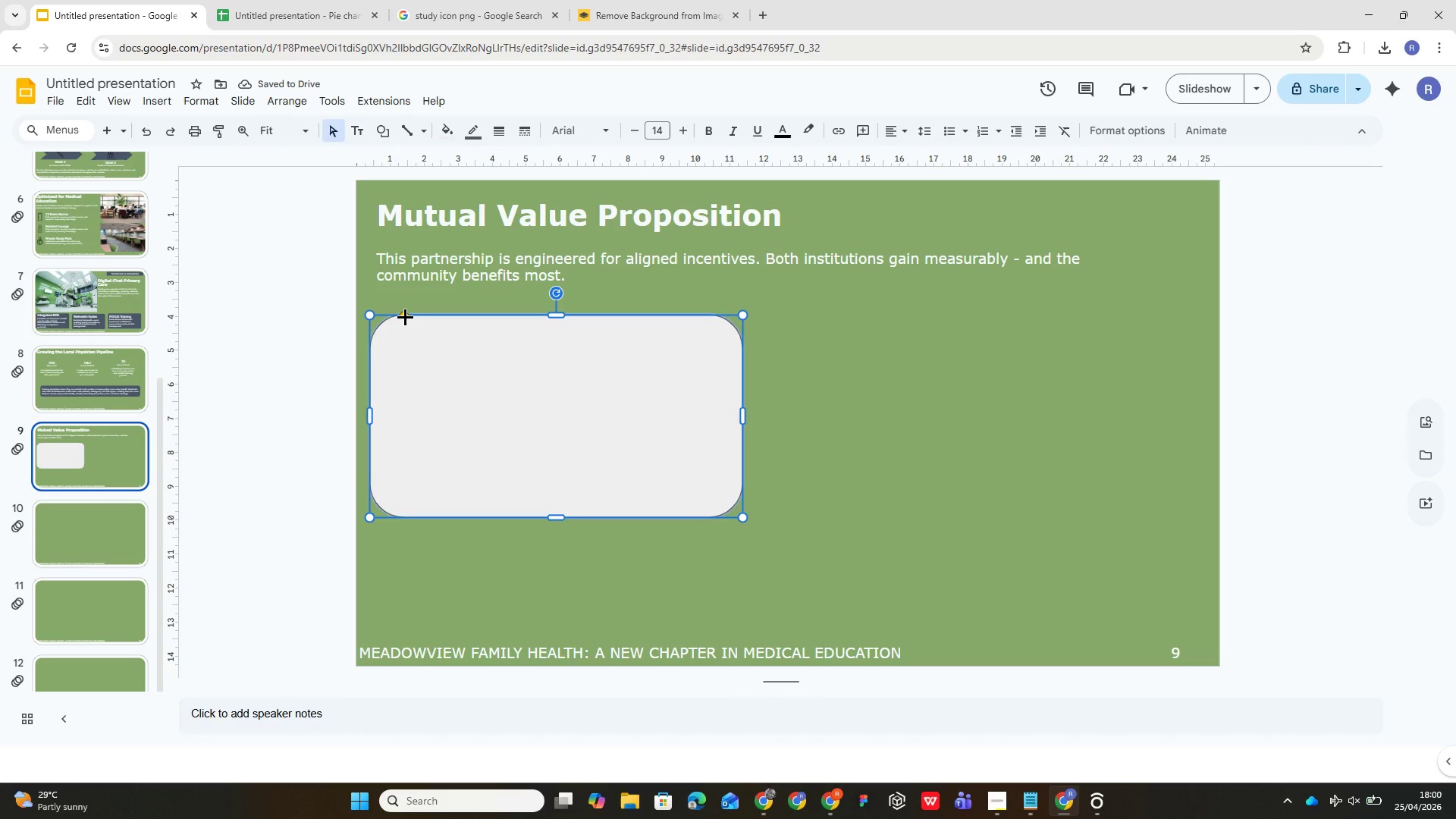 
left_click_drag(start_coordinate=[406, 317], to_coordinate=[384, 312])
 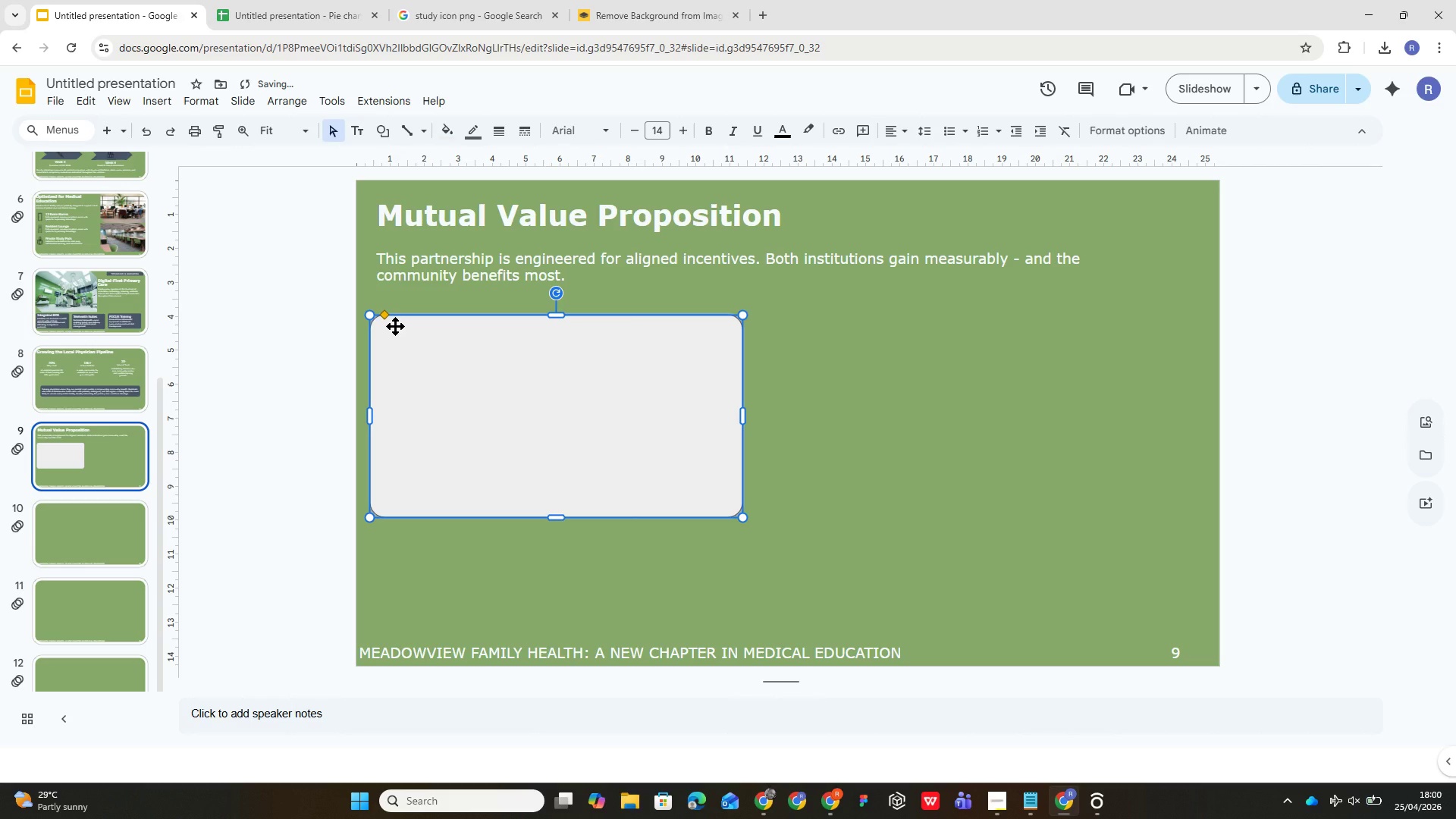 
left_click([395, 326])
 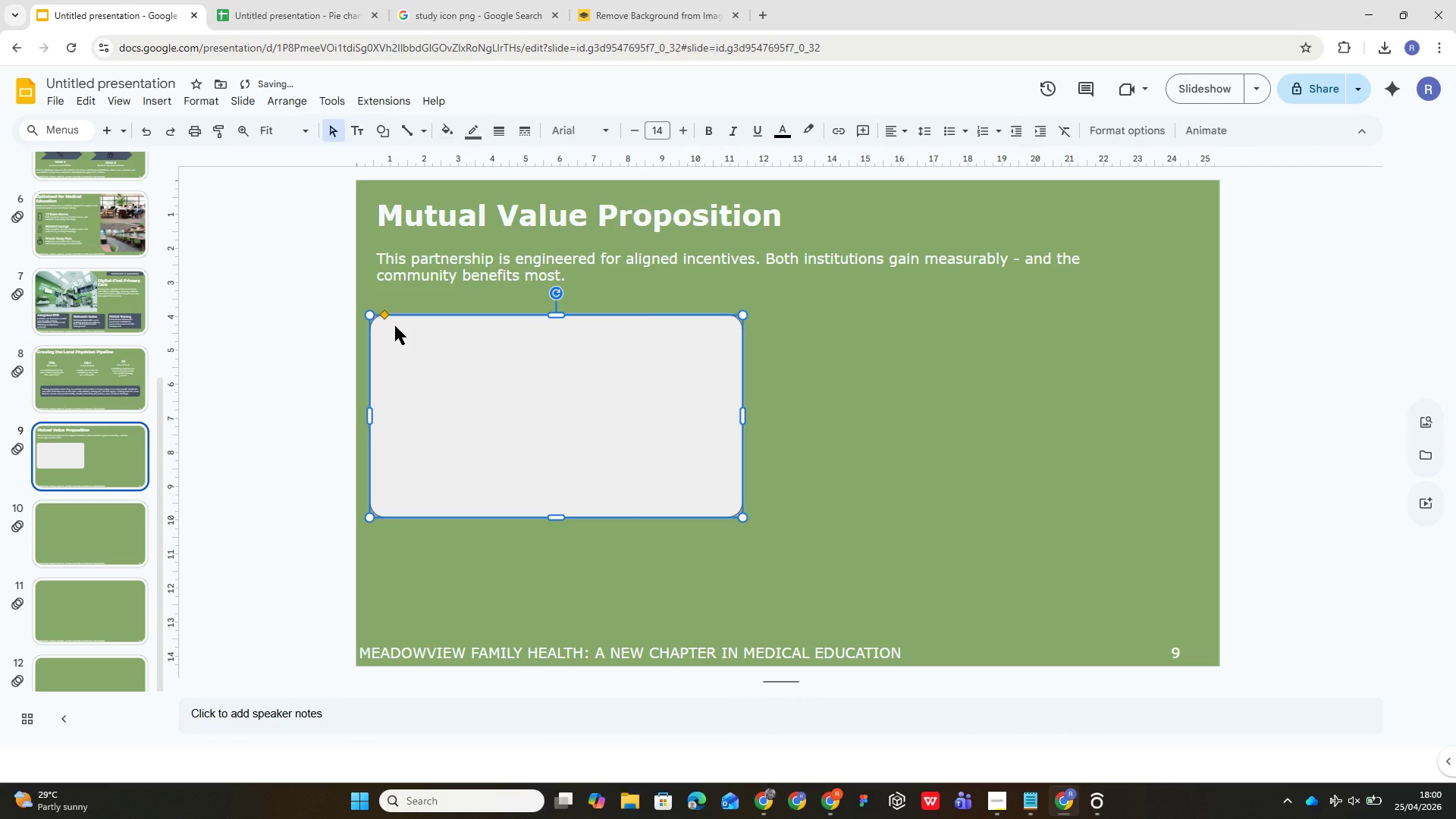 
left_click([395, 326])
 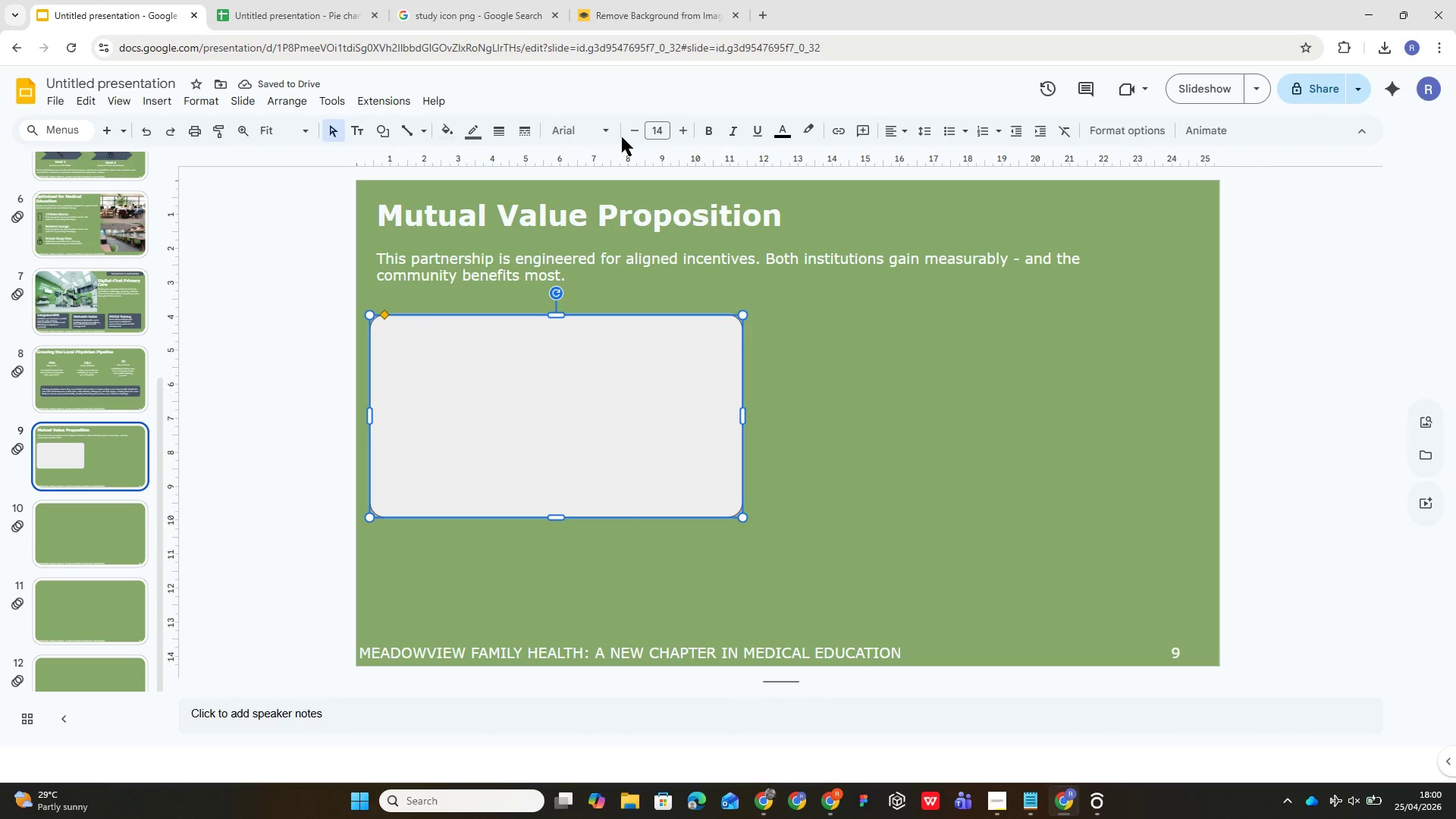 
left_click([600, 134])
 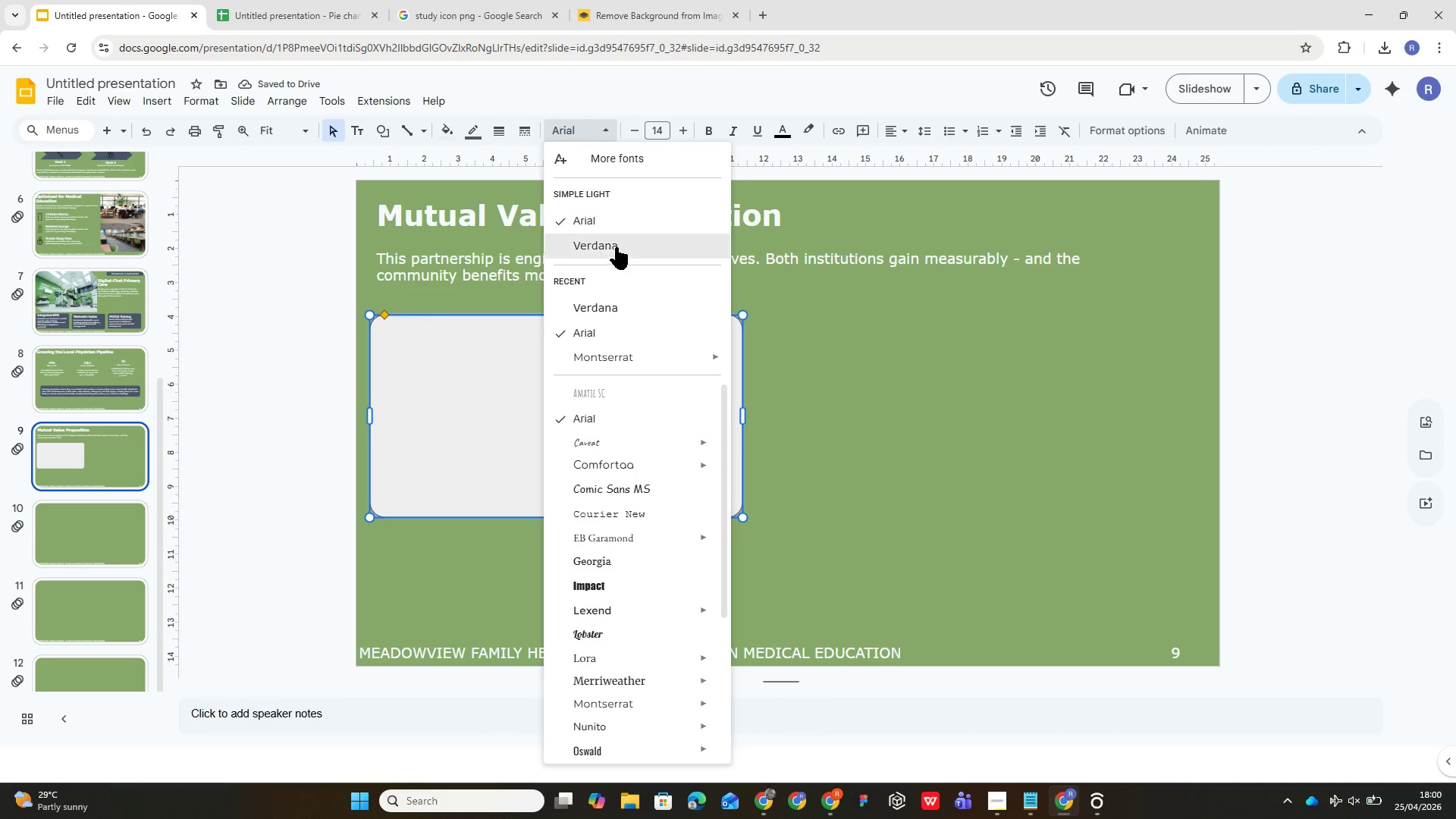 
left_click([617, 242])
 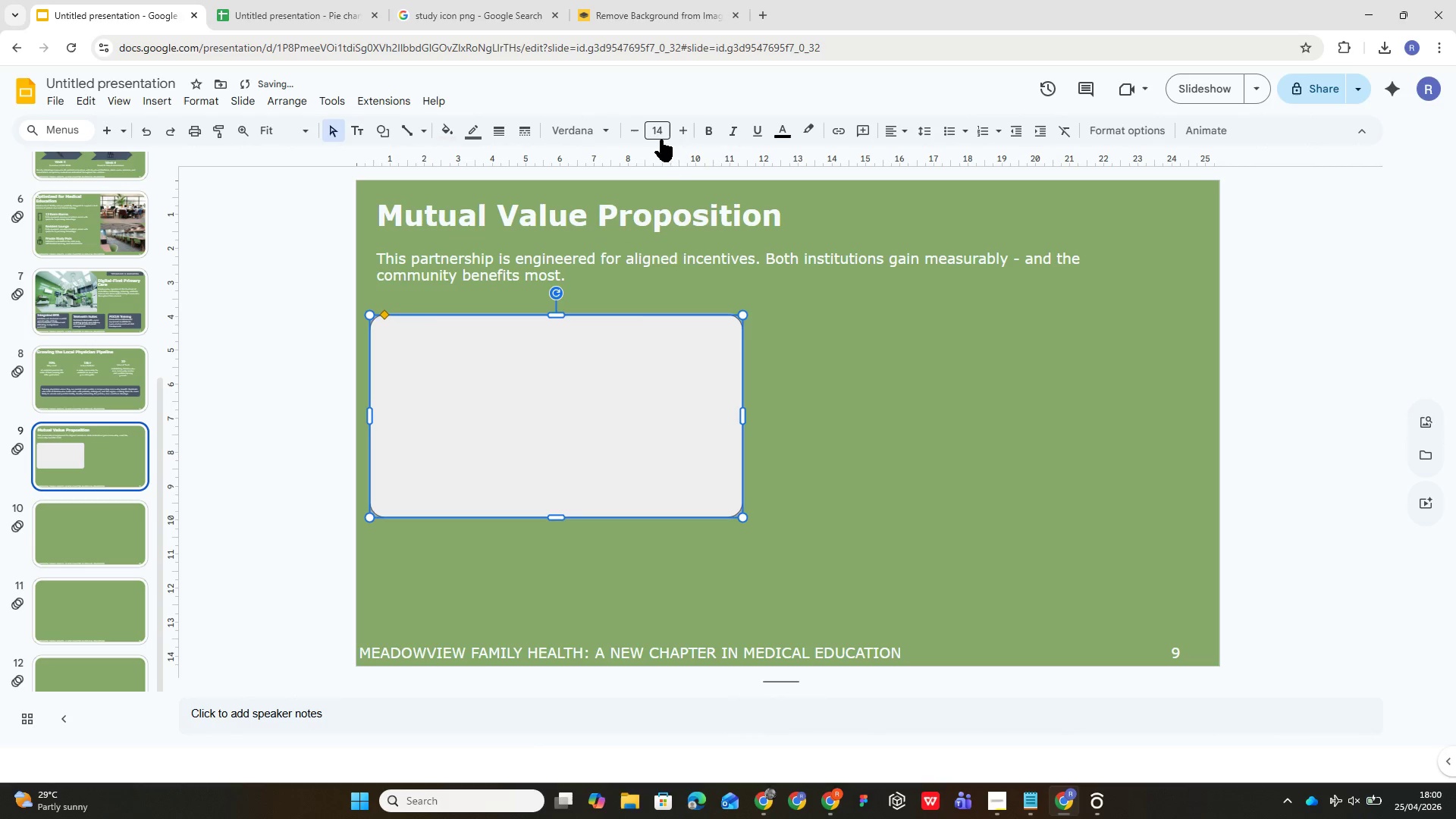 
left_click([661, 132])
 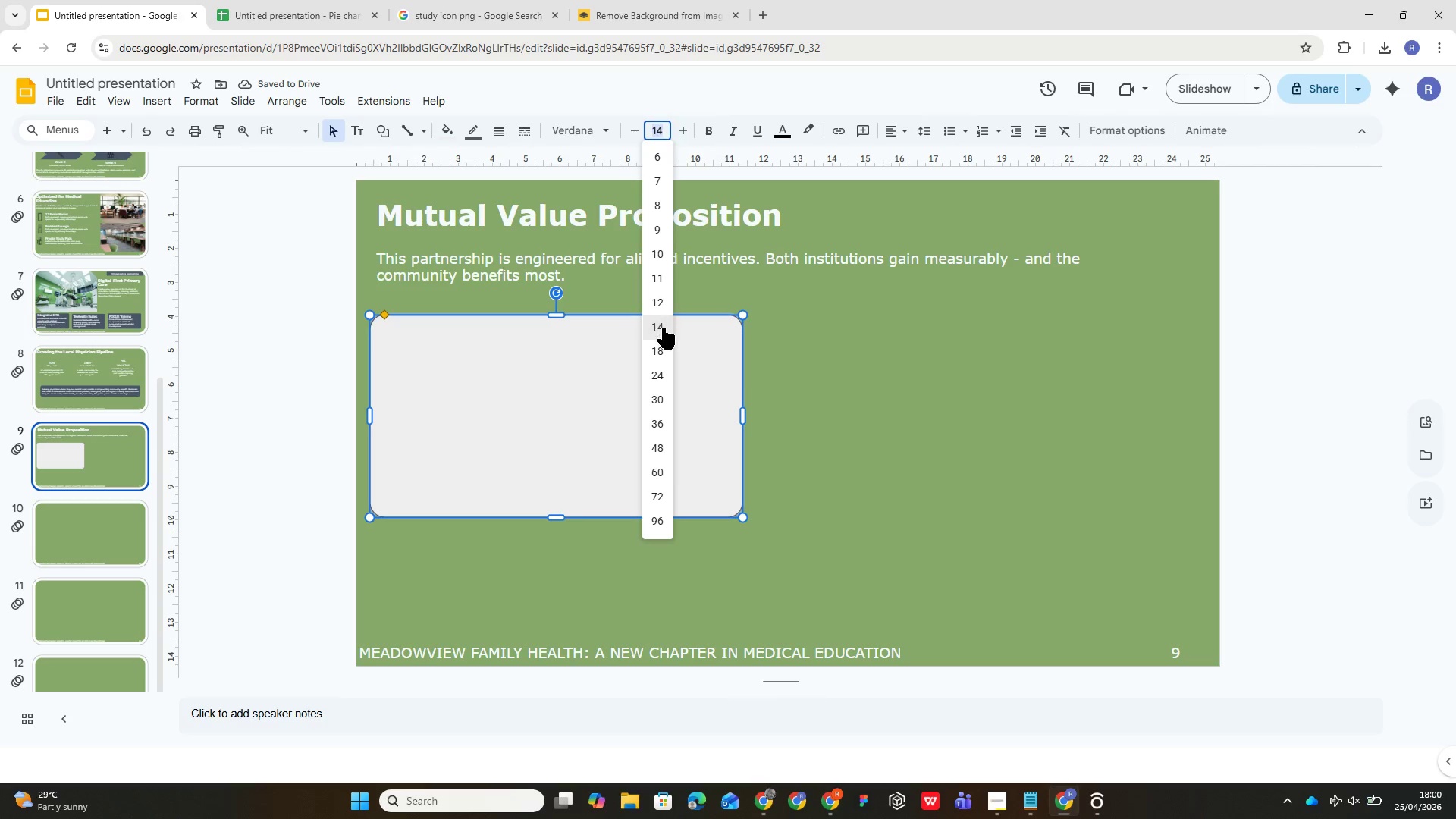 
left_click([661, 339])
 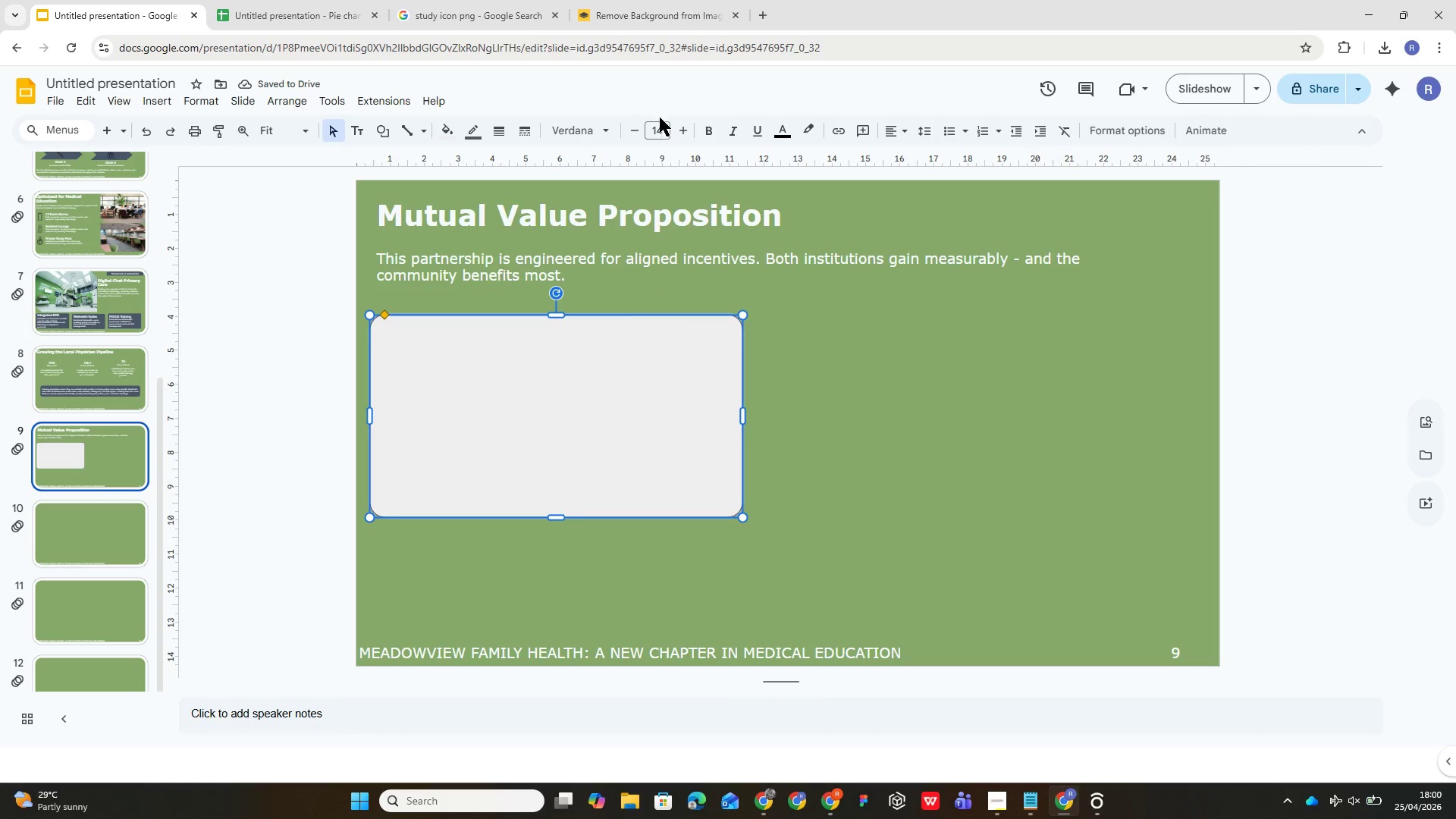 
left_click([659, 134])
 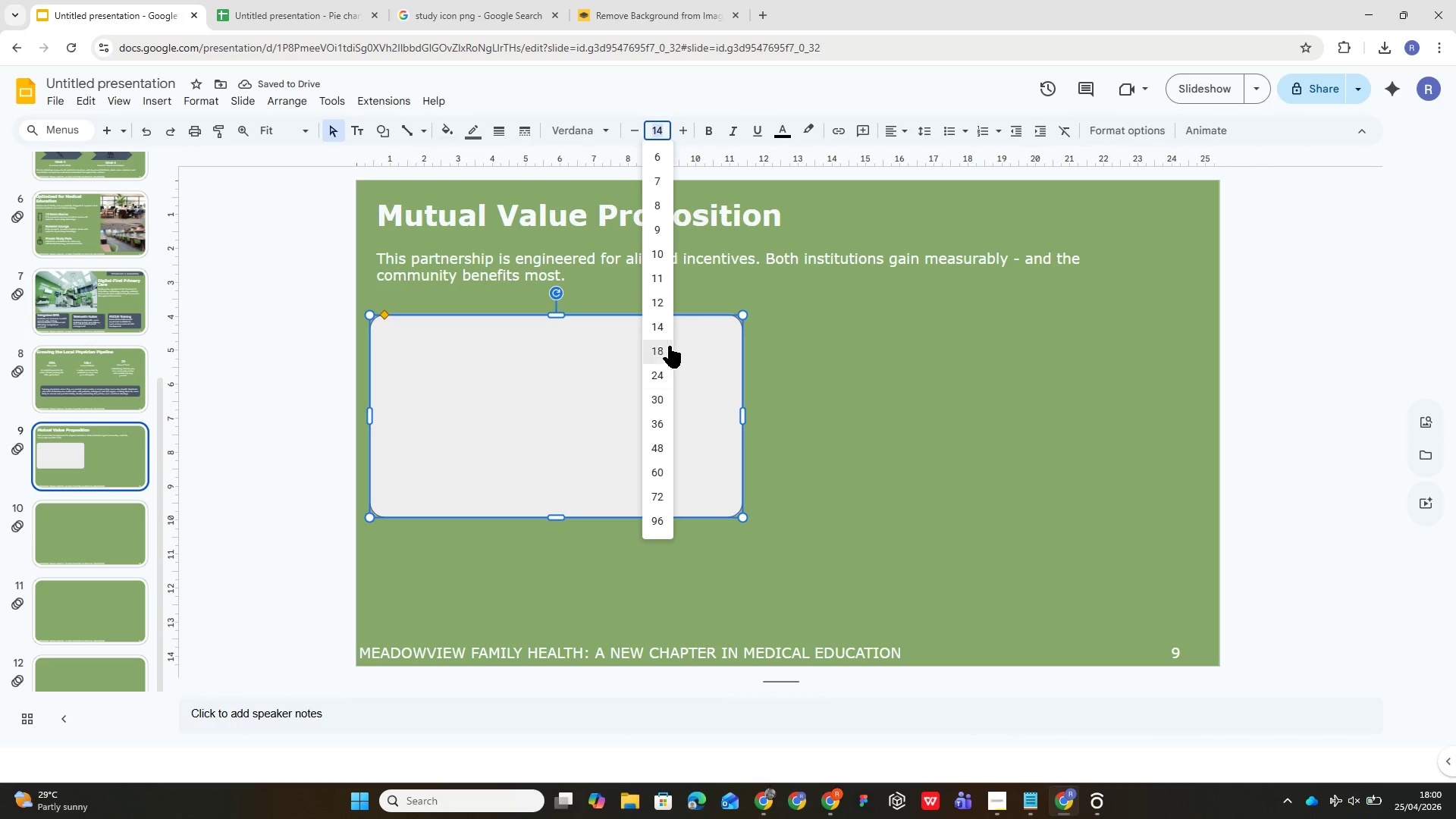 
left_click([667, 344])
 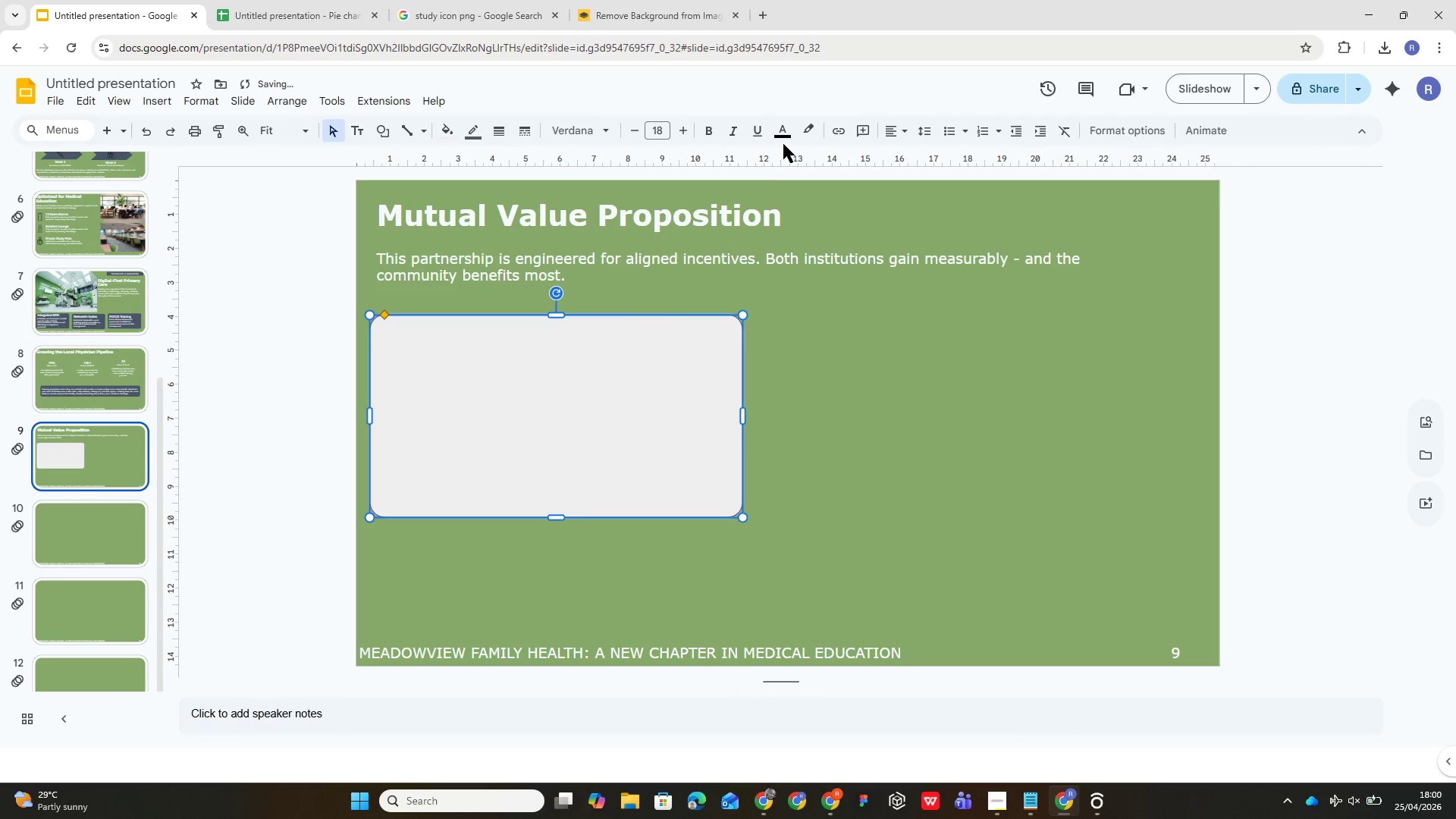 
left_click([783, 136])
 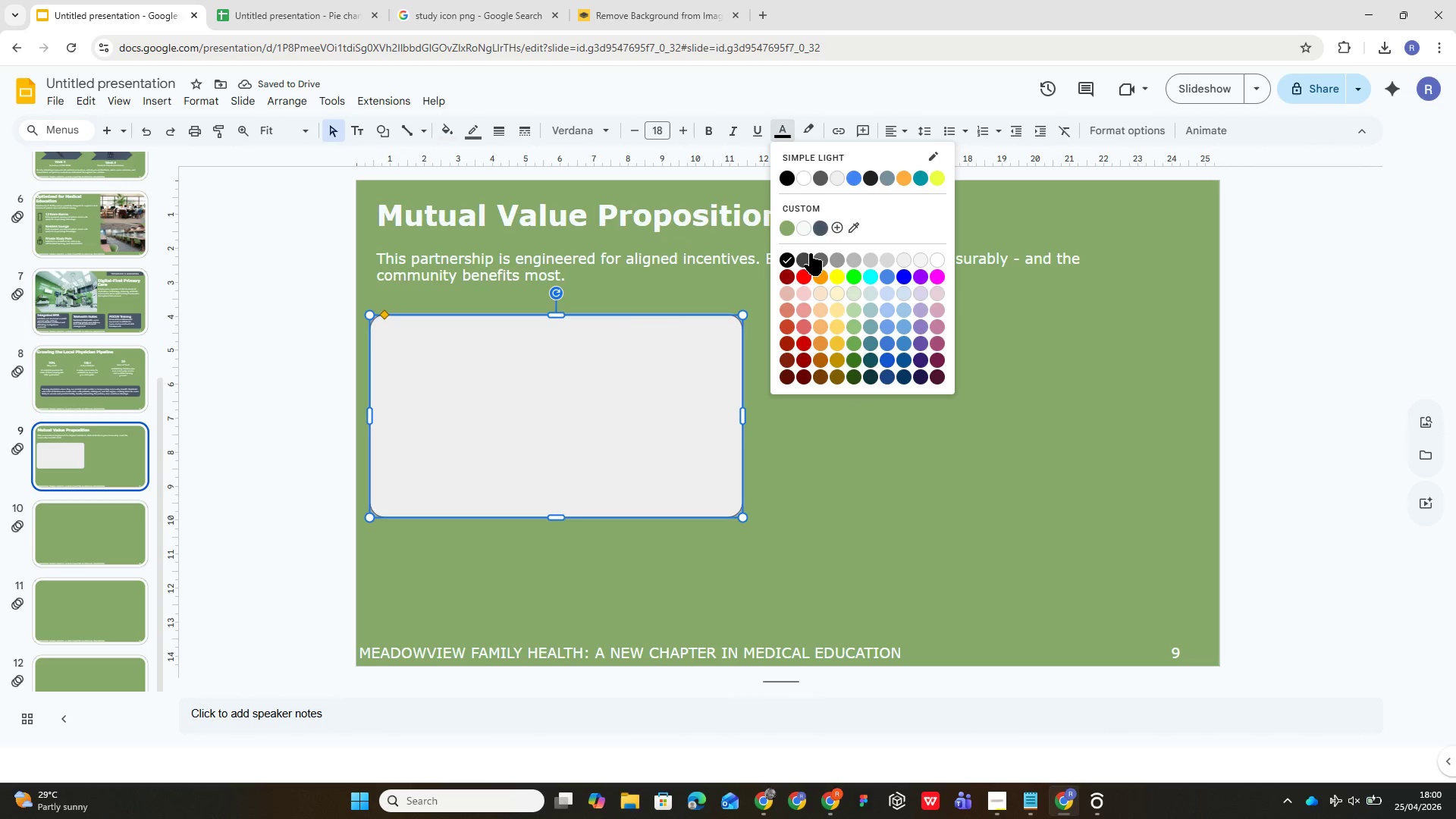 
left_click([805, 229])
 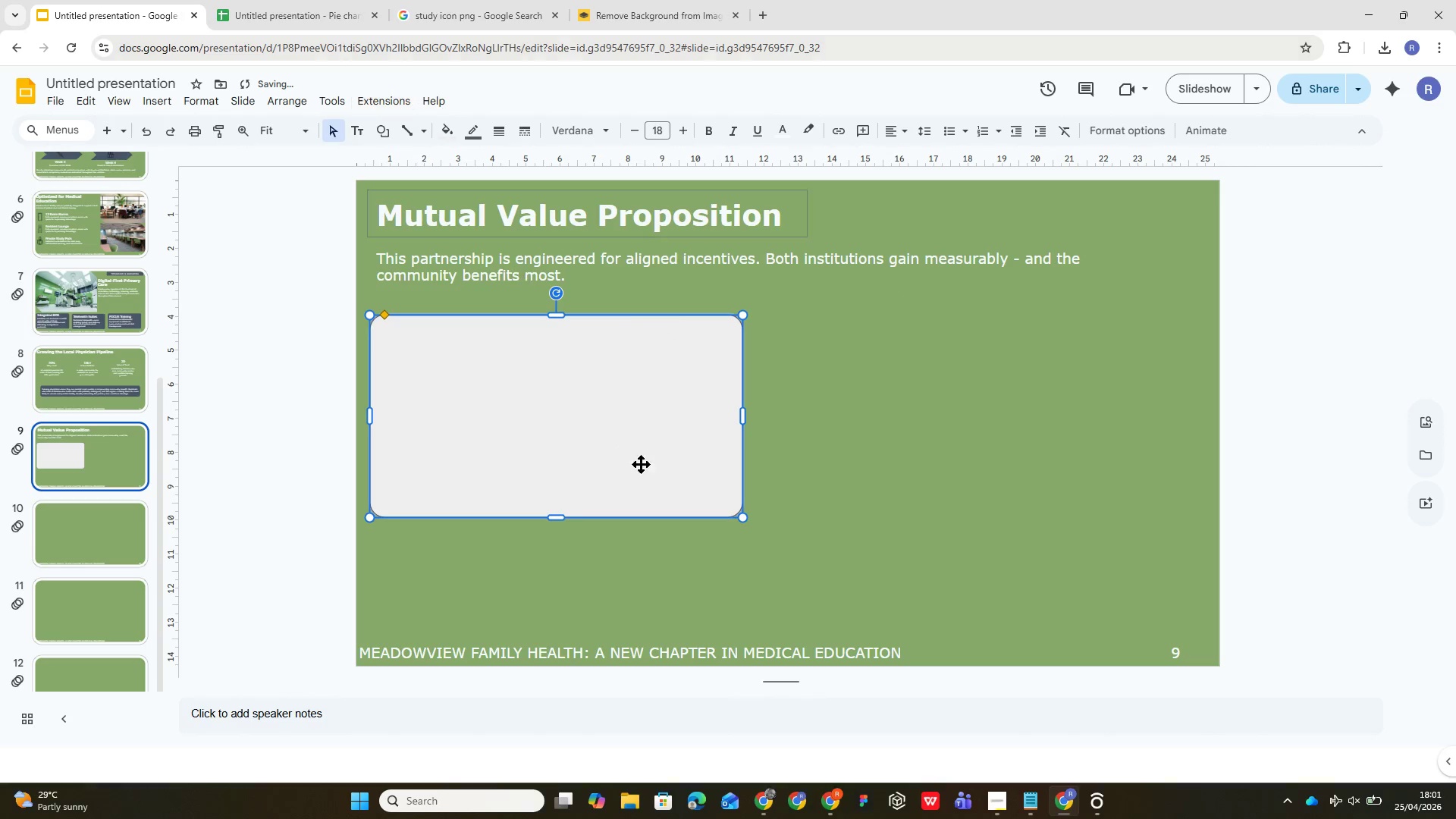 
left_click([698, 403])
 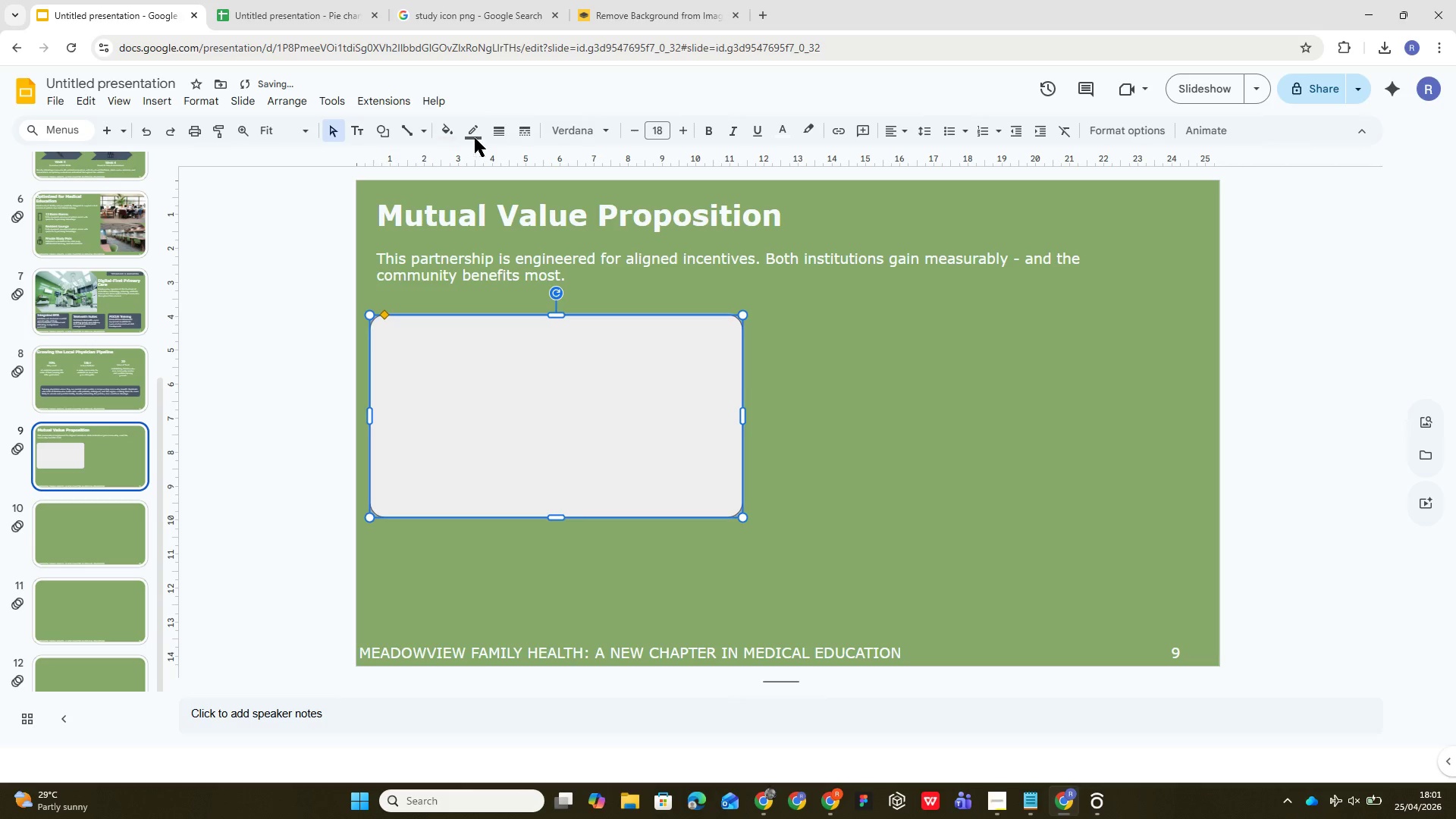 
left_click([475, 131])
 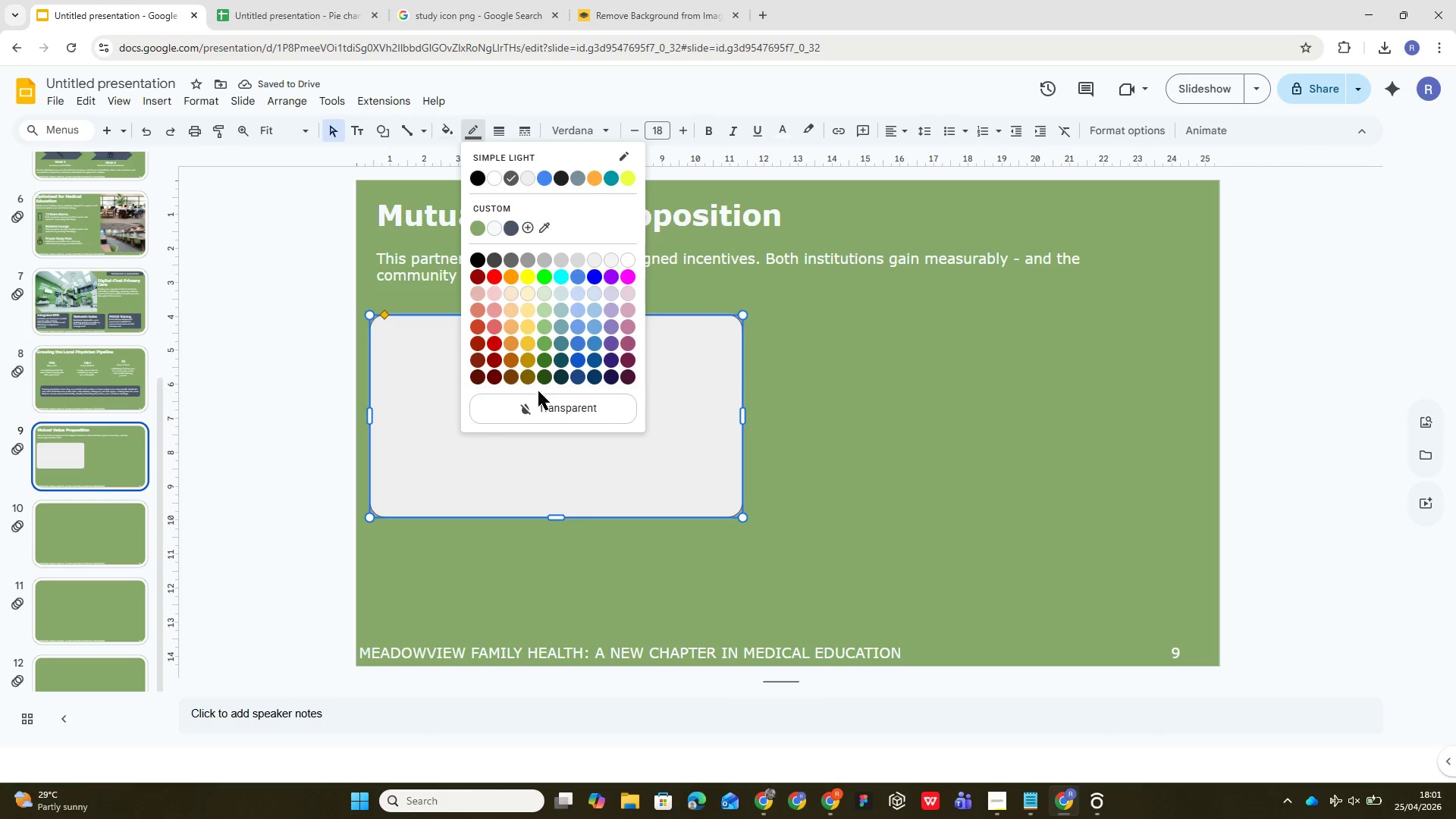 
left_click([540, 400])
 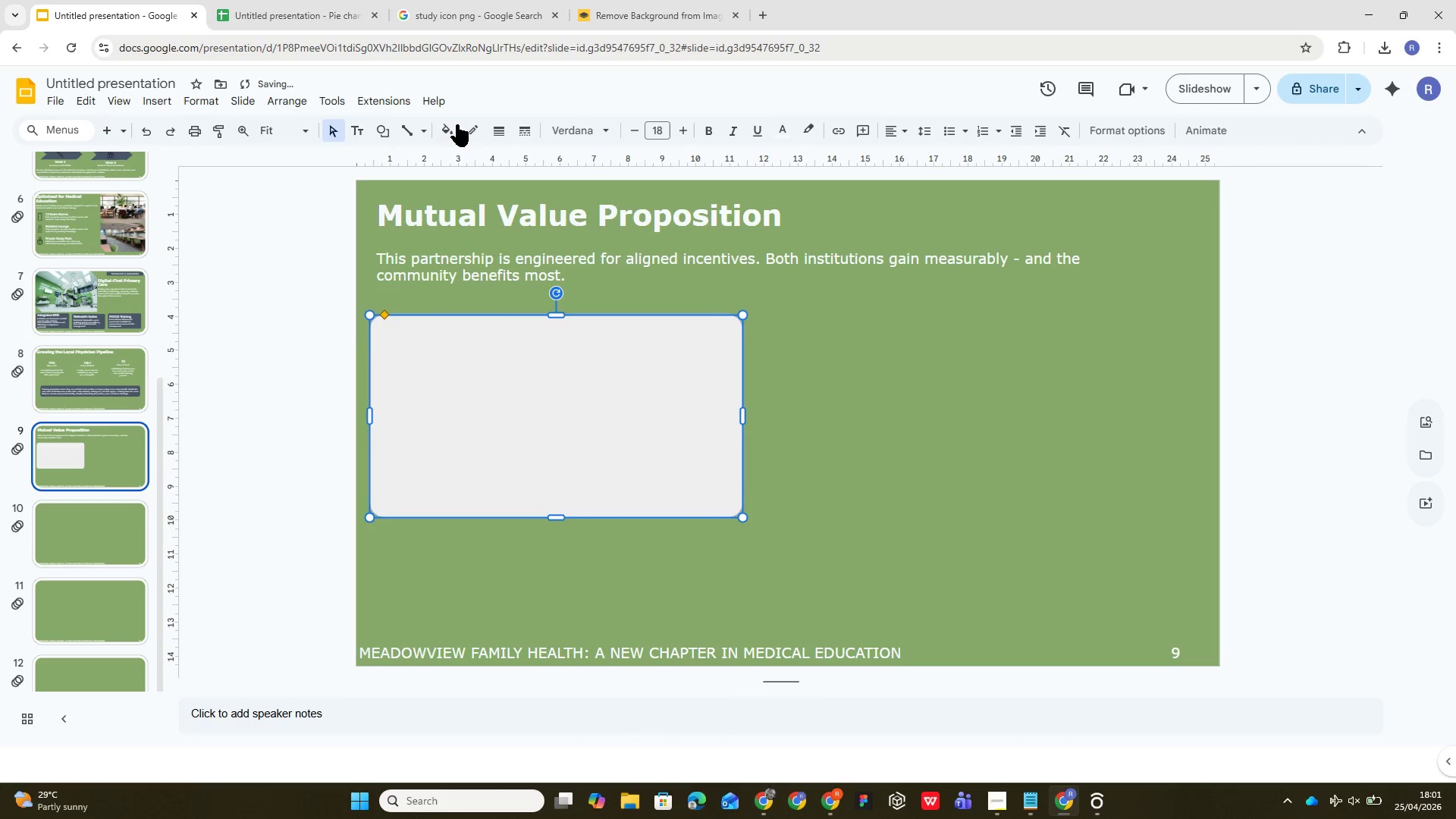 
left_click([453, 127])
 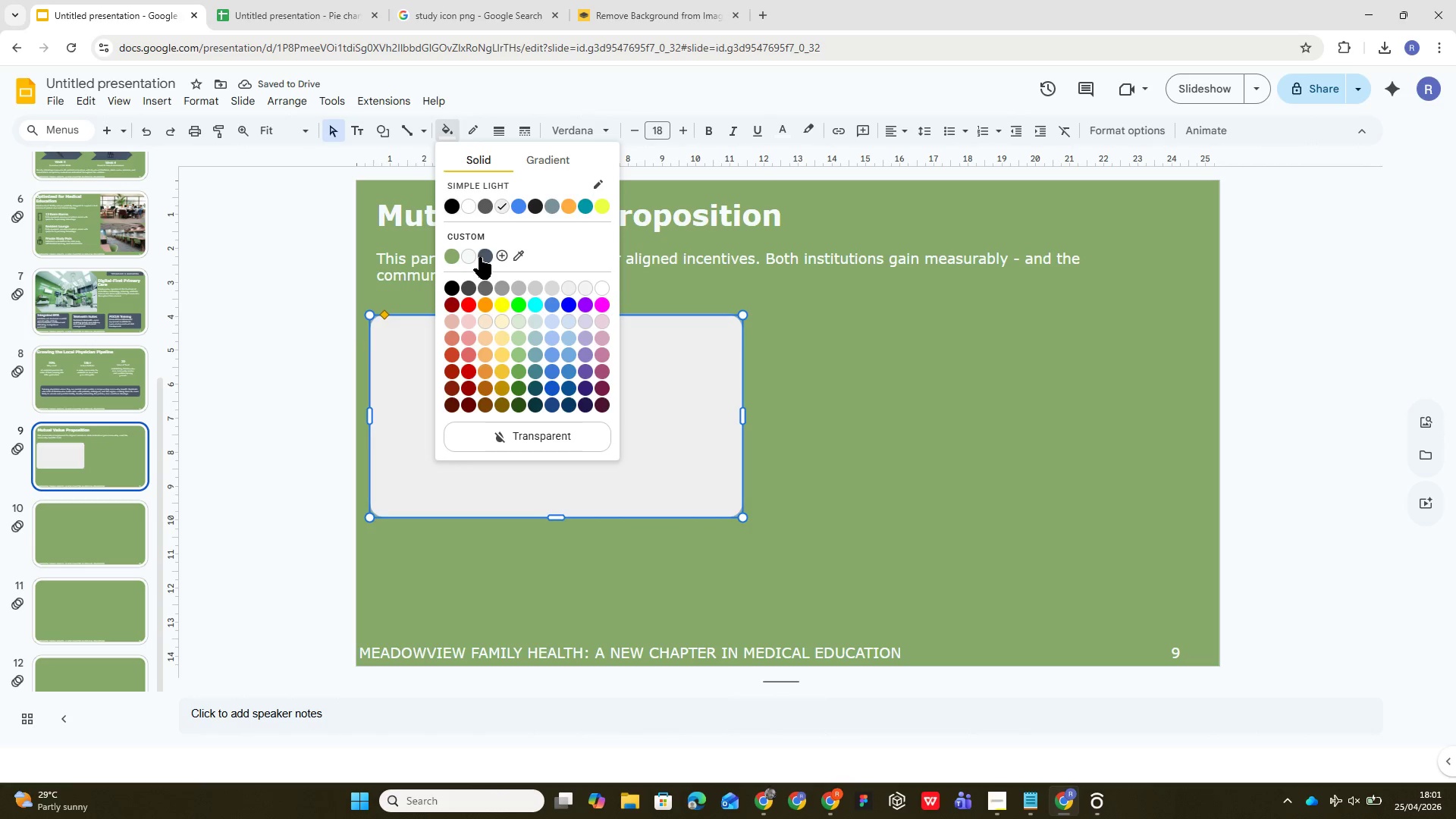 
left_click([481, 256])
 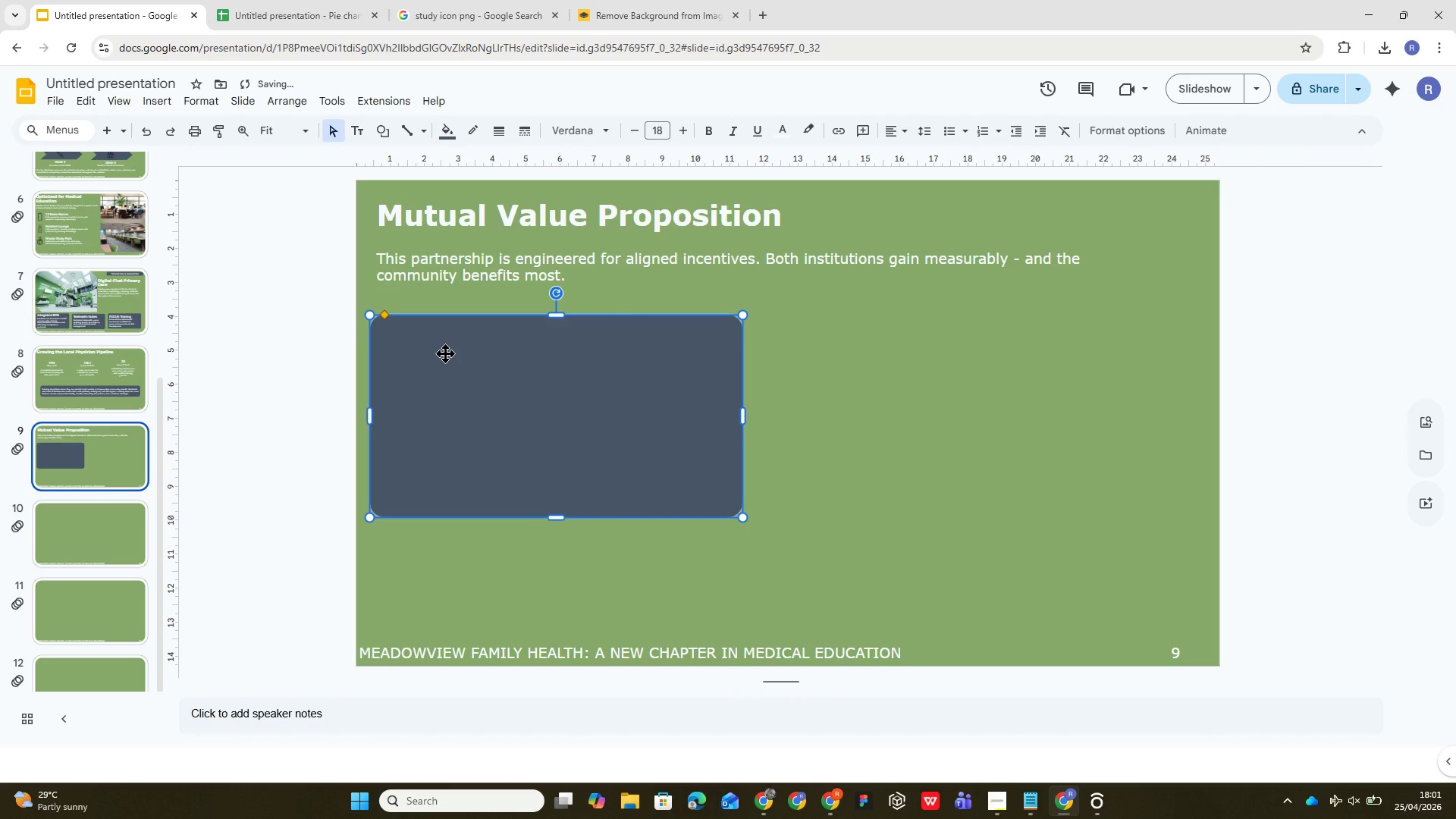 
double_click([445, 353])
 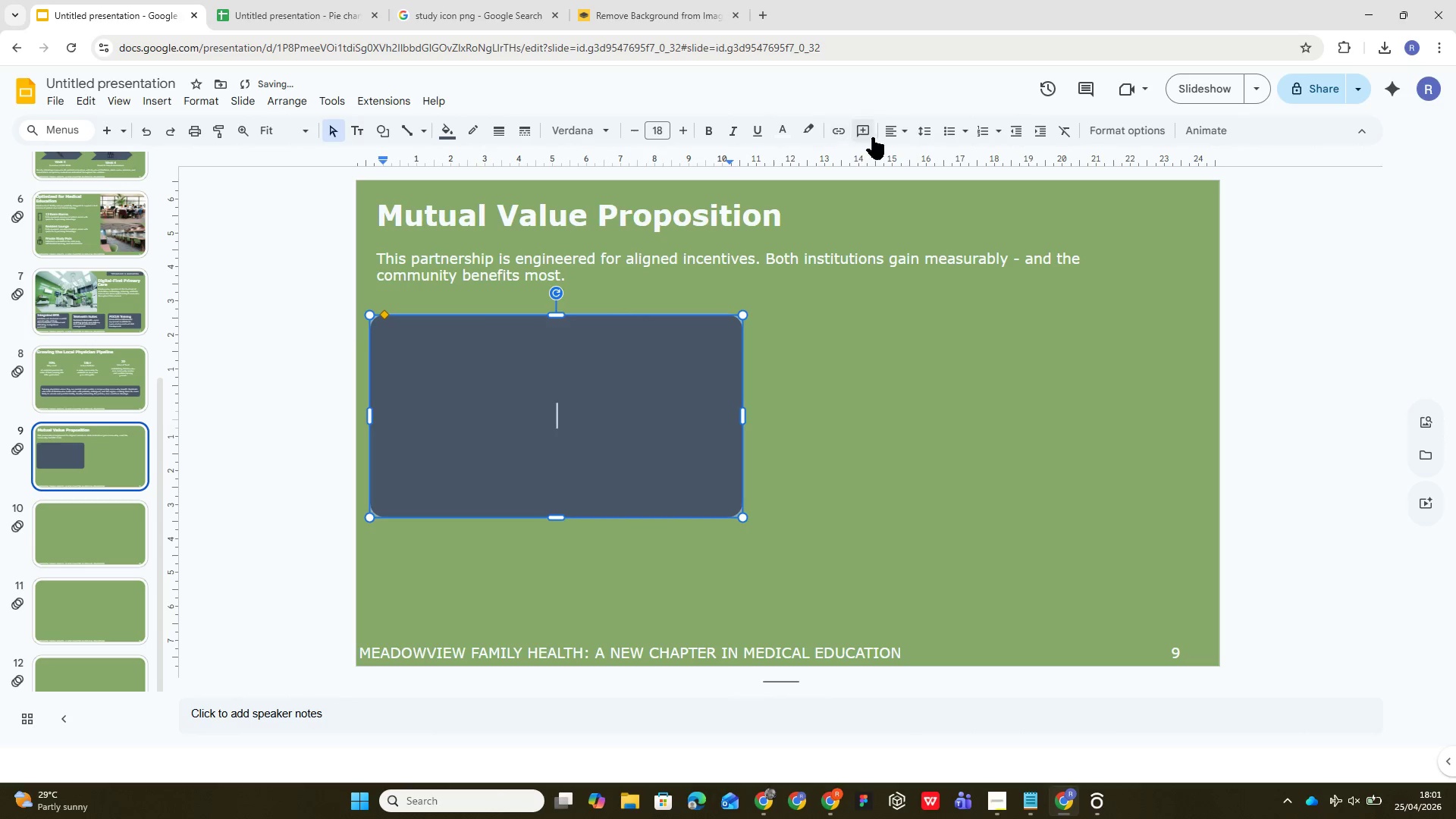 
left_click([902, 130])
 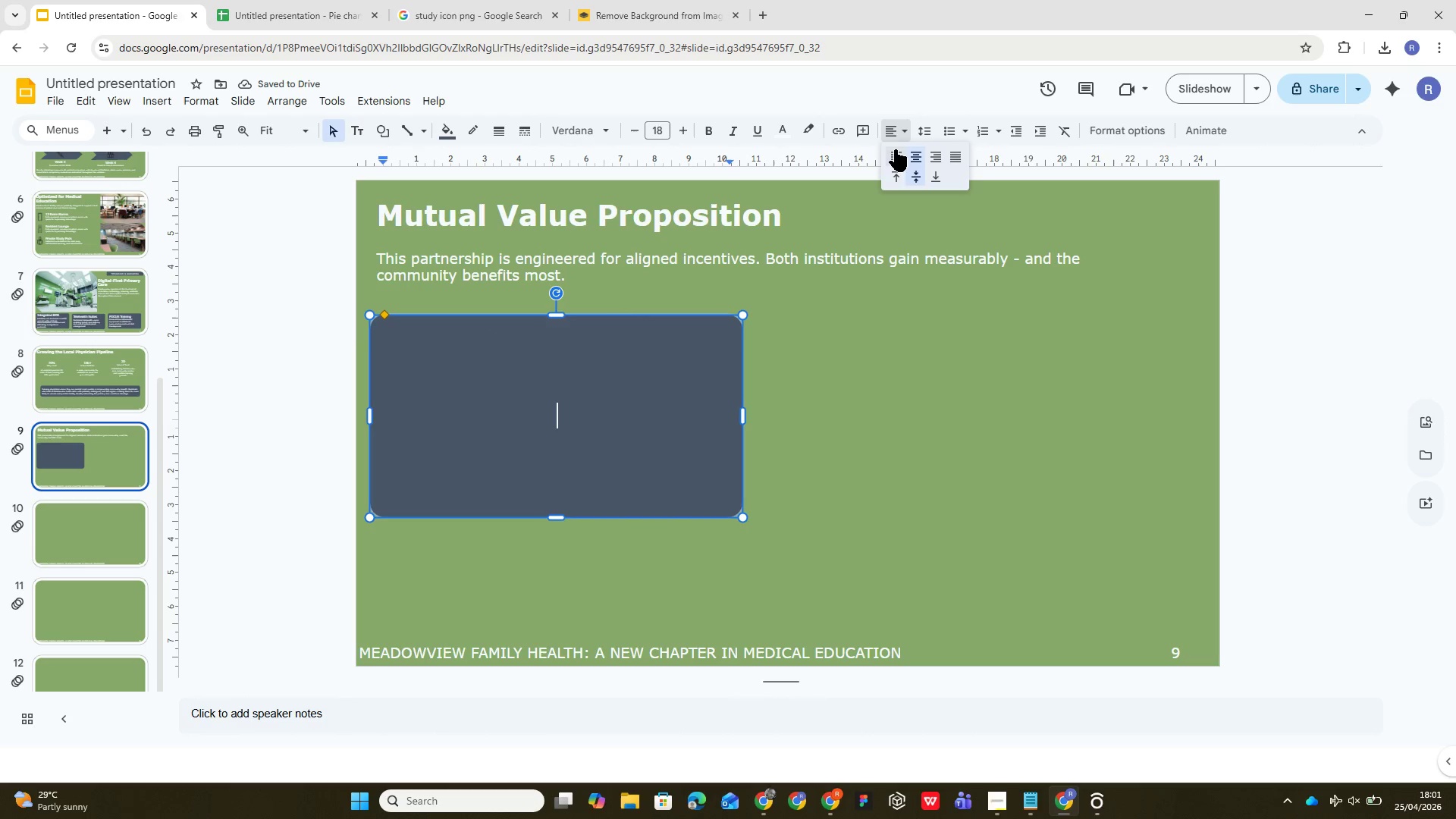 
left_click([895, 150])
 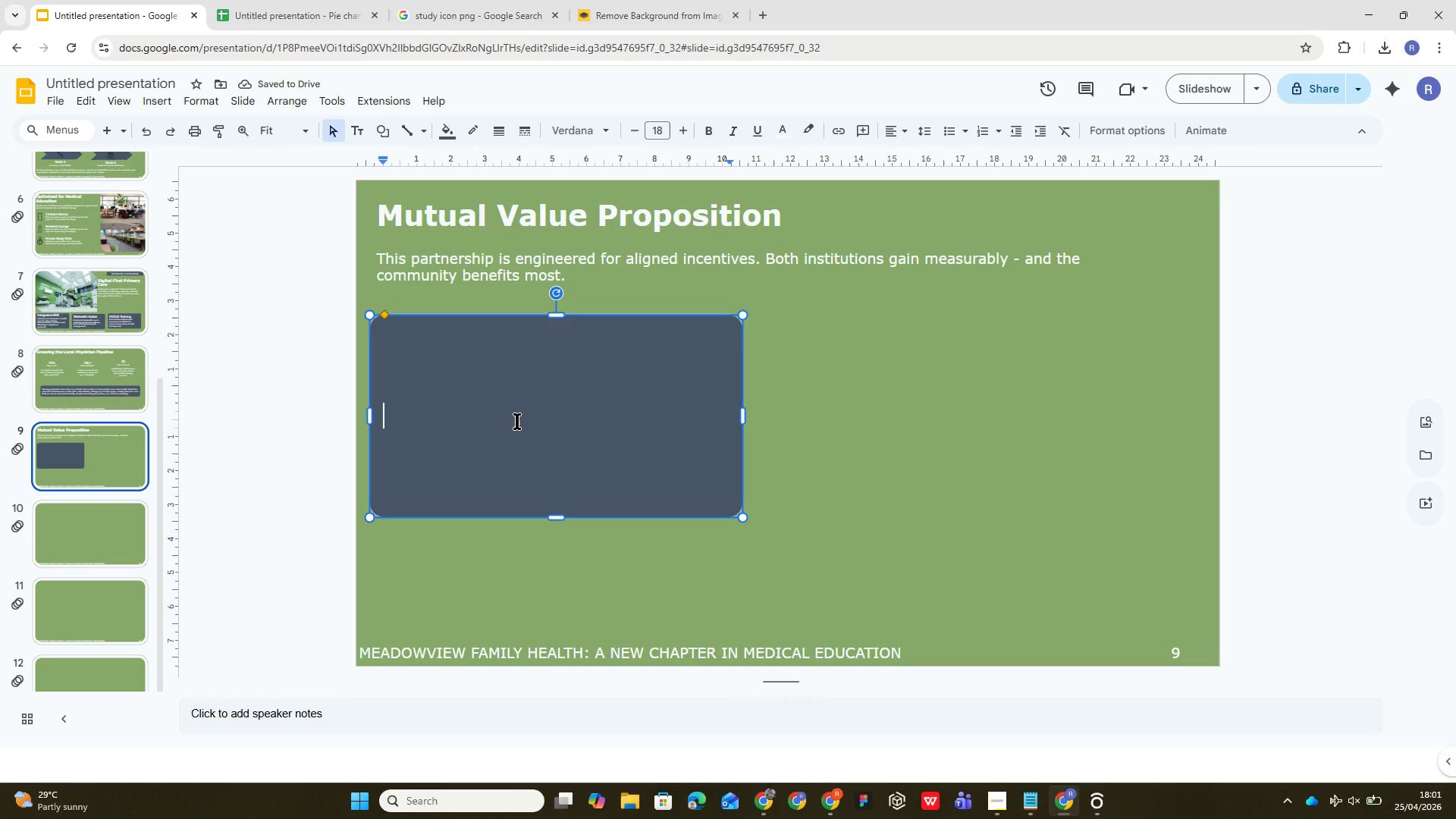 
wait(5.91)
 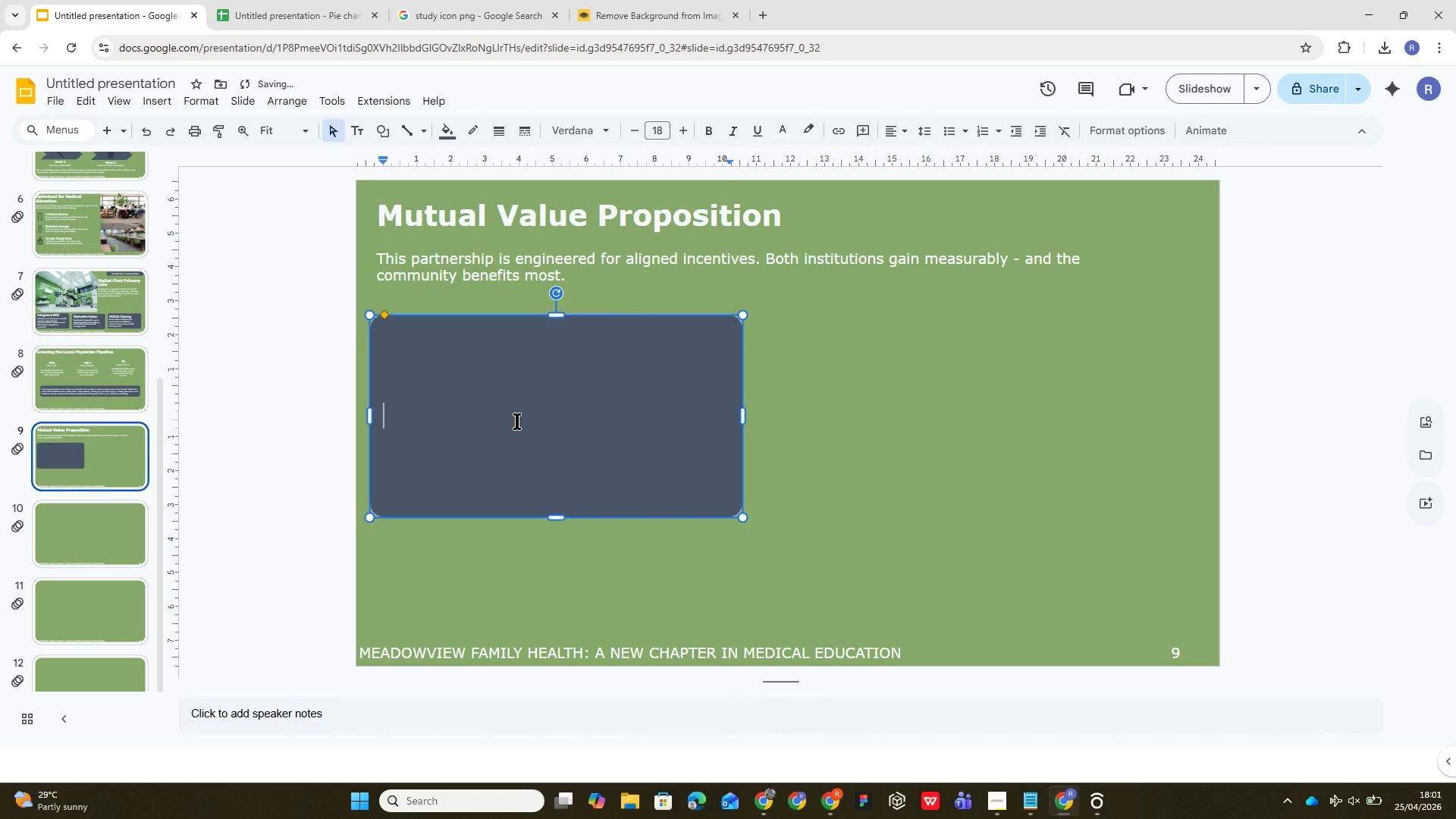 
type(Univert)
key(Backspace)
type(sity Hospital Gains)
 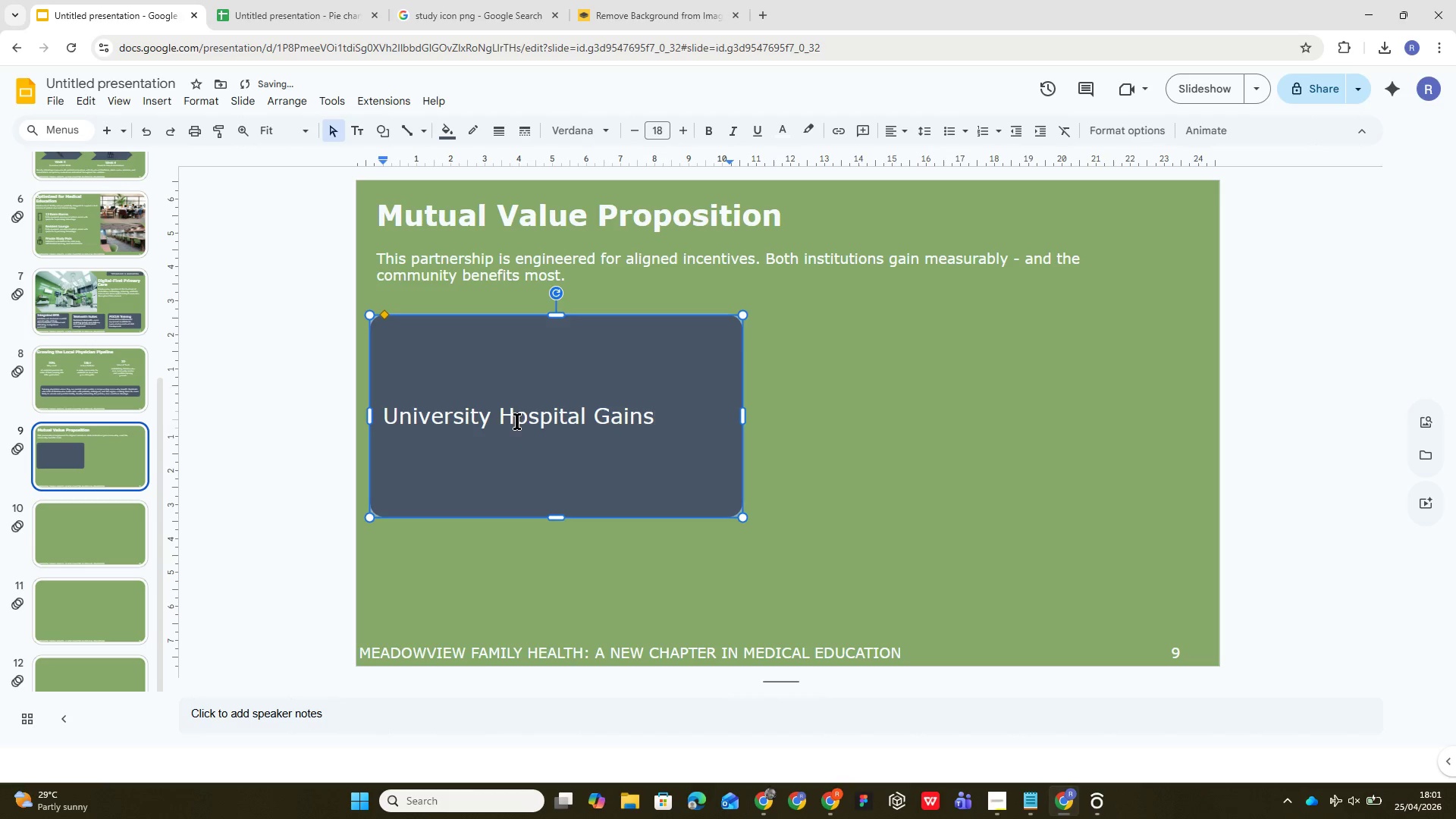 
key(Enter)
 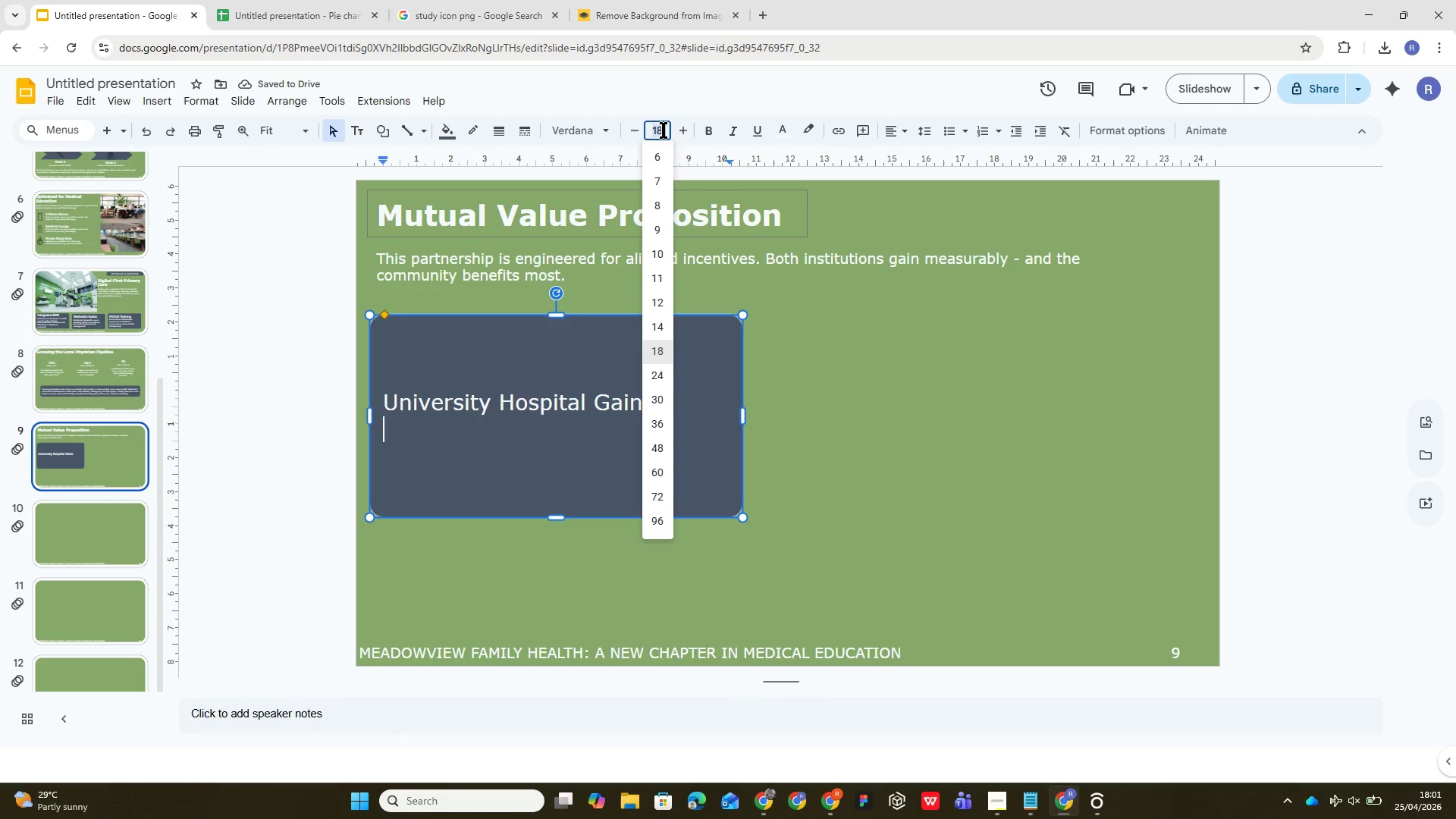 
left_click([656, 293])
 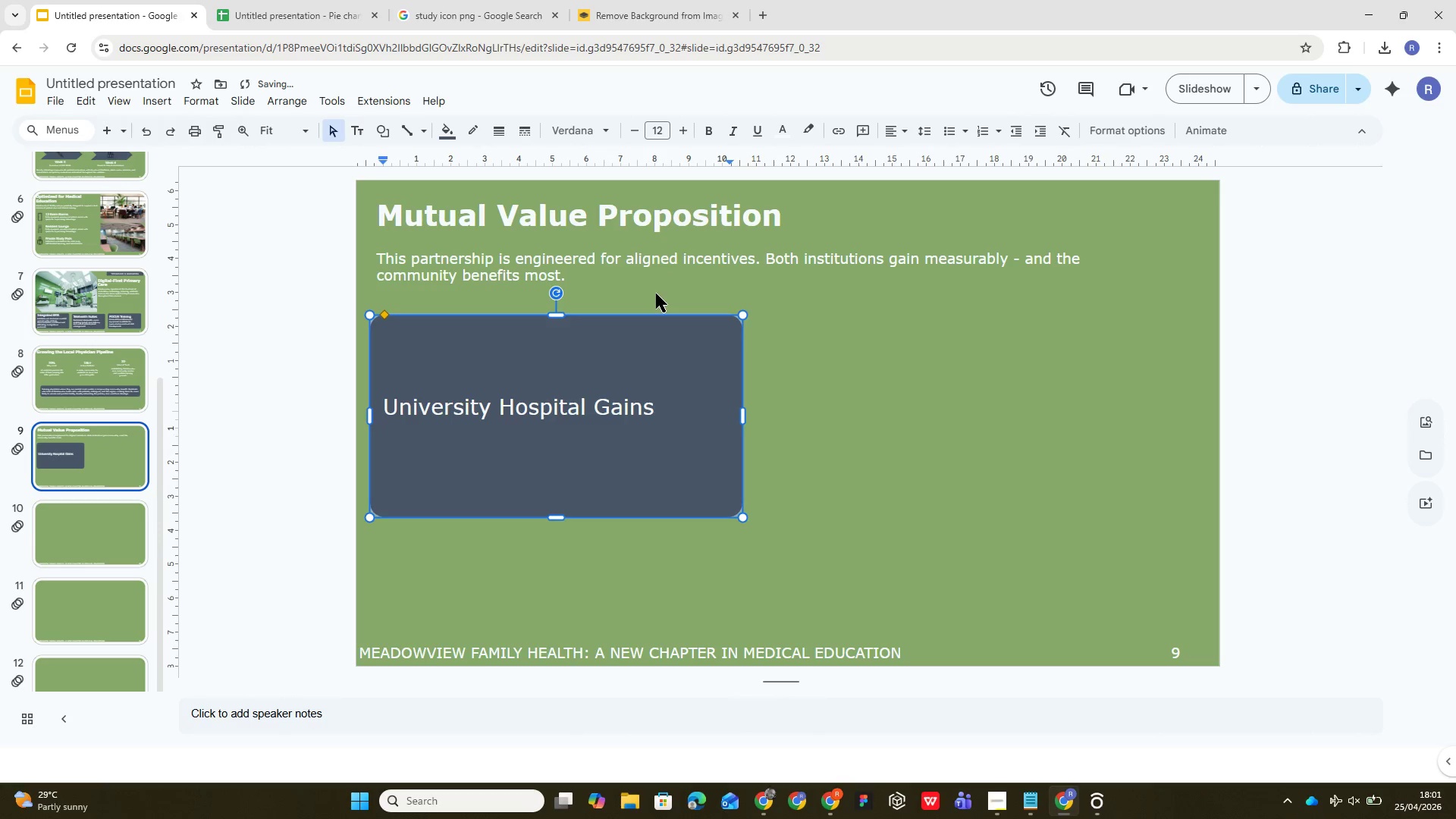 
key(Enter)
 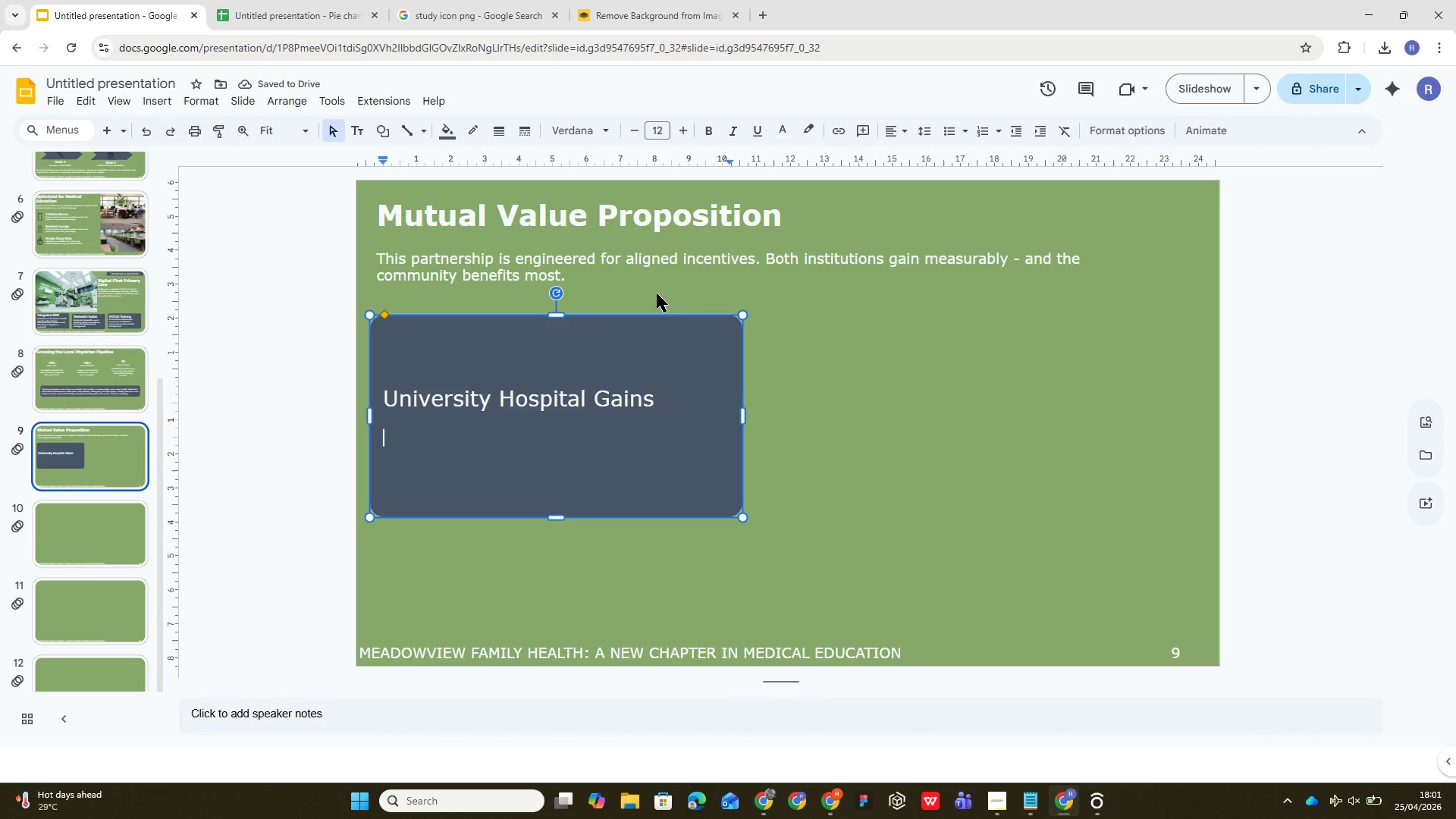 
left_click([946, 133])
 